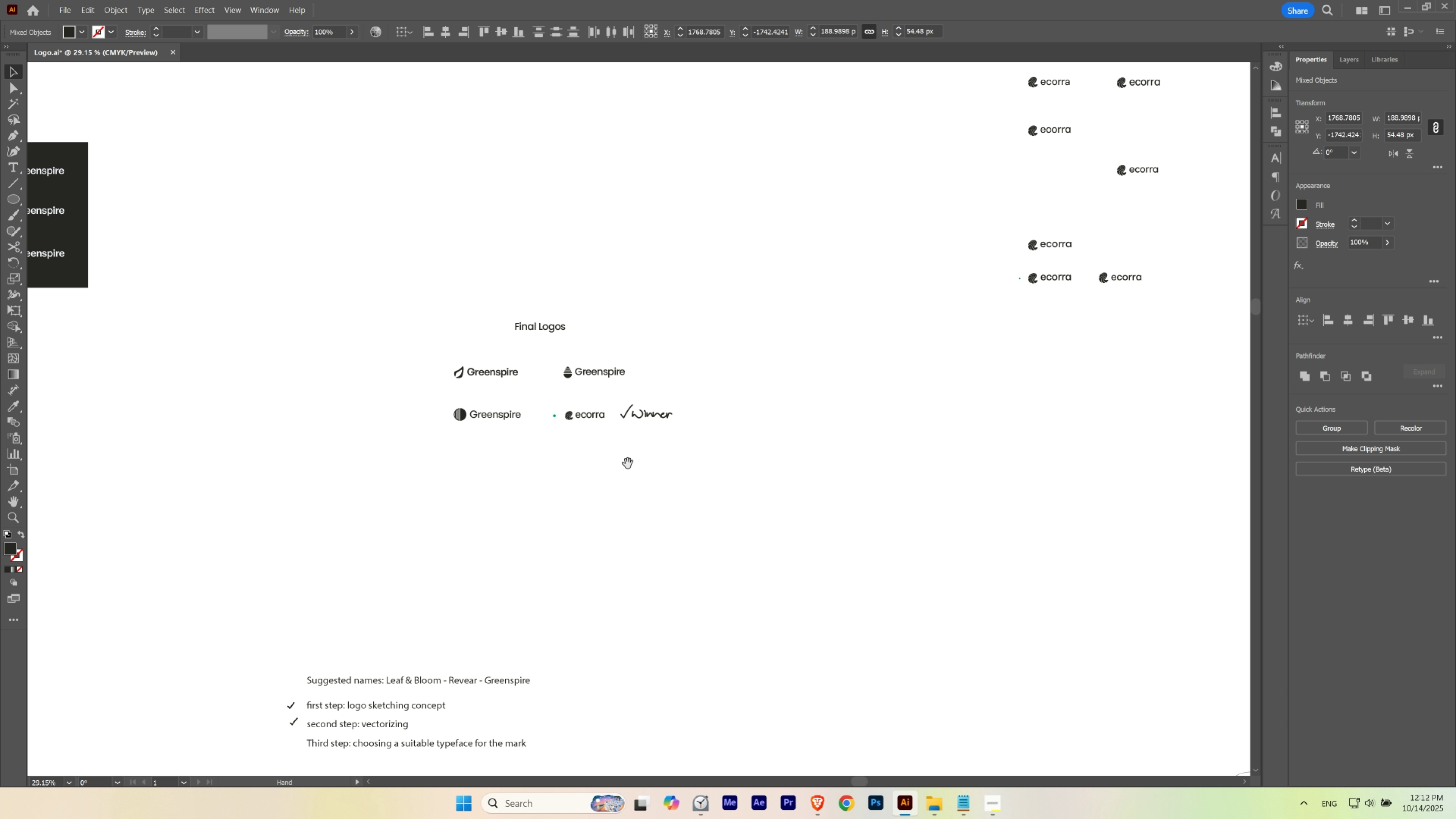 
hold_key(key=Space, duration=1.26)
 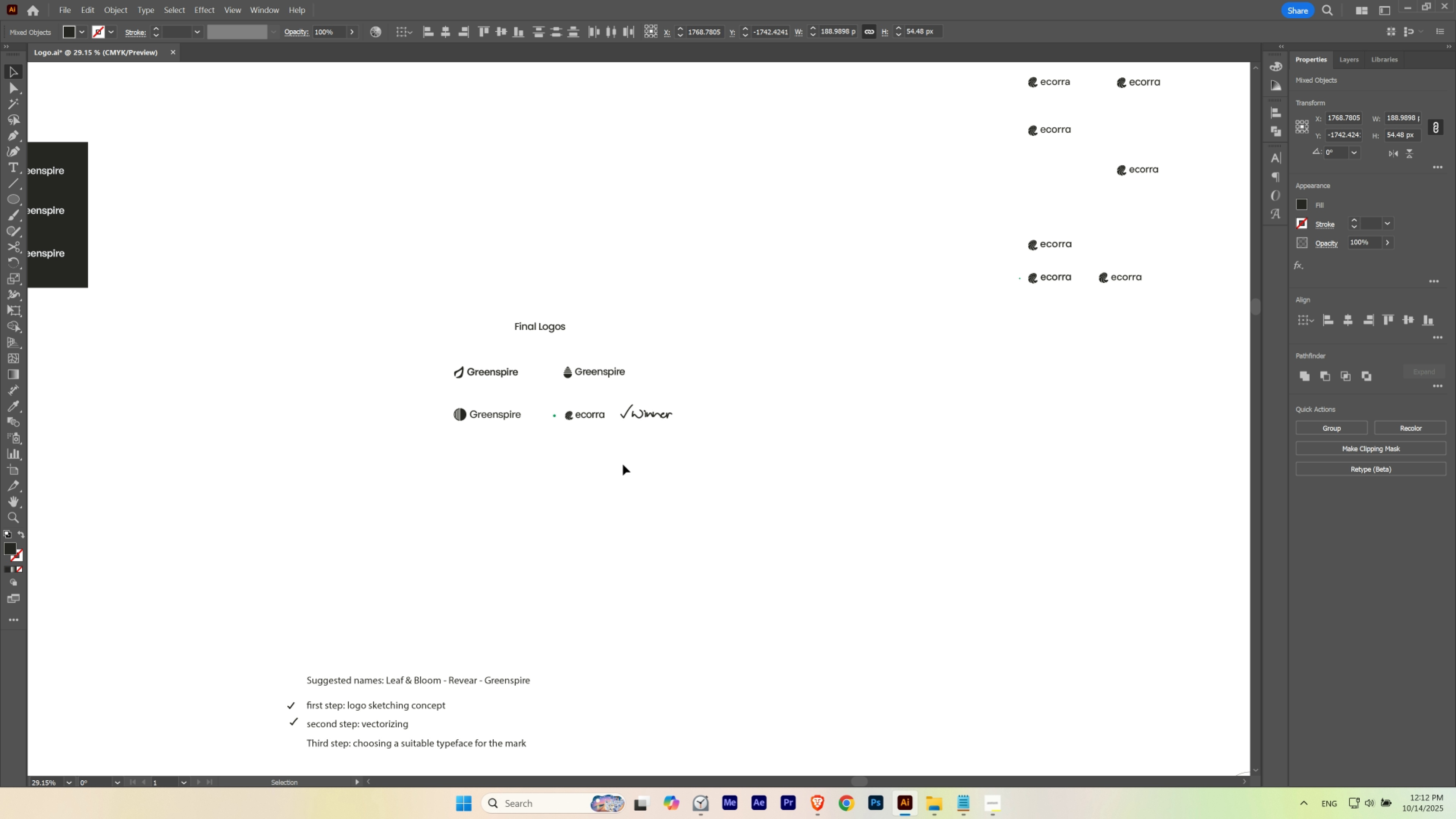 
hold_key(key=Space, duration=0.83)
 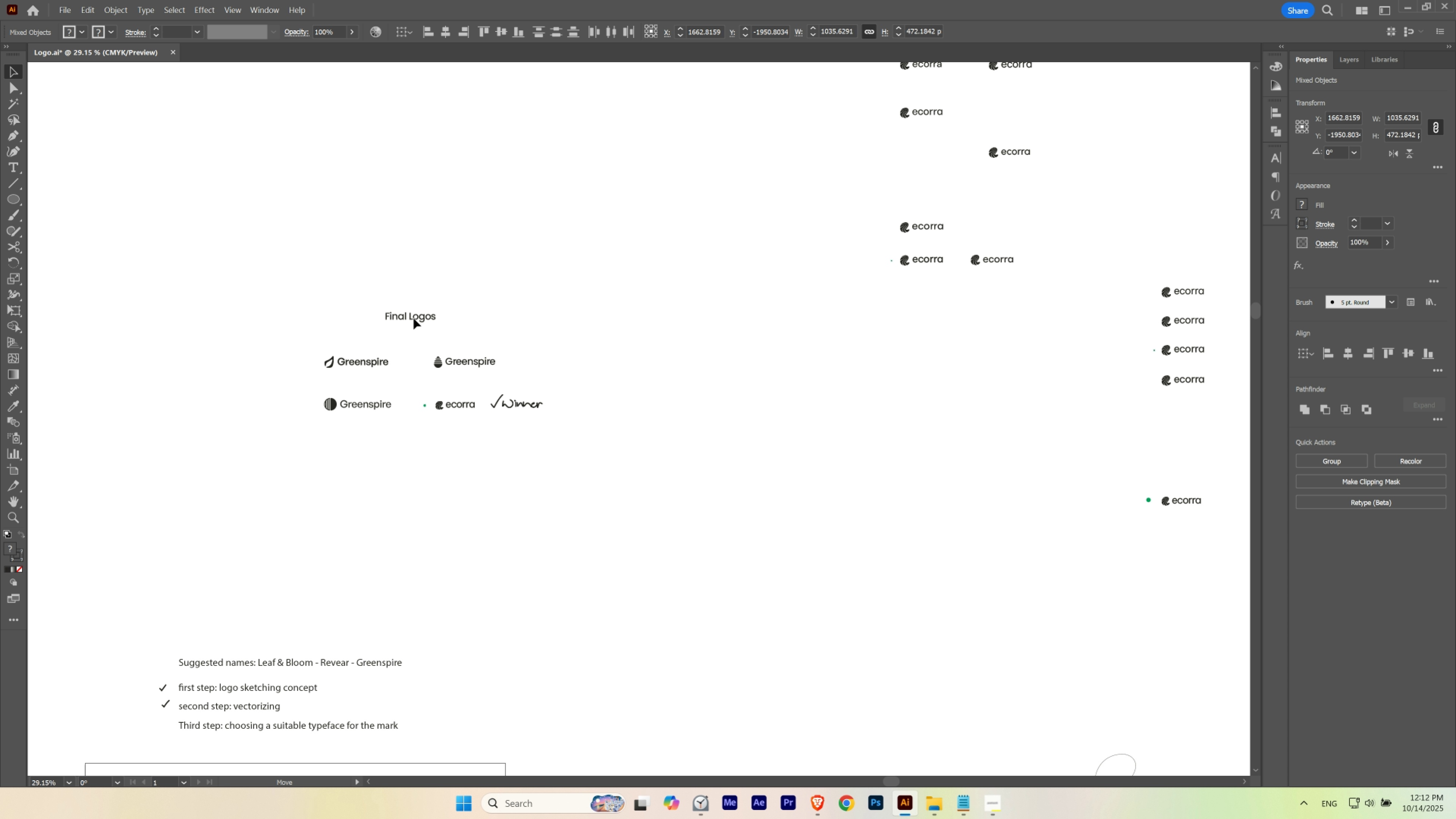 
hold_key(key=Space, duration=0.55)
 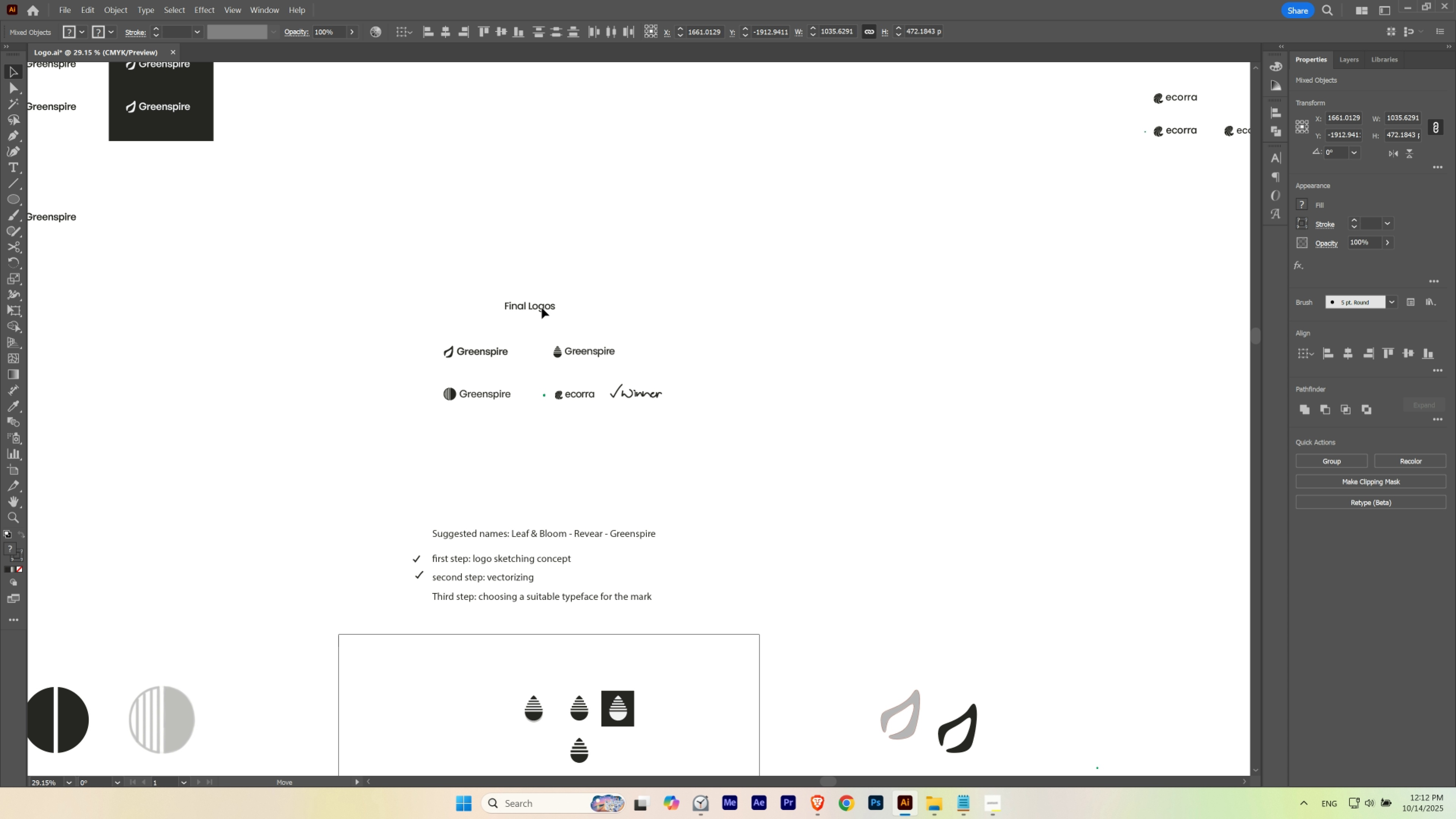 
left_click([704, 460])
 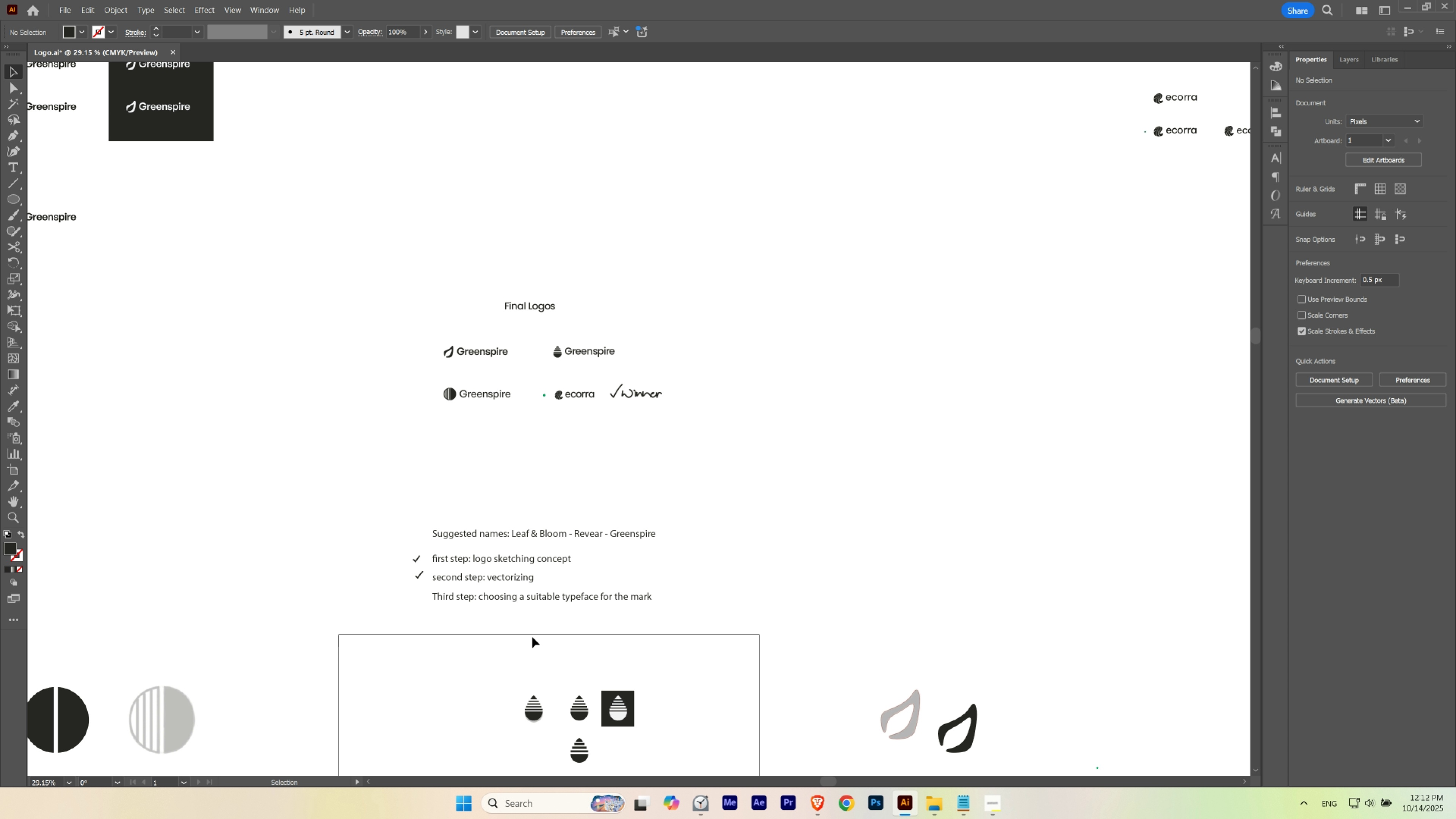 
hold_key(key=ControlLeft, duration=1.54)
 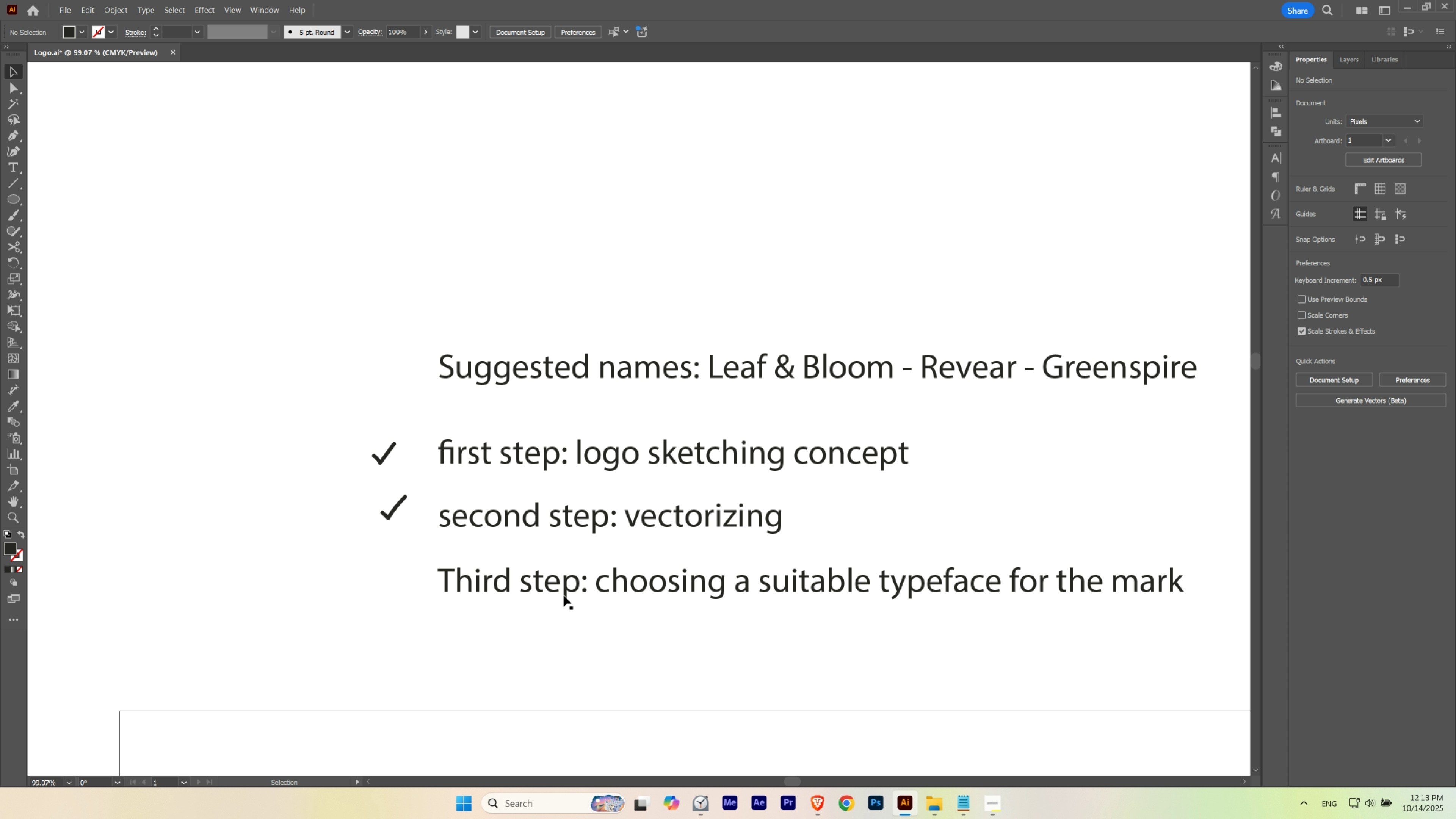 
hold_key(key=Space, duration=1.61)
 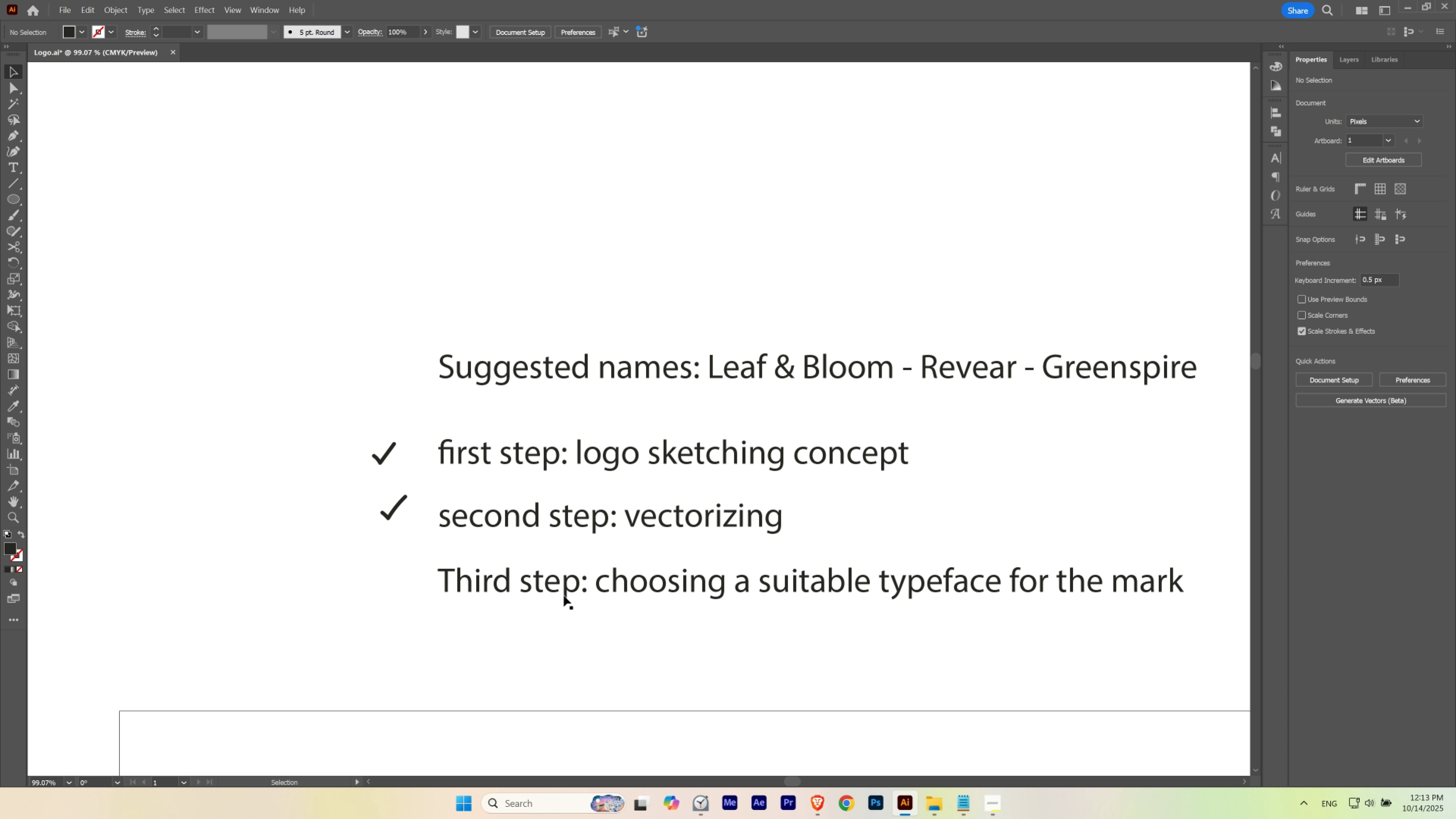 
key(B)
 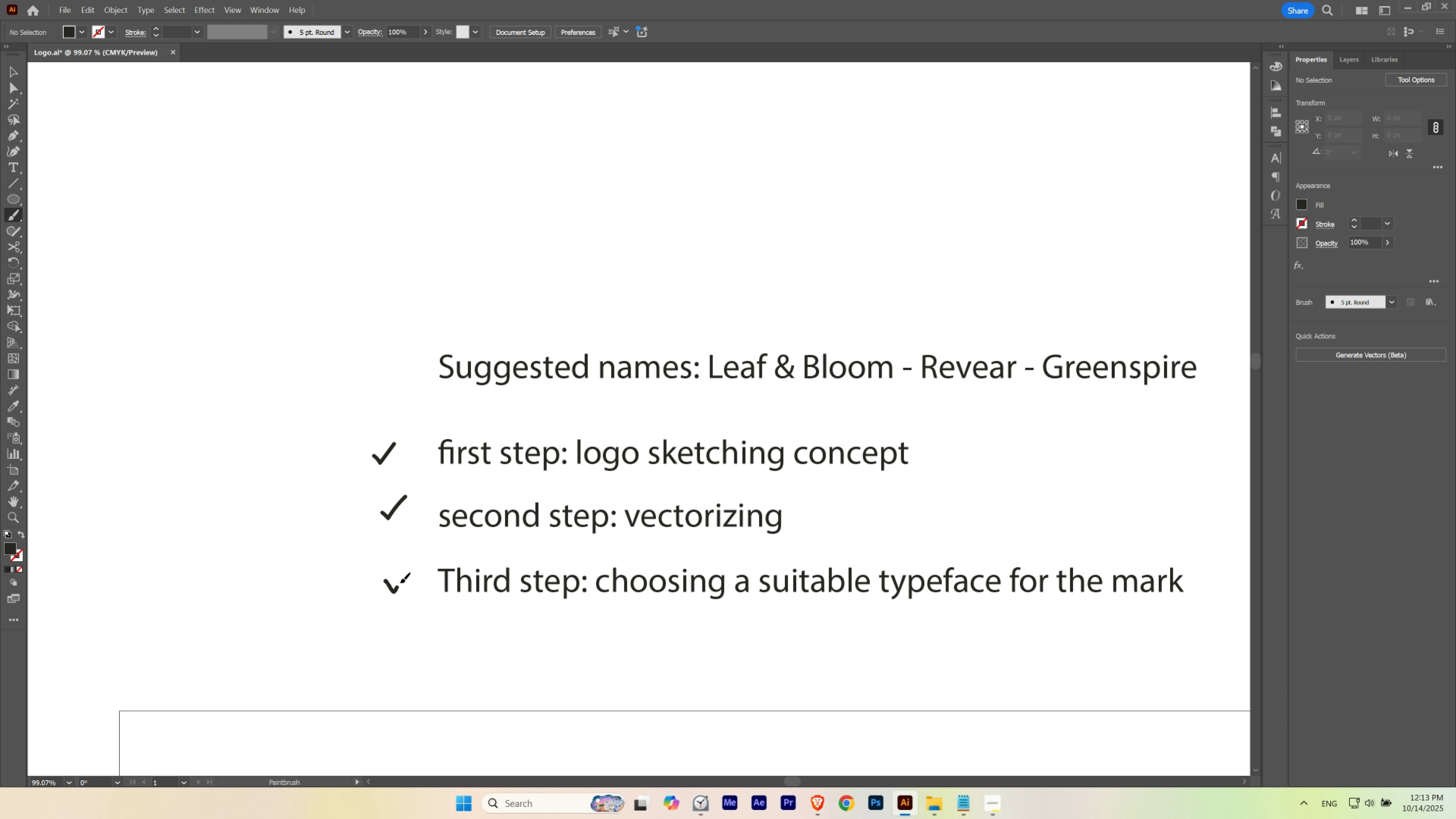 
hold_key(key=ControlLeft, duration=1.0)
 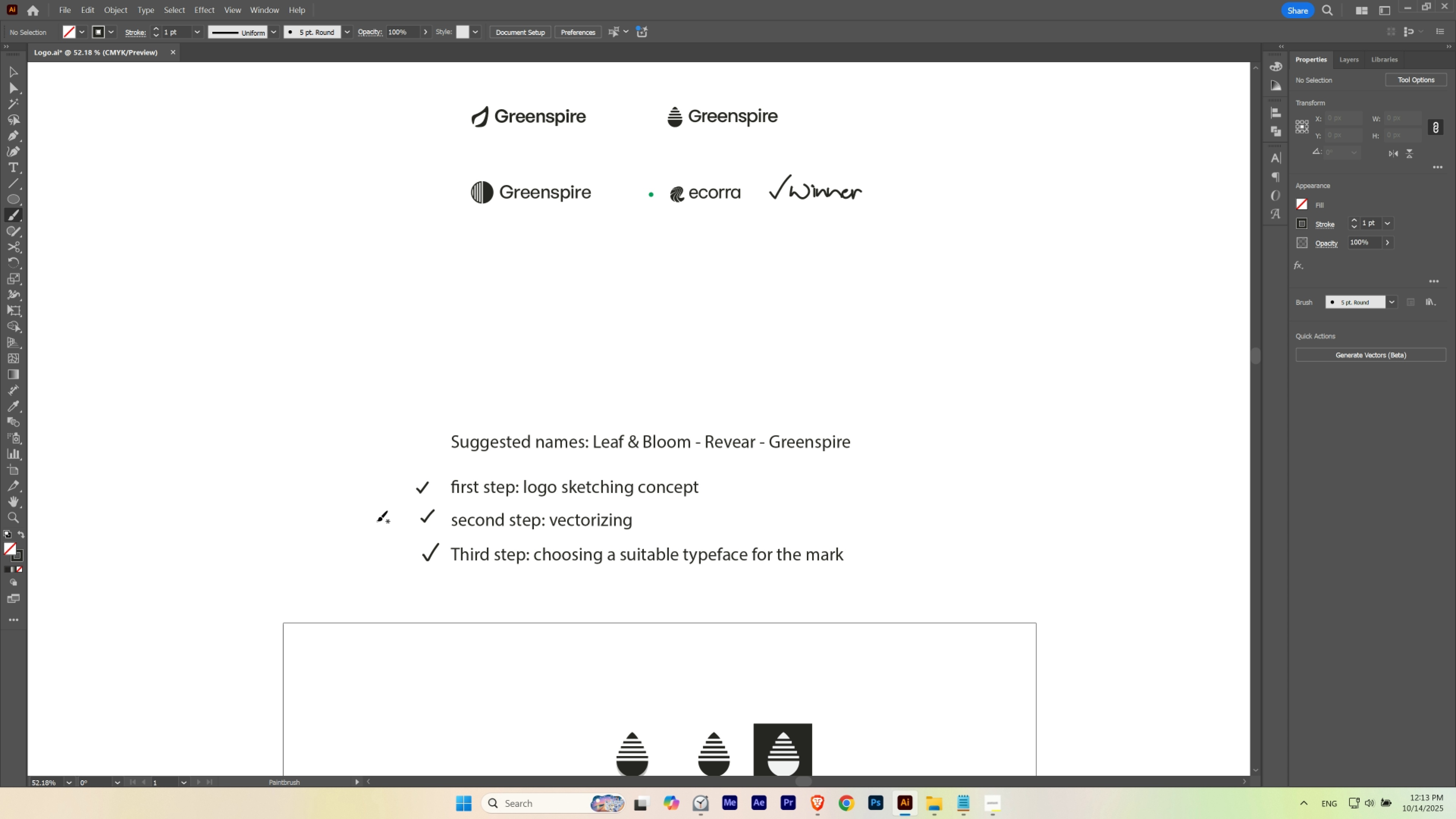 
hold_key(key=Space, duration=1.1)
 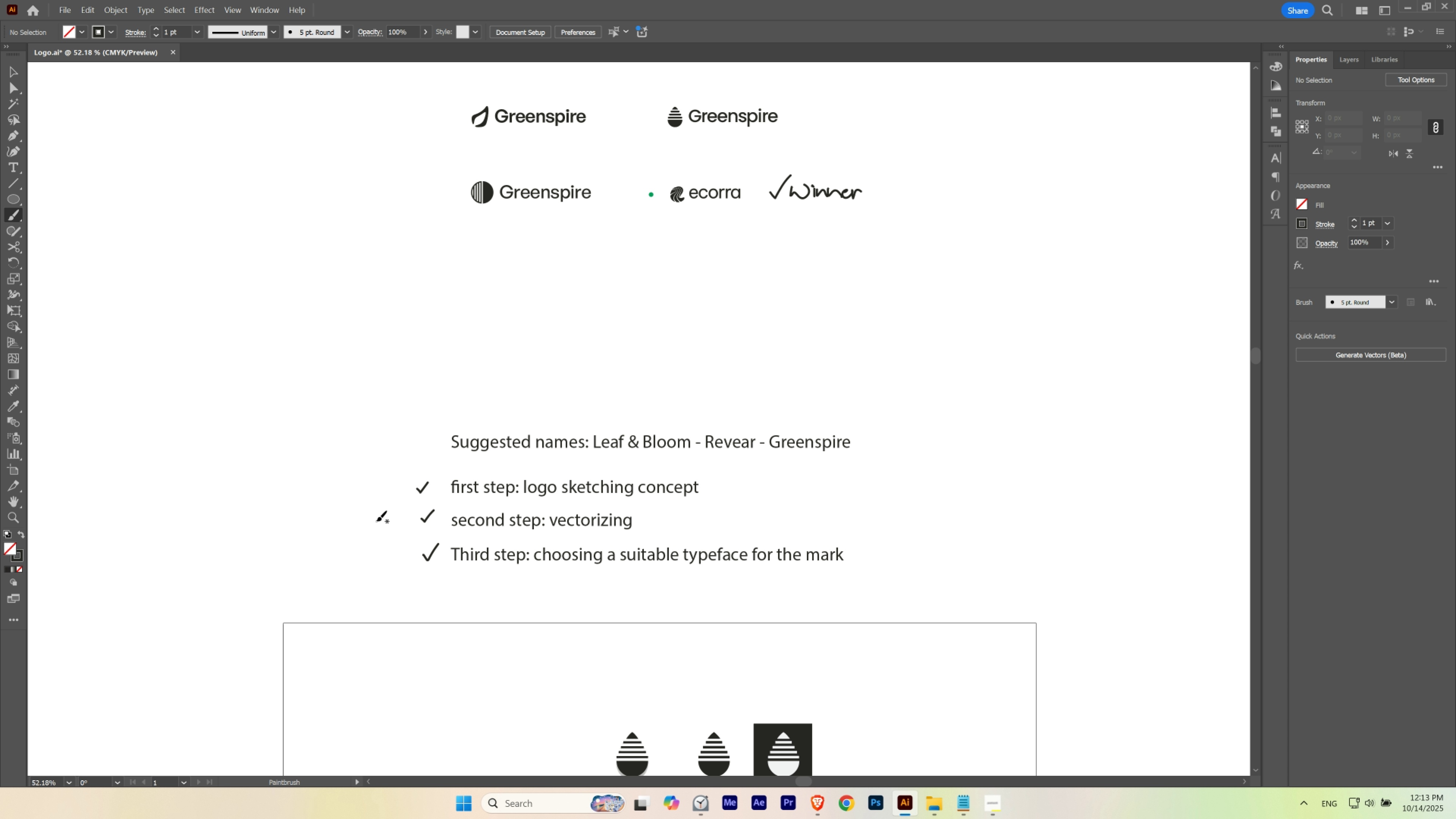 
hold_key(key=Space, duration=4.77)
 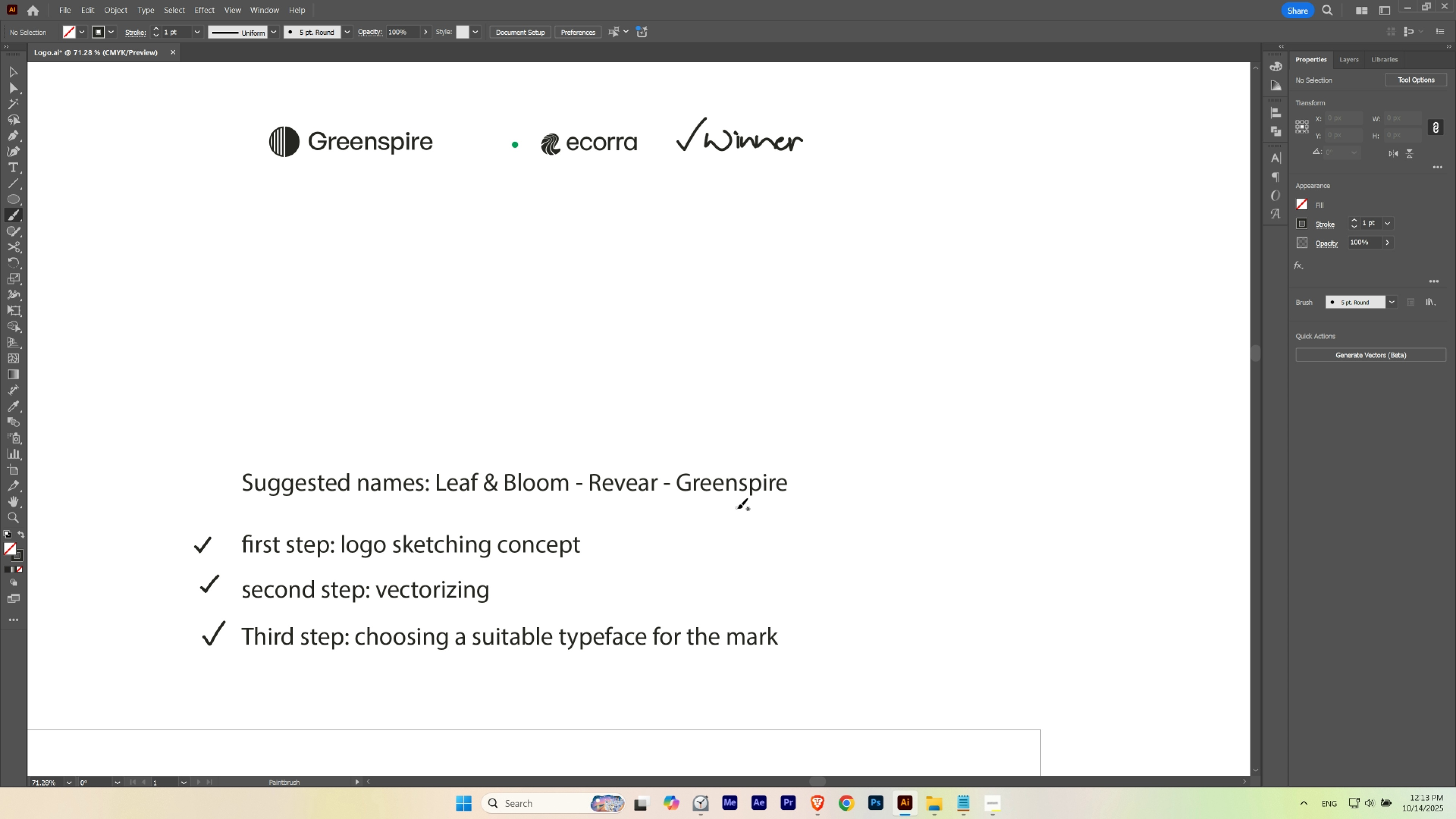 
hold_key(key=ControlLeft, duration=1.06)
 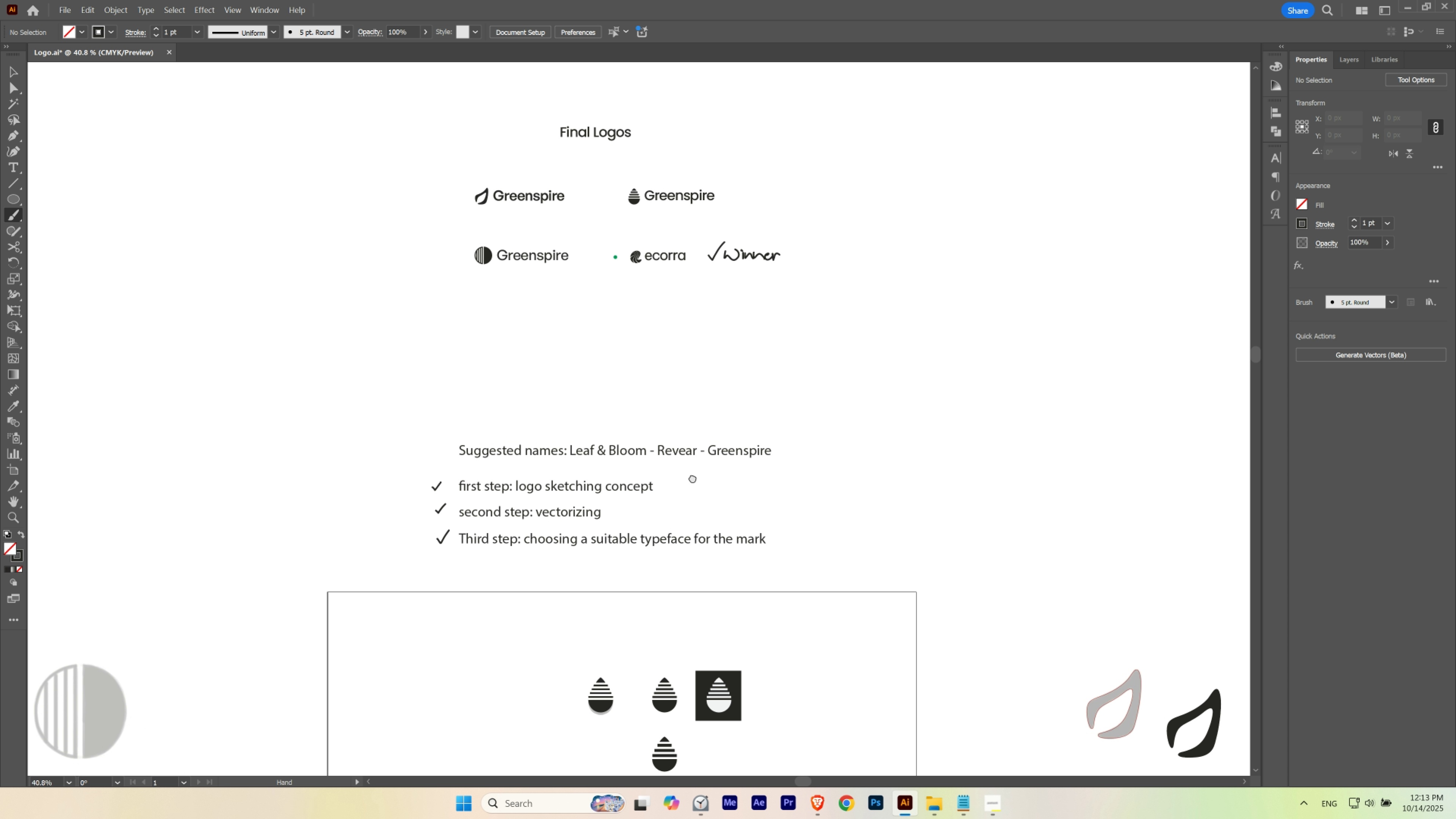 
hold_key(key=ControlLeft, duration=0.57)
 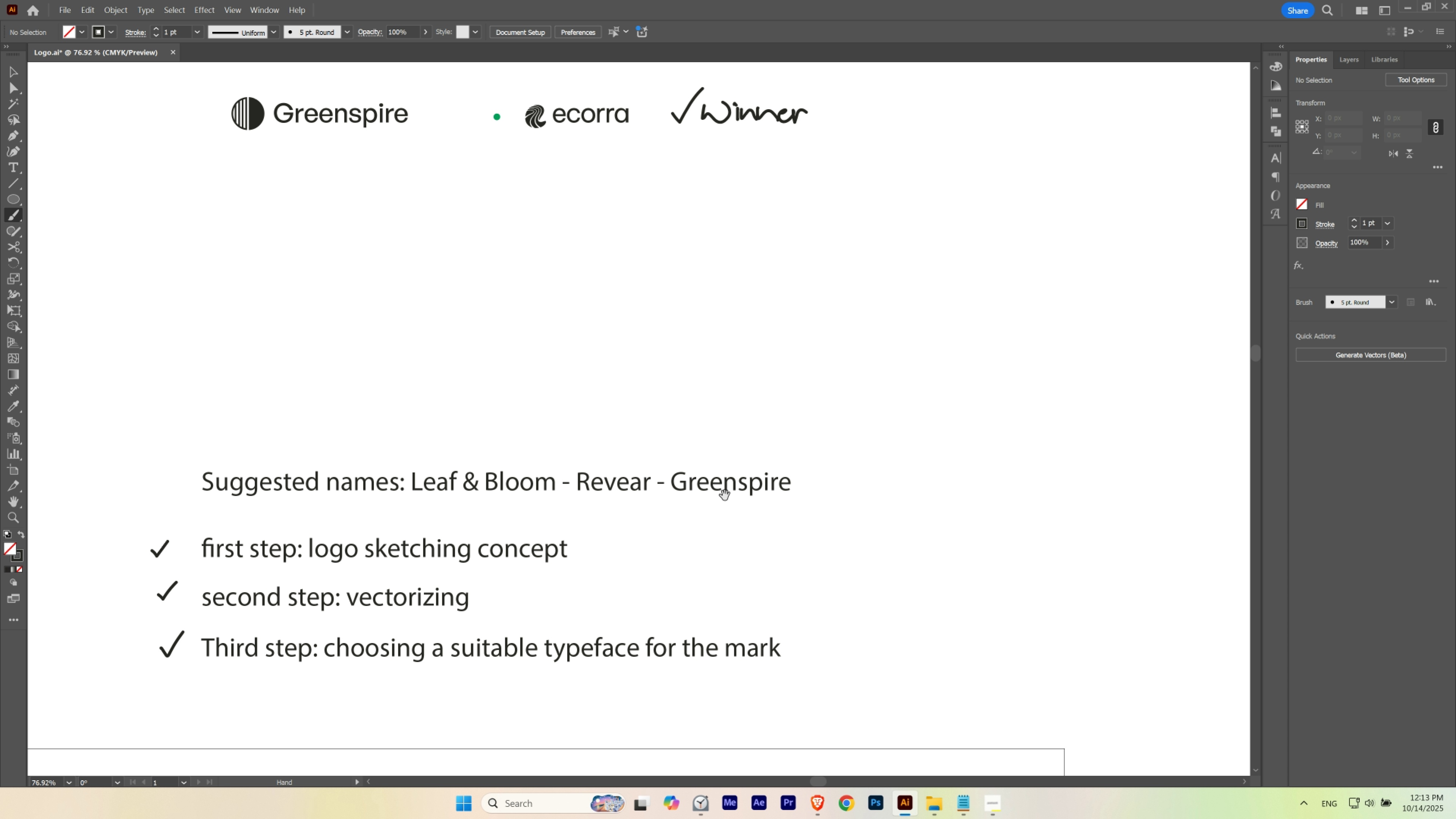 
hold_key(key=ControlLeft, duration=0.57)
 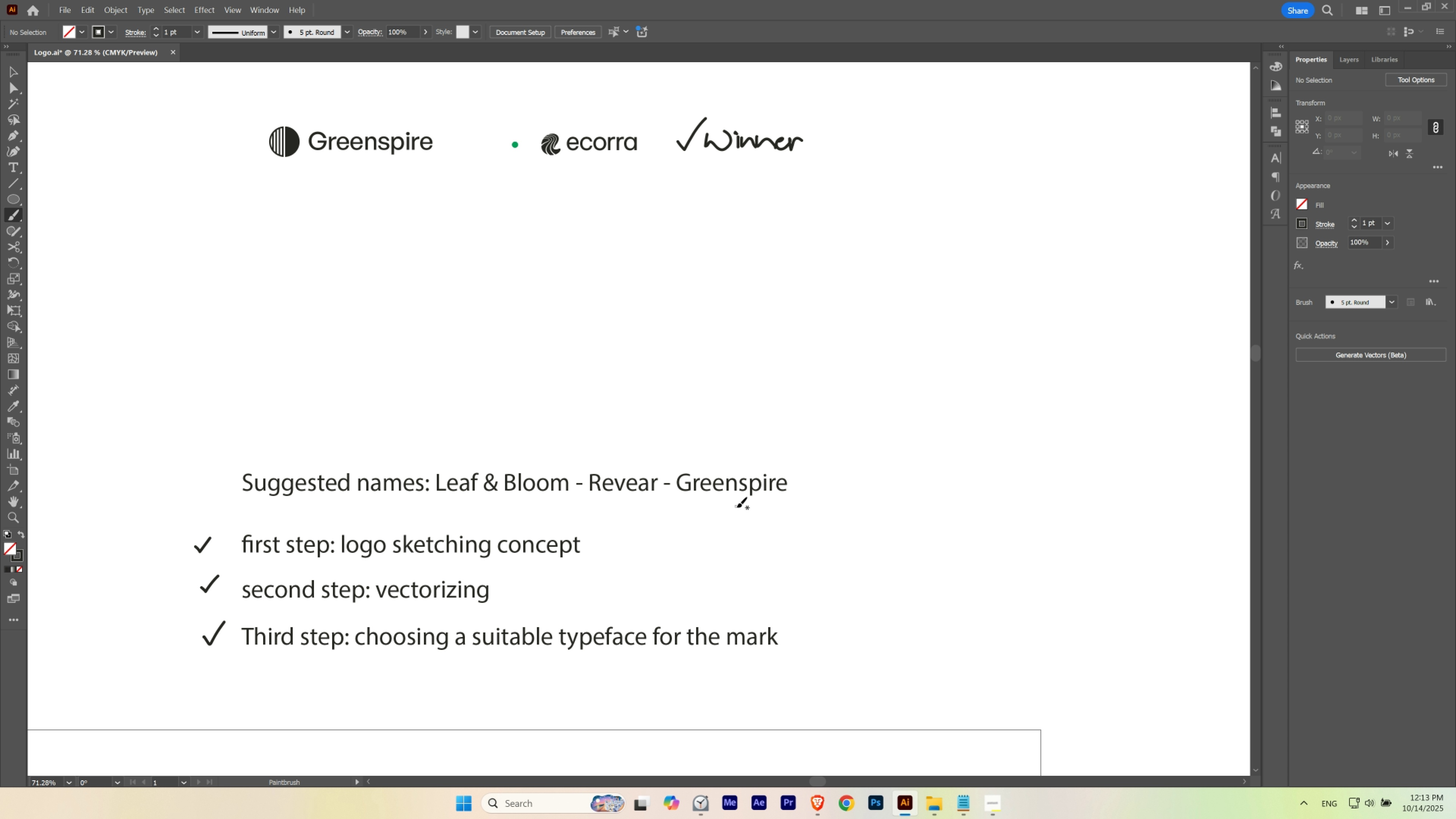 
key(T)
 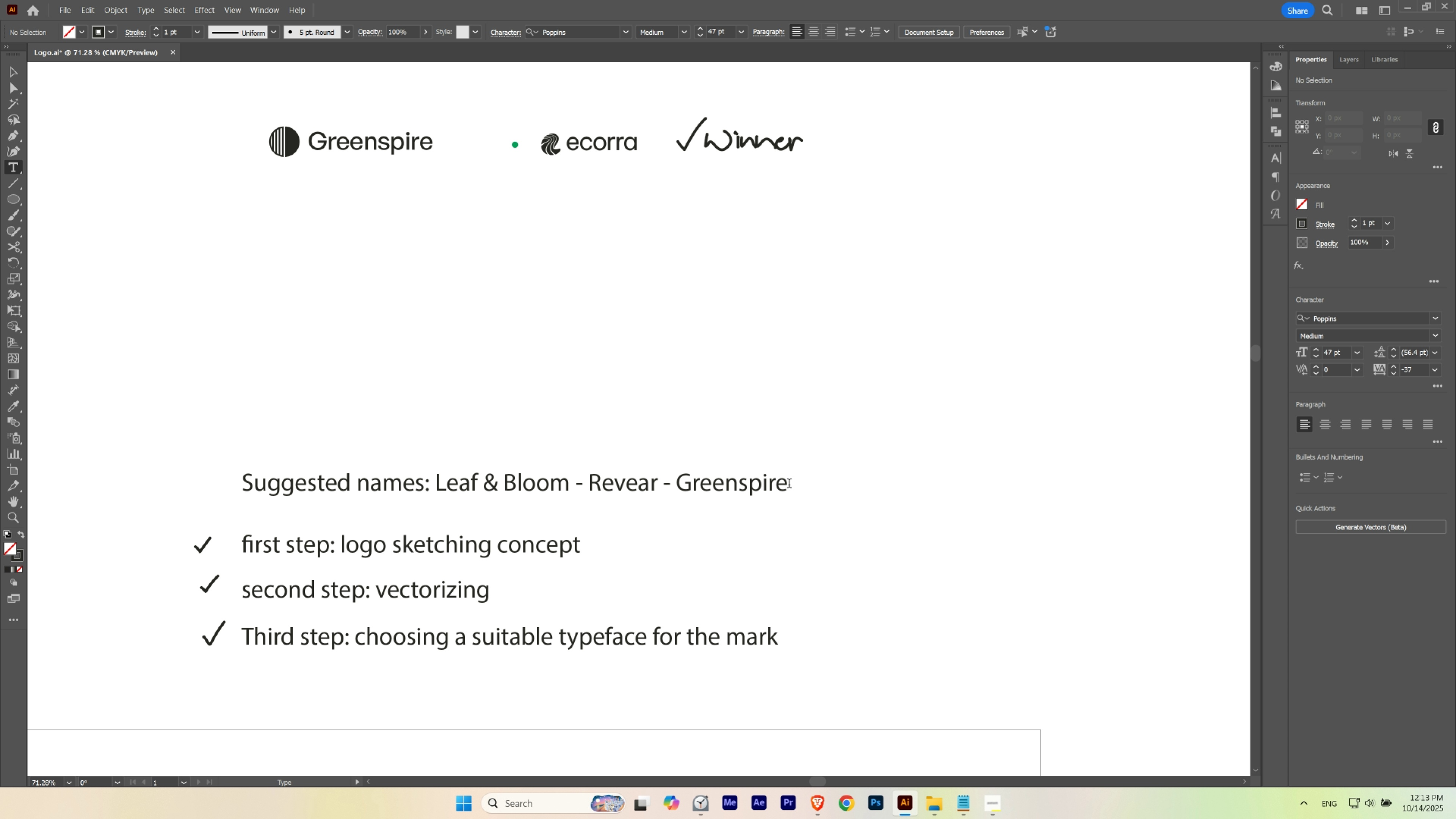 
left_click([784, 483])
 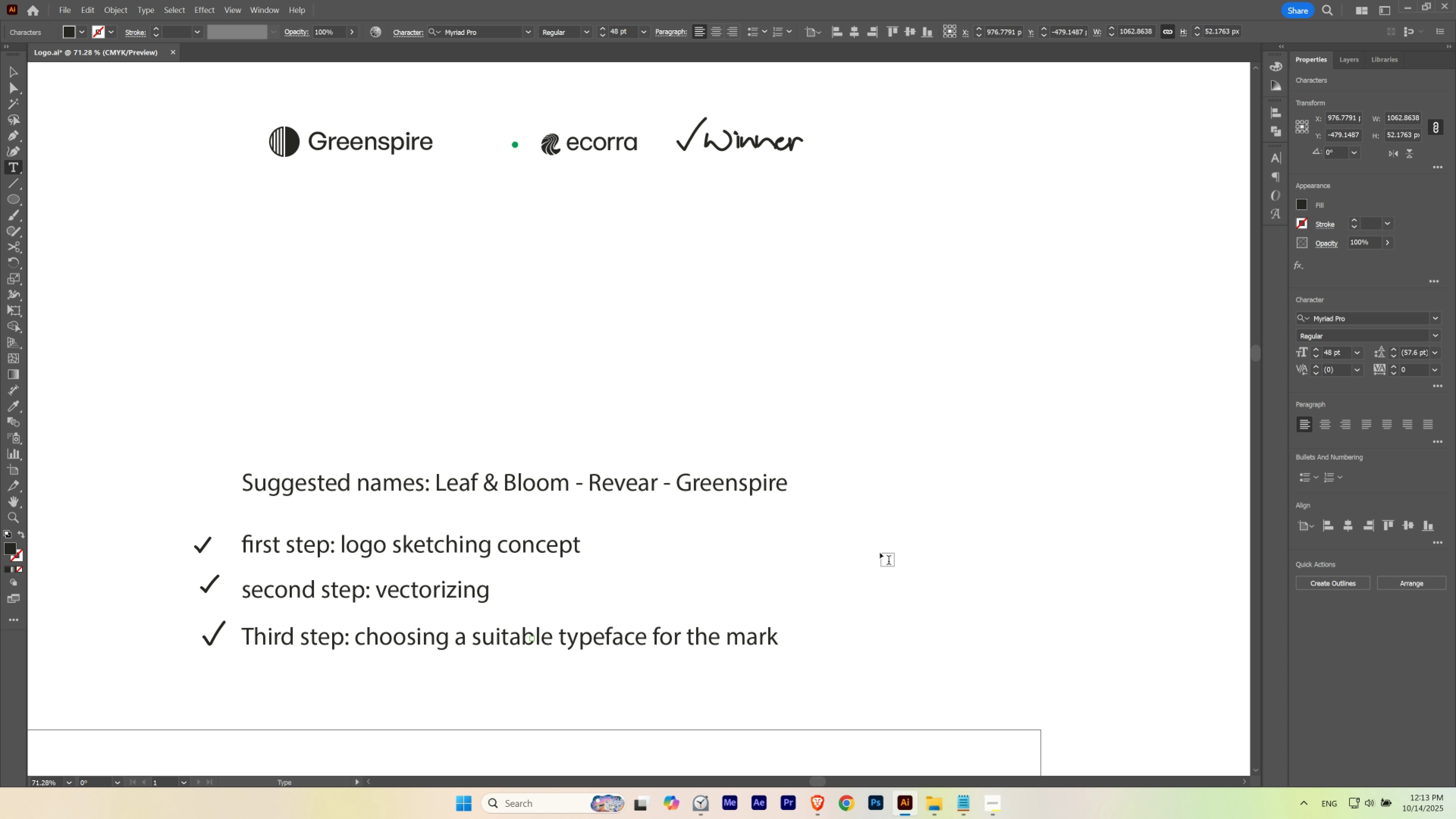 
type( - ecorra)
key(Escape)
 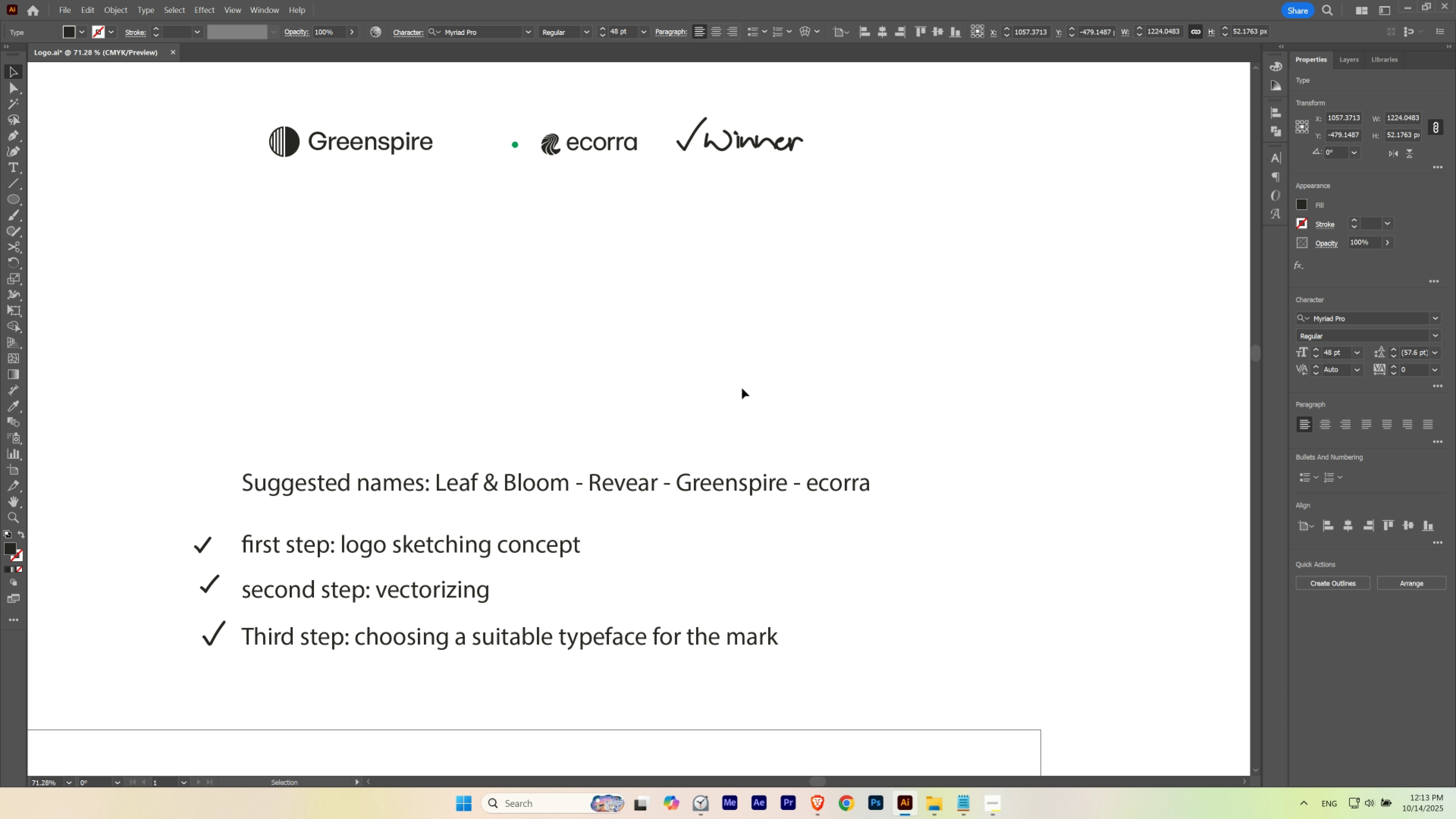 
left_click([742, 388])
 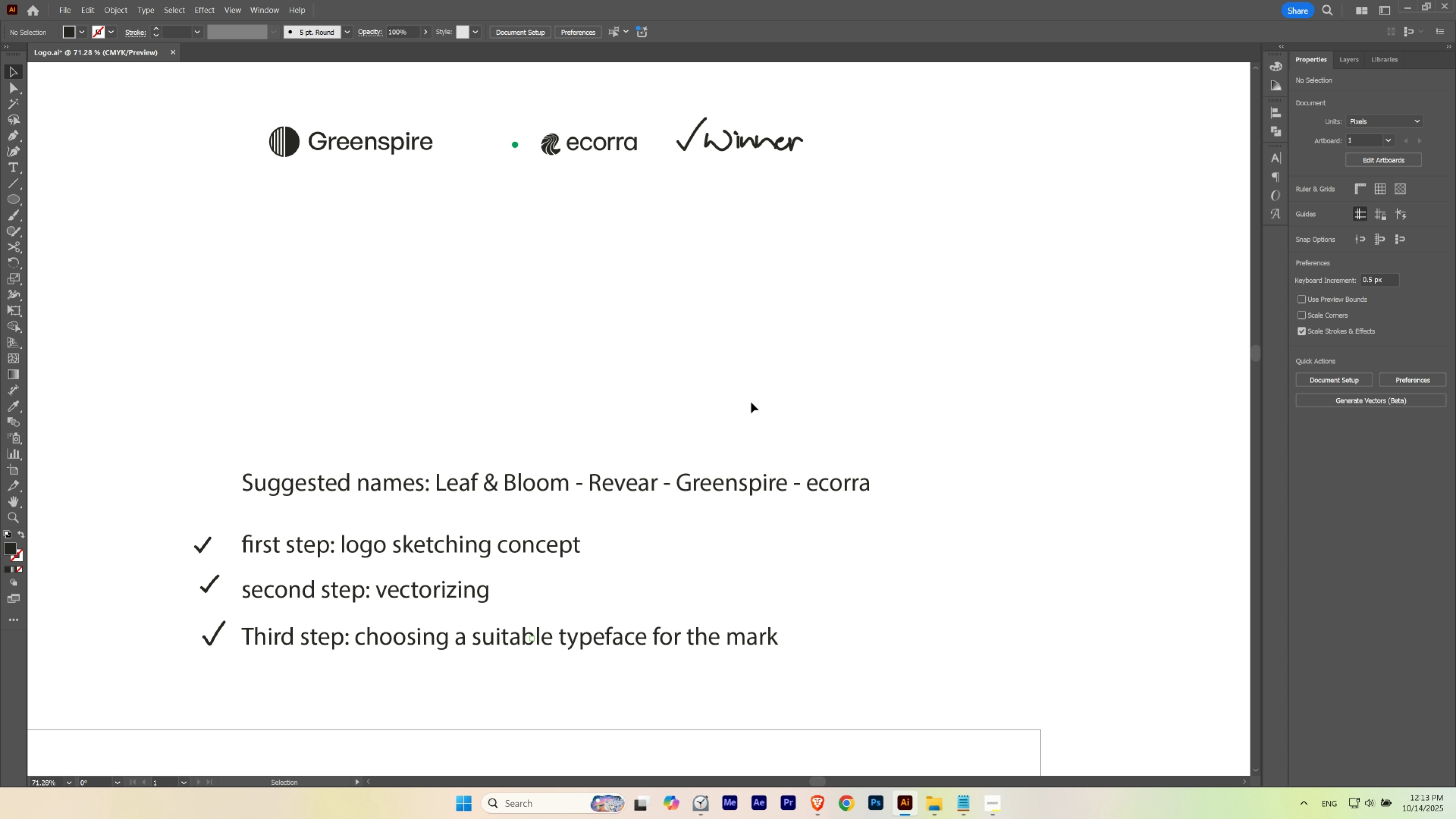 
hold_key(key=ControlLeft, duration=1.9)
 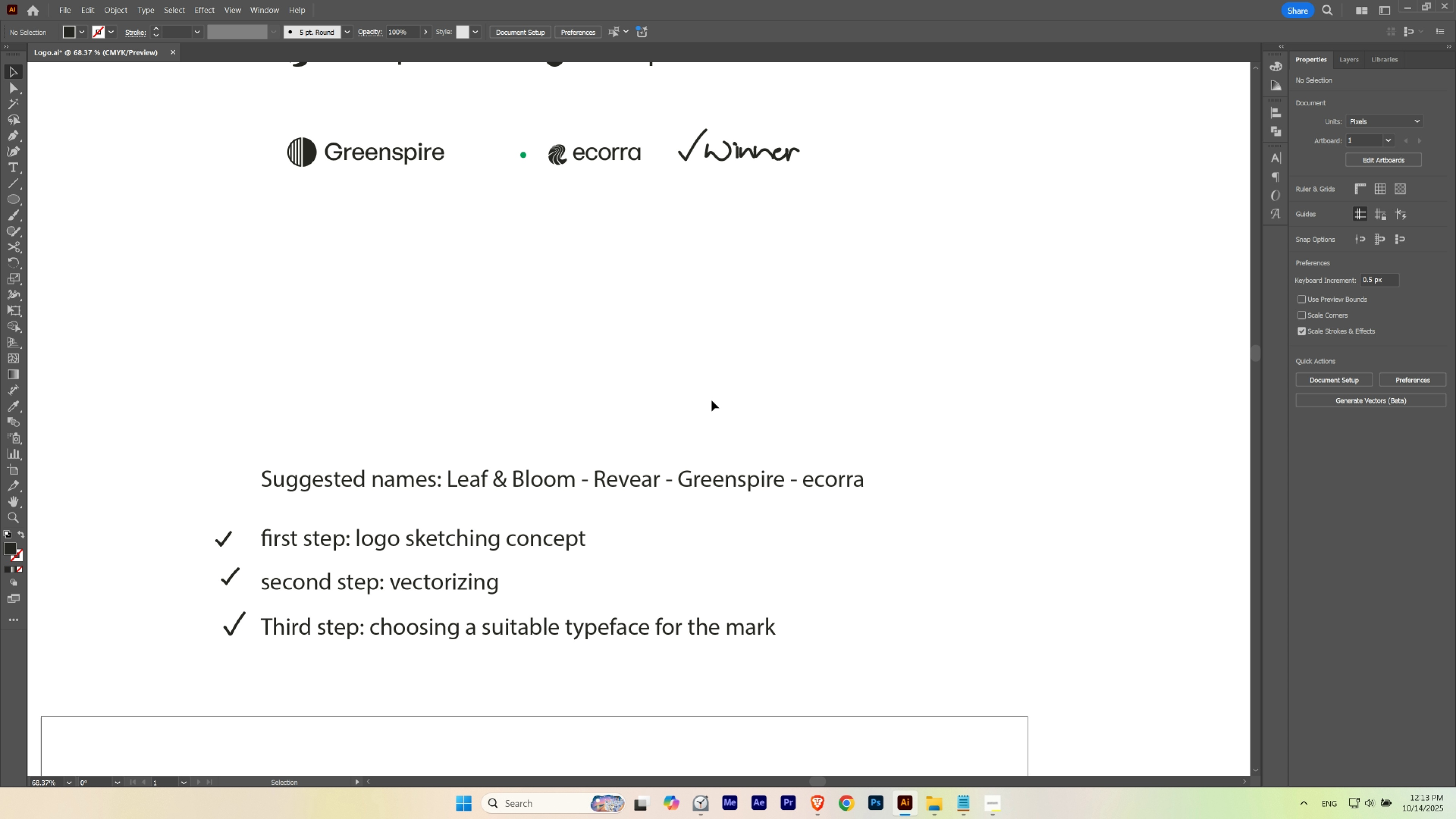 
hold_key(key=Space, duration=1.51)
 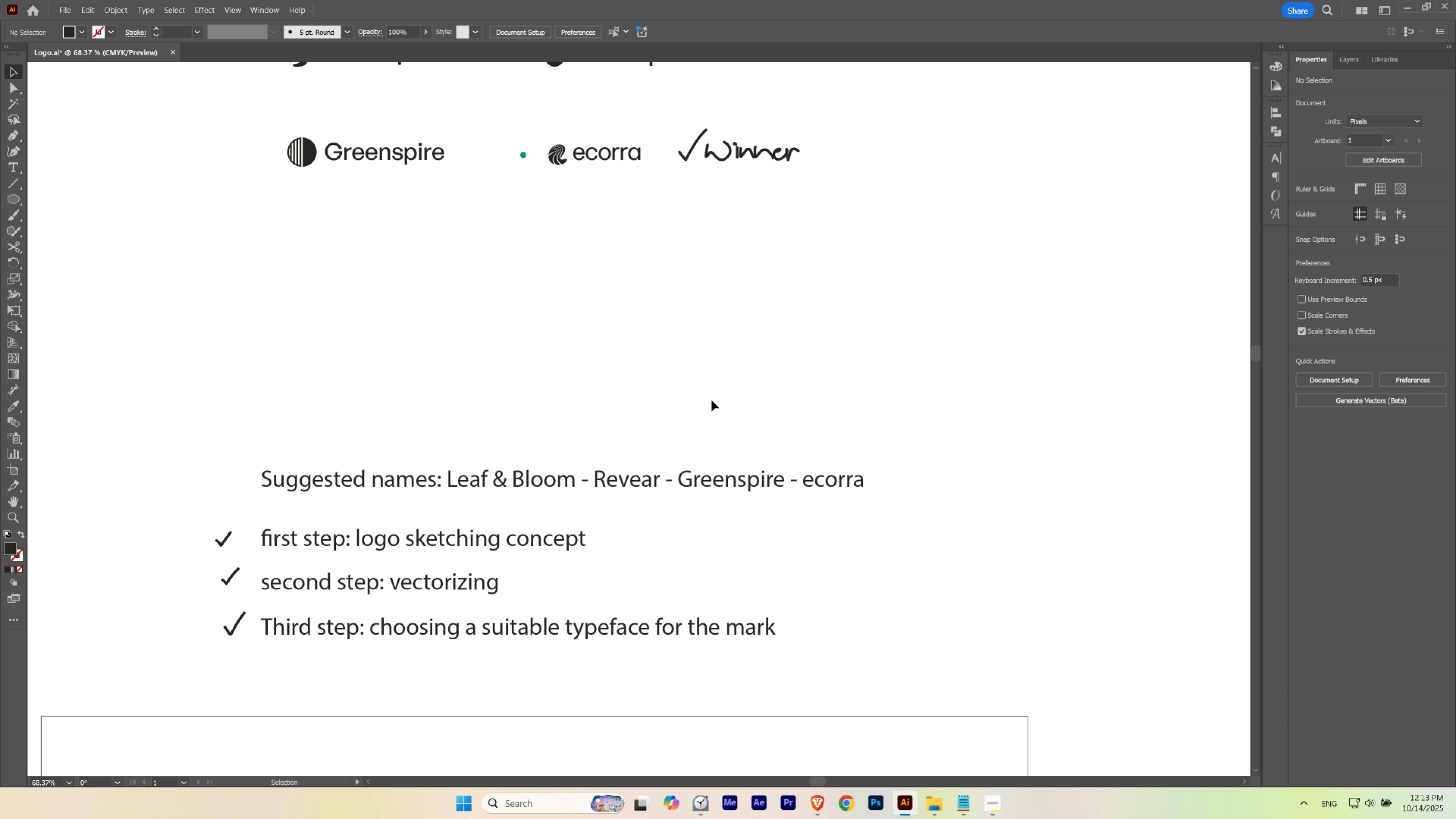 
hold_key(key=Space, duration=0.42)
 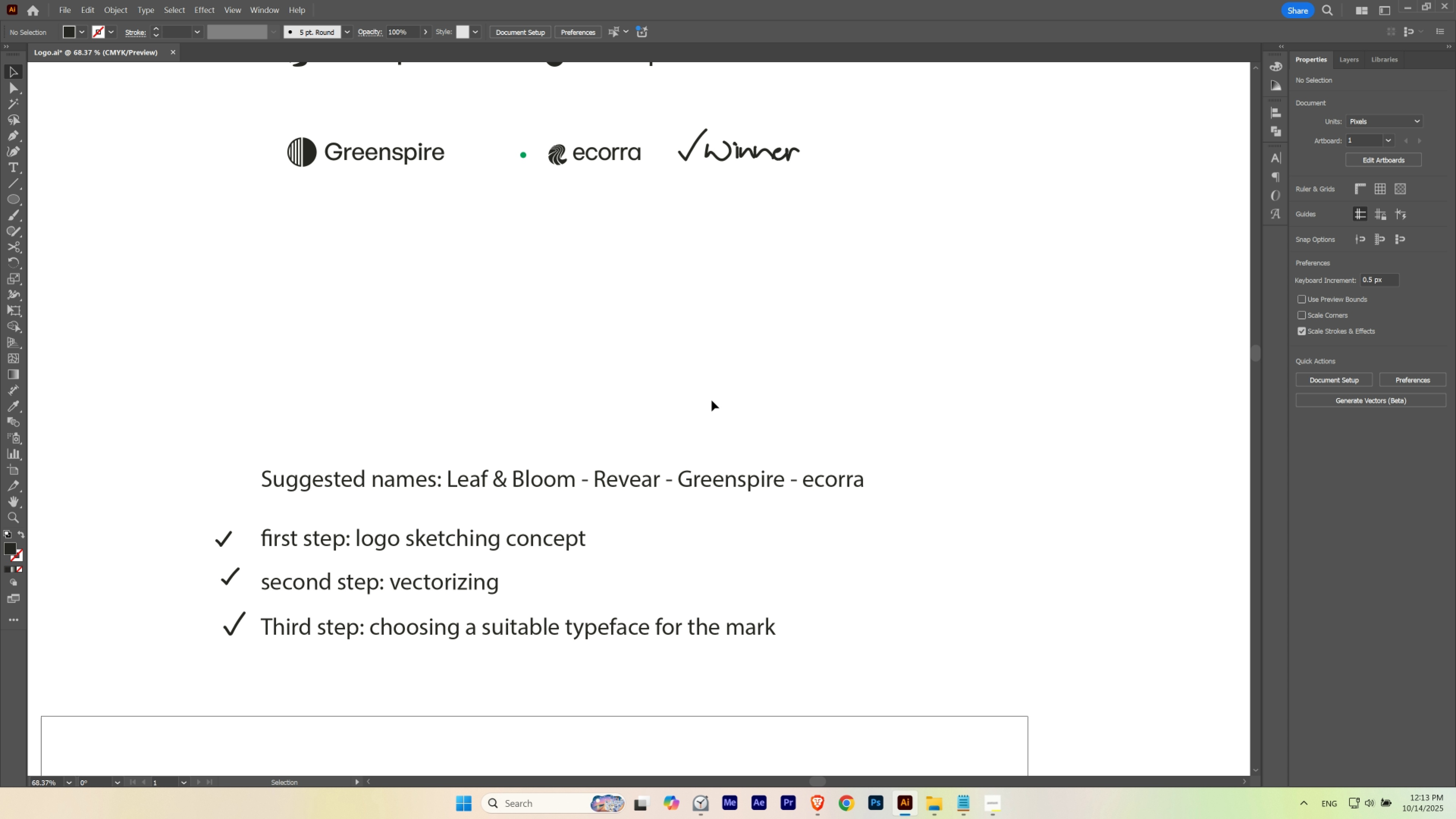 
hold_key(key=ControlLeft, duration=0.67)
 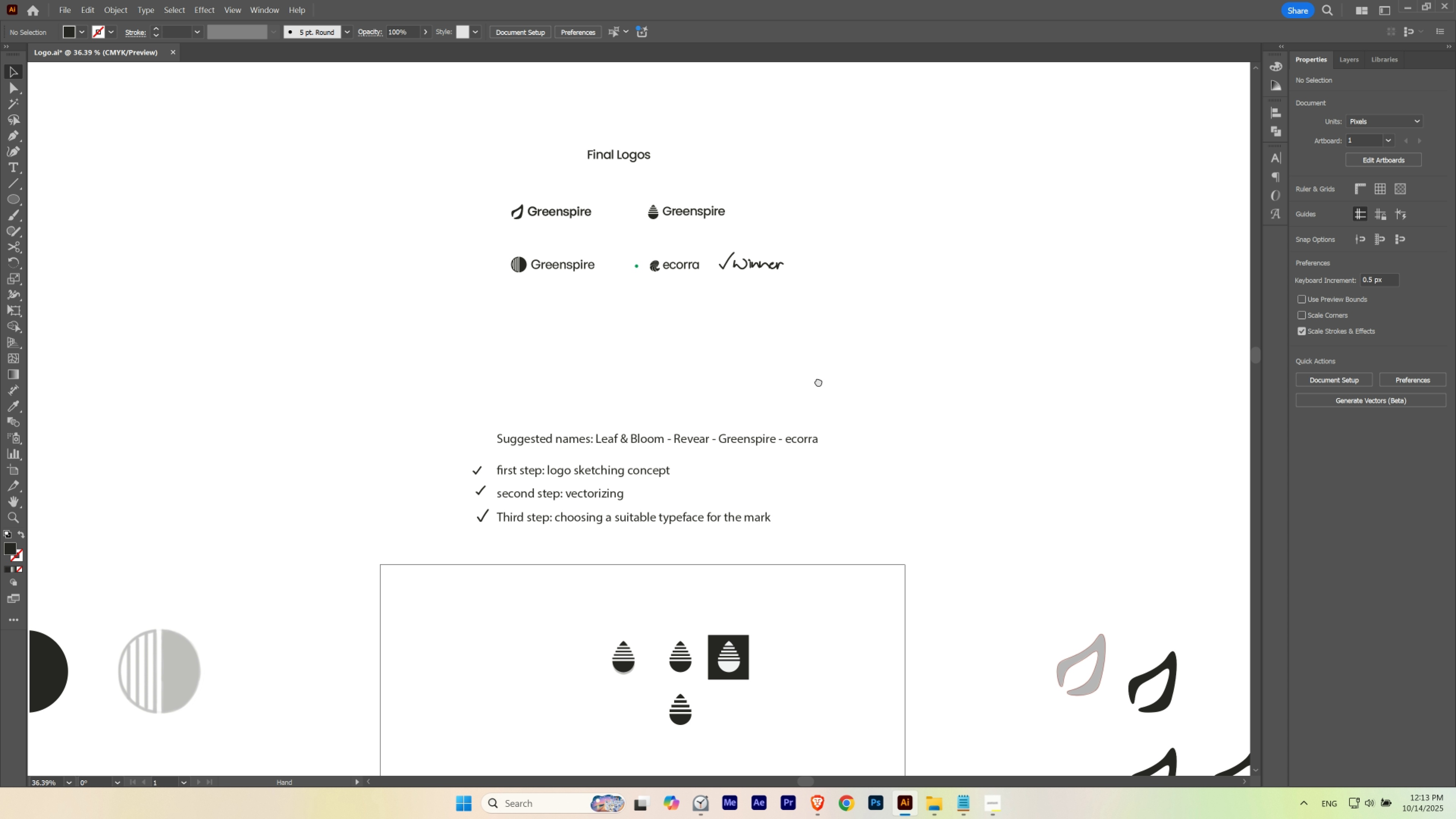 
hold_key(key=Space, duration=1.5)
 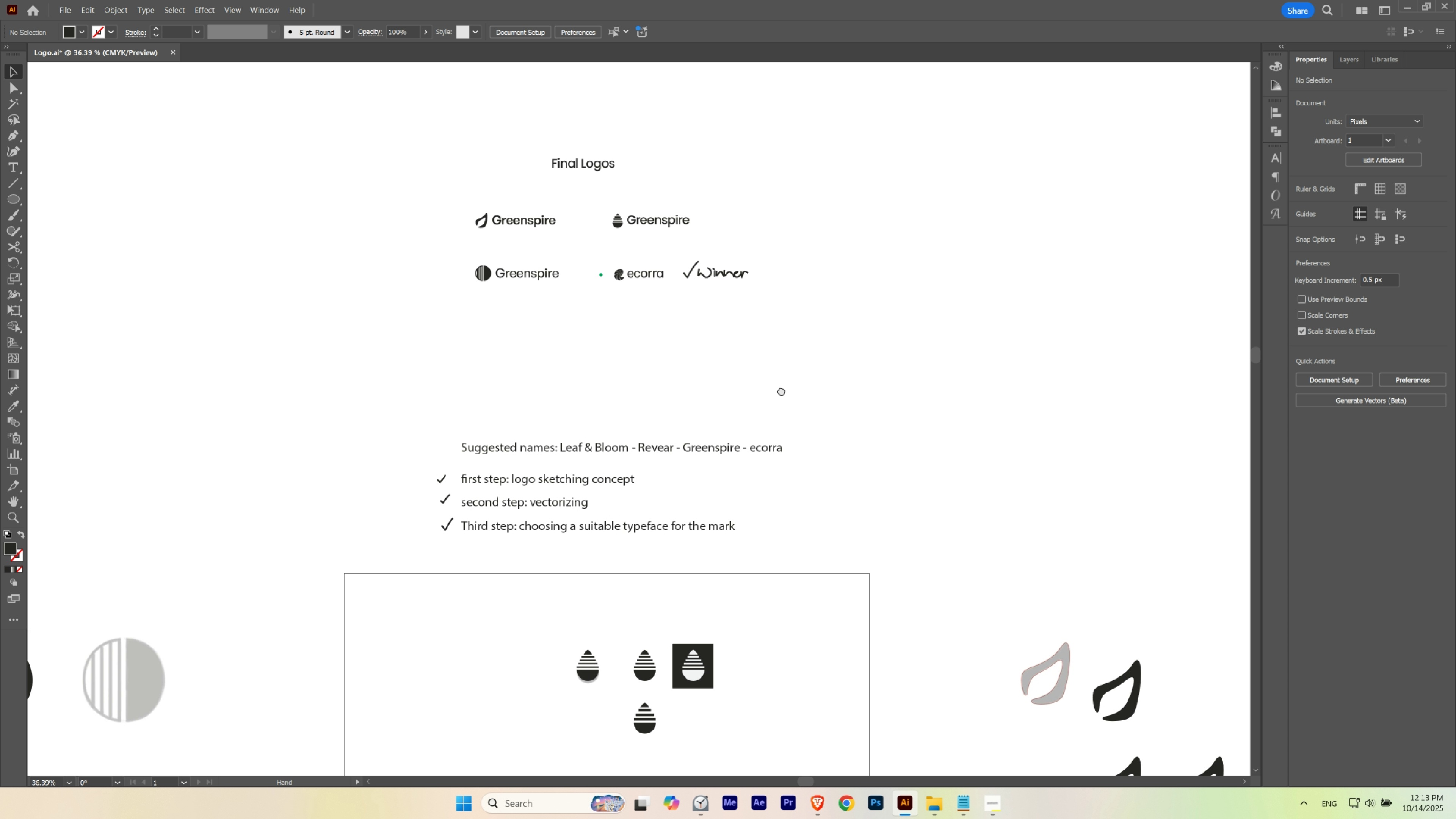 
hold_key(key=Space, duration=1.51)
 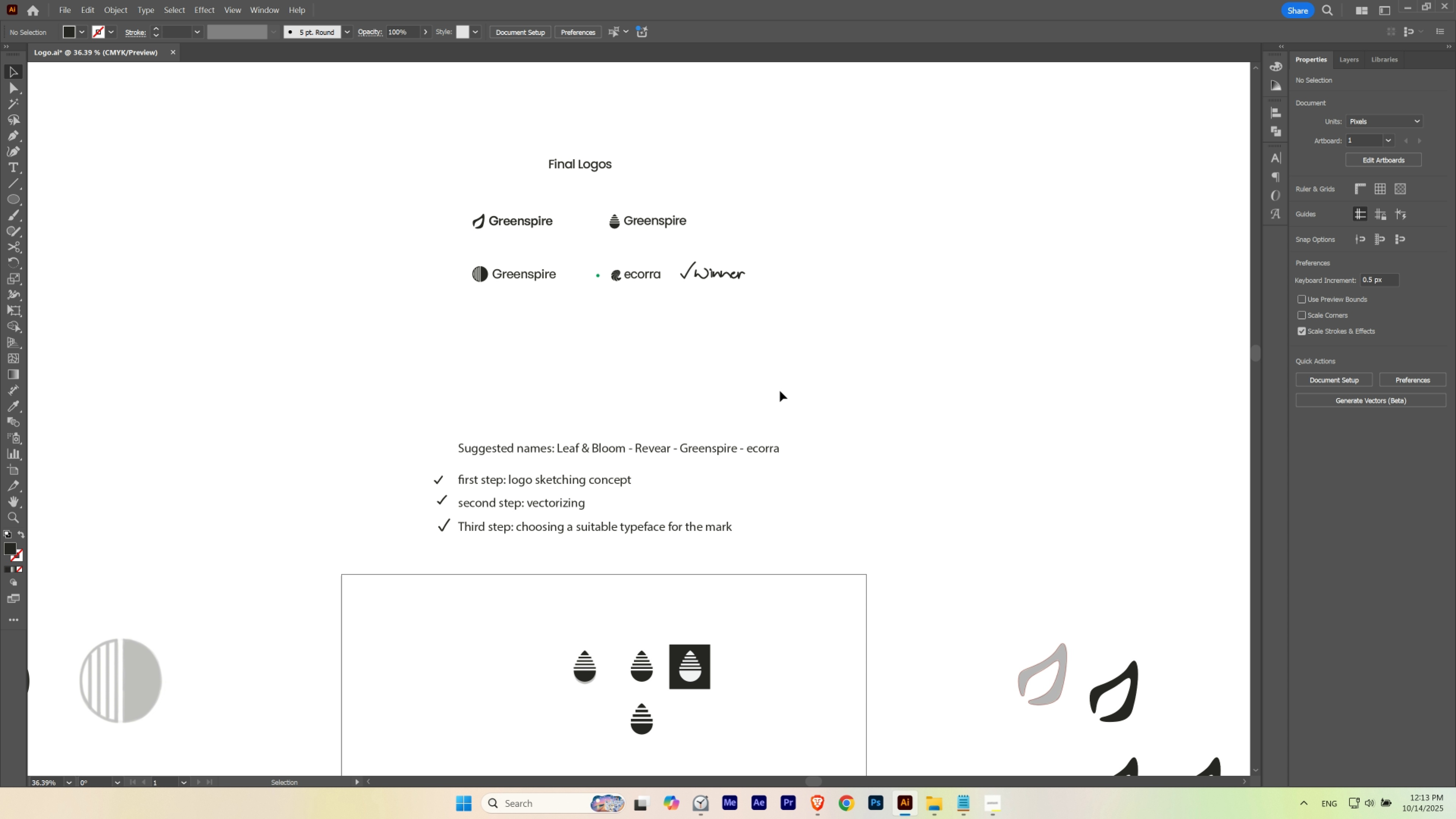 
key(Space)
 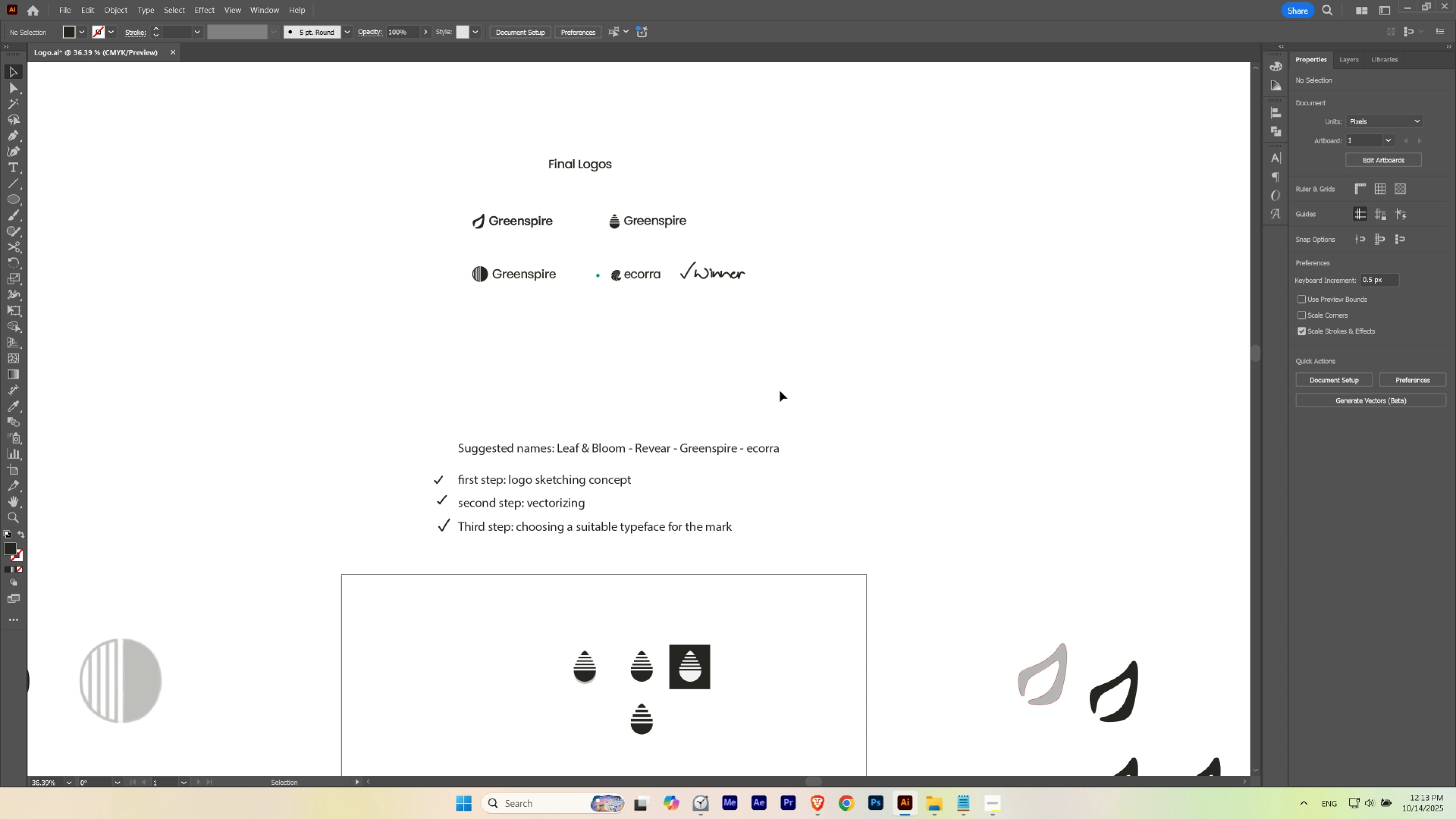 
key(Space)
 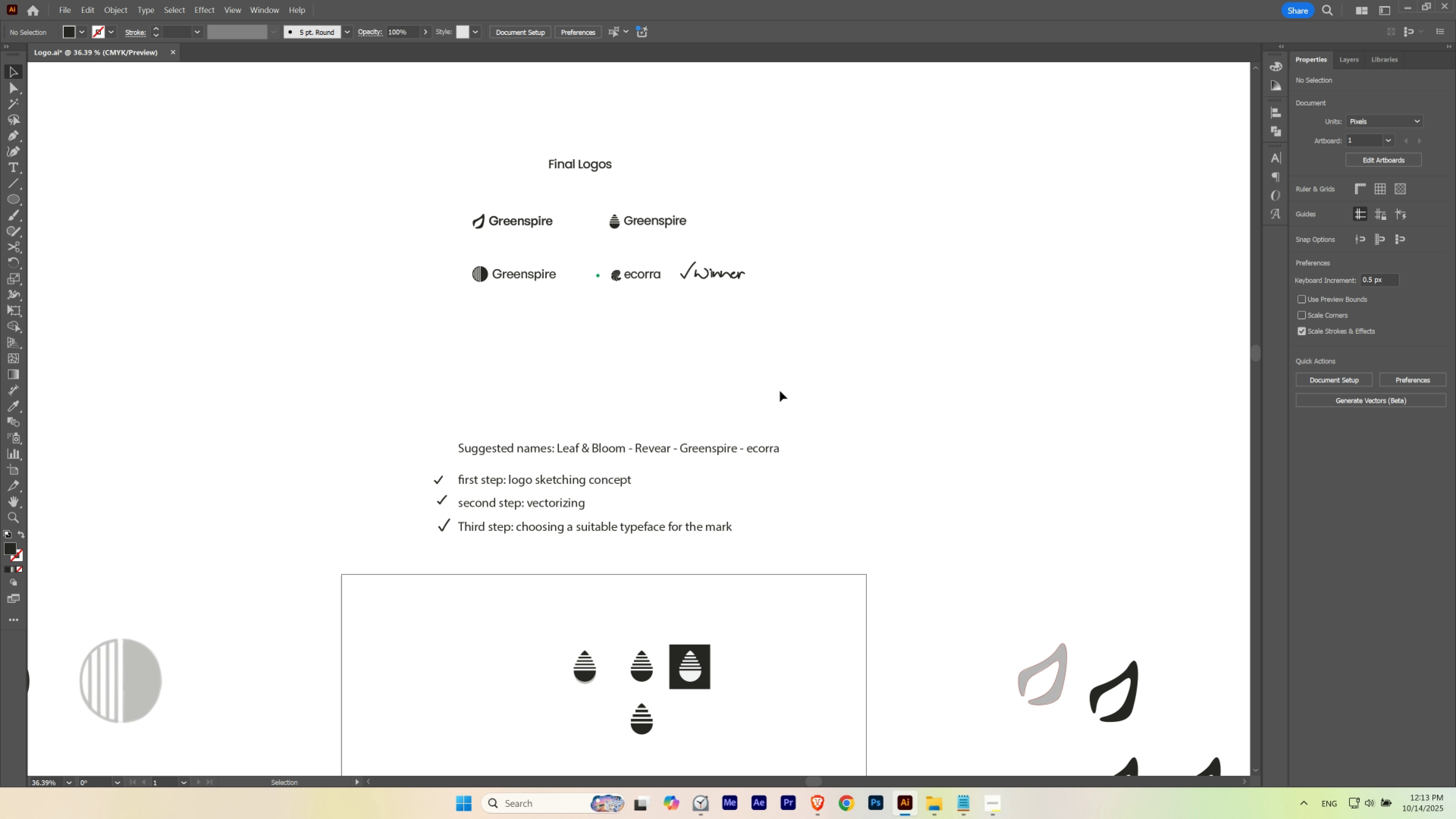 
wait(9.38)
 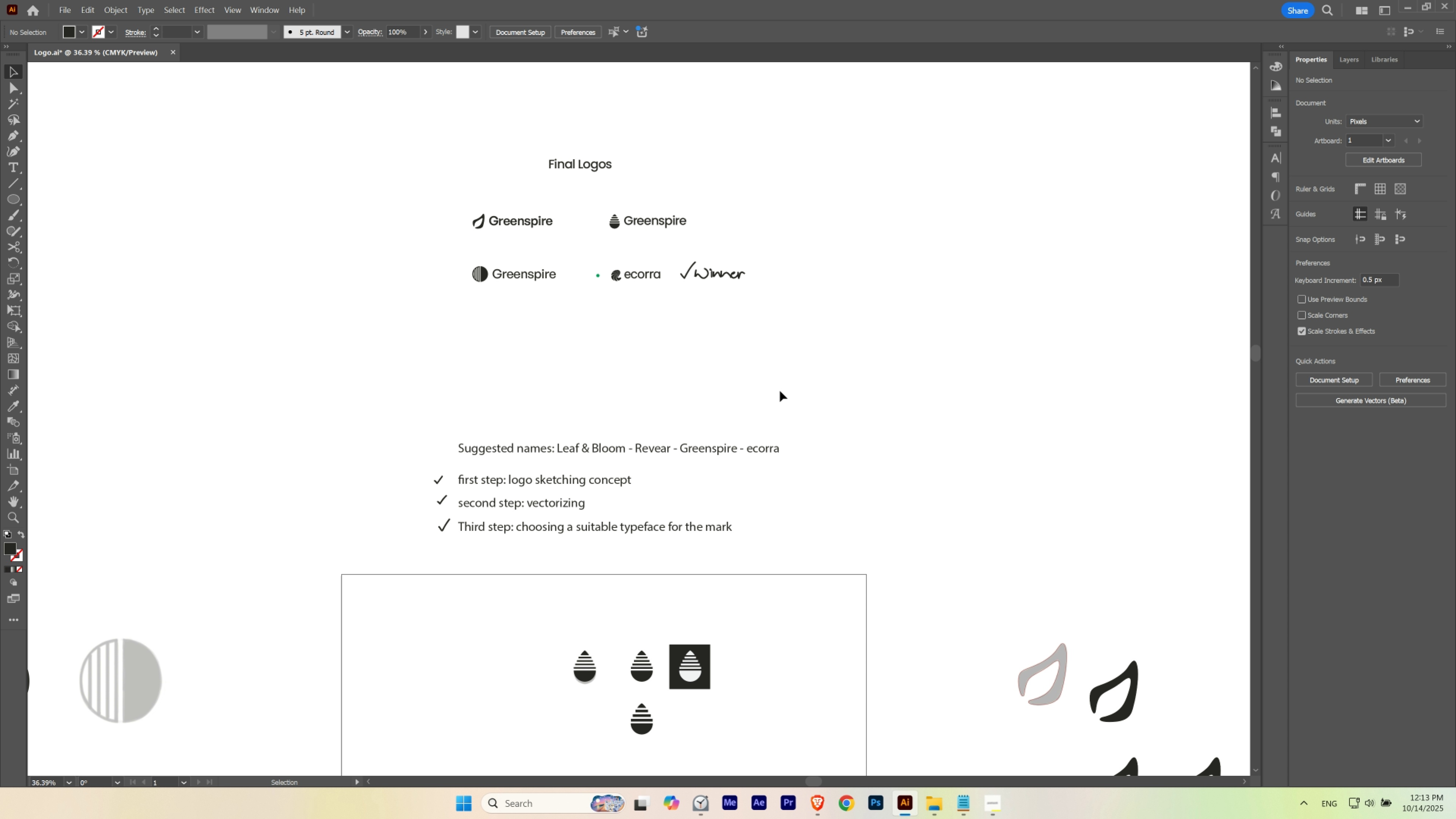 
hold_key(key=Space, duration=4.99)
 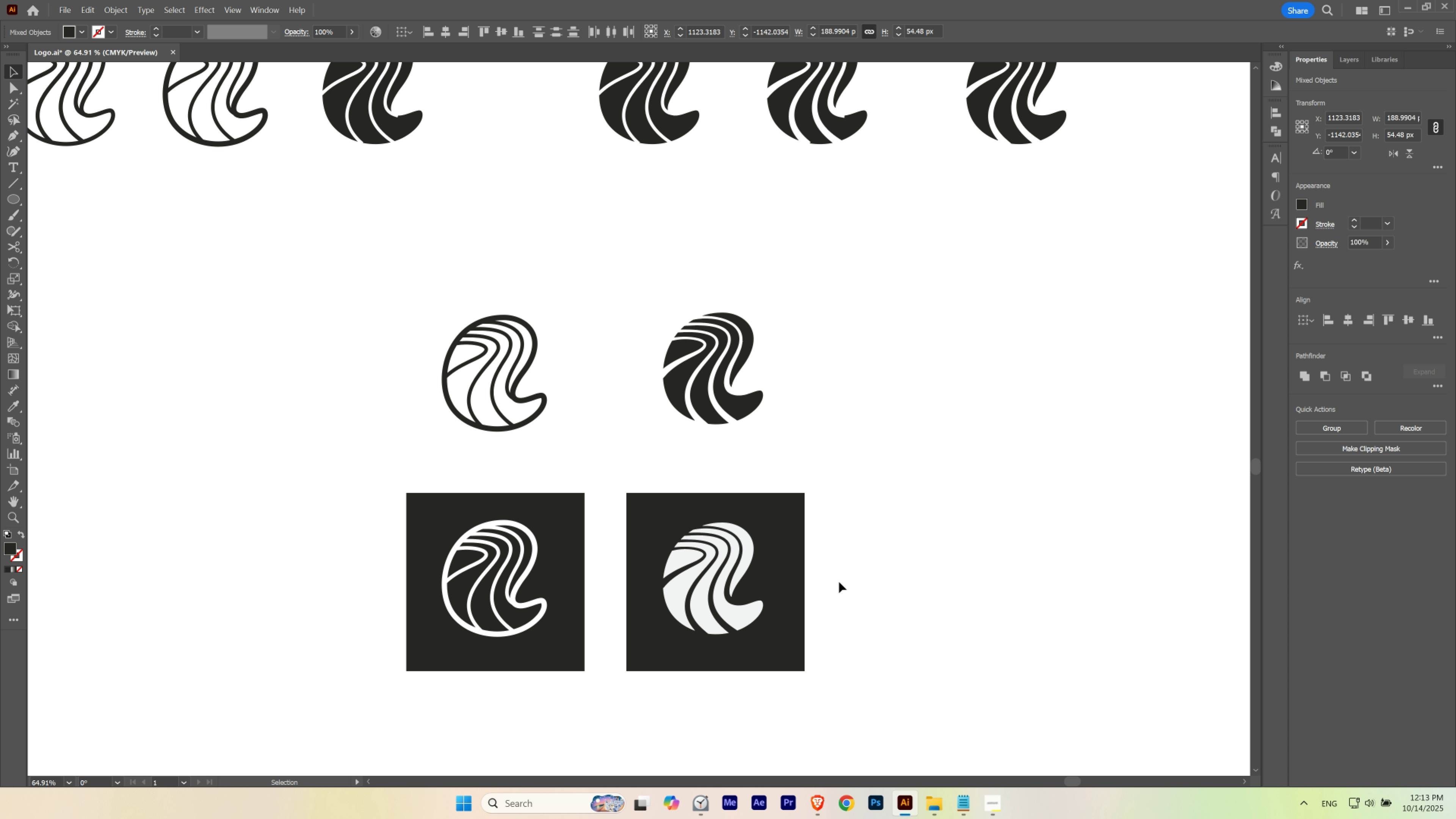 
hold_key(key=ControlLeft, duration=0.63)
 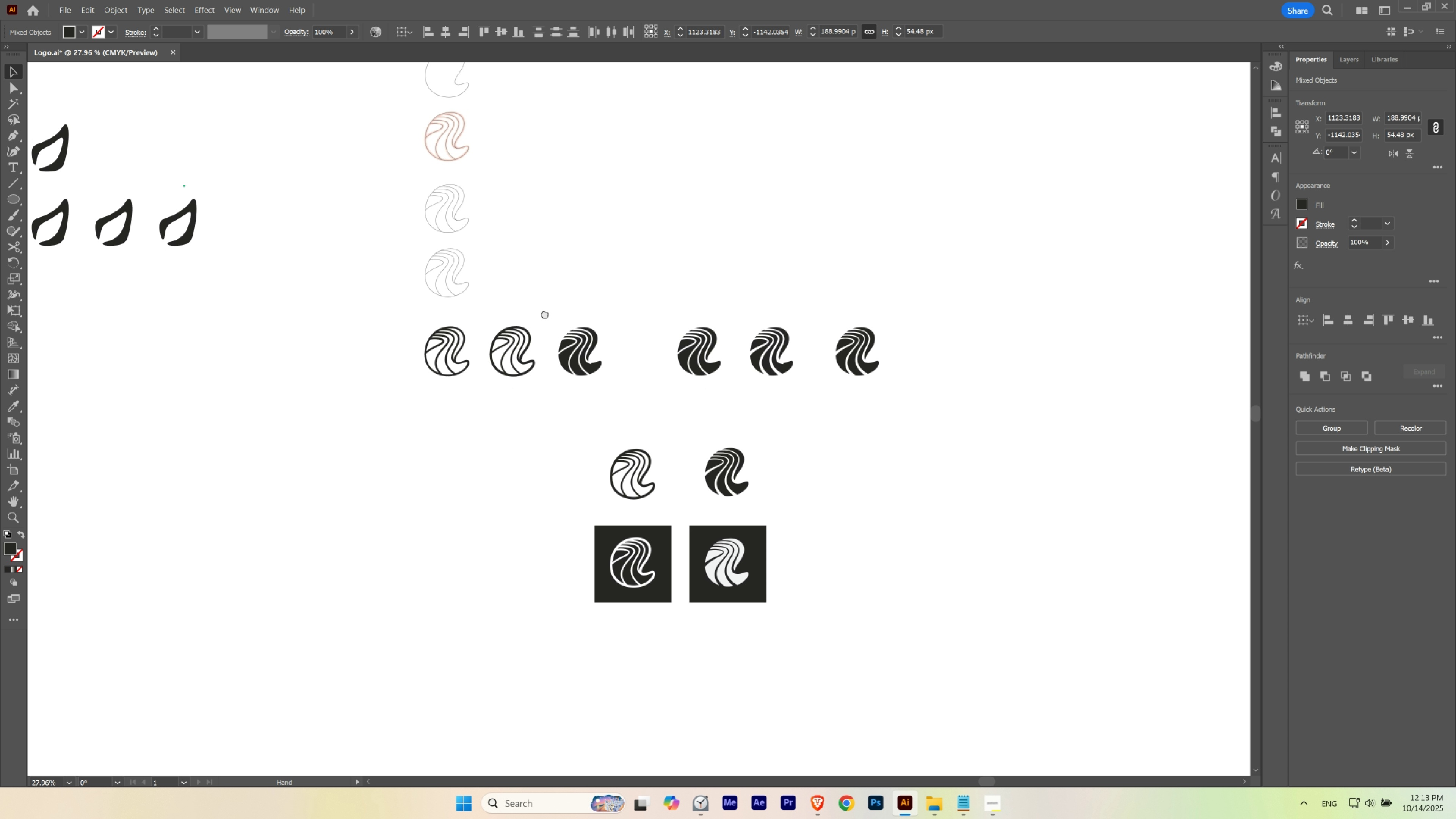 
hold_key(key=ControlLeft, duration=0.82)
 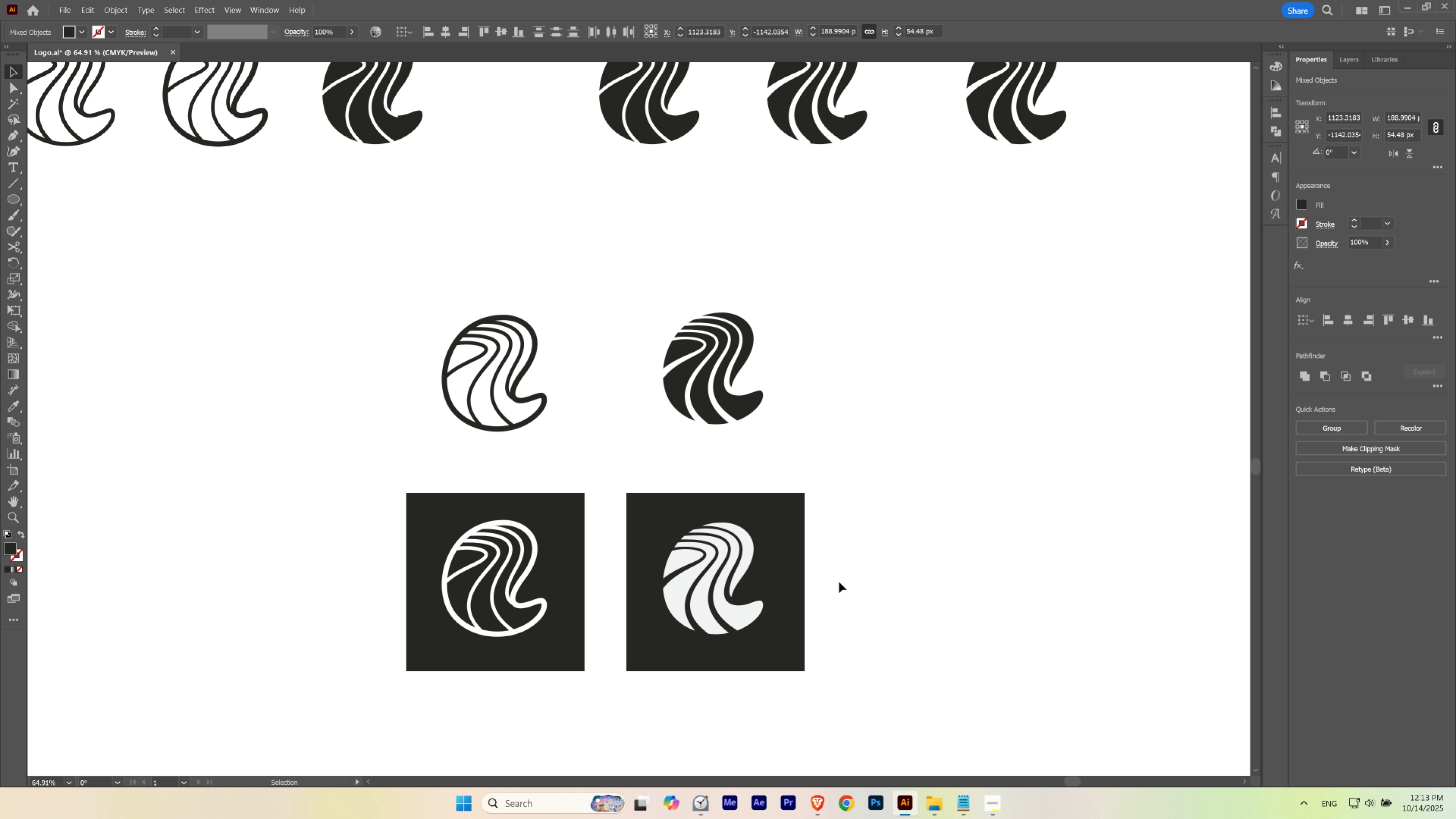 
wait(5.76)
 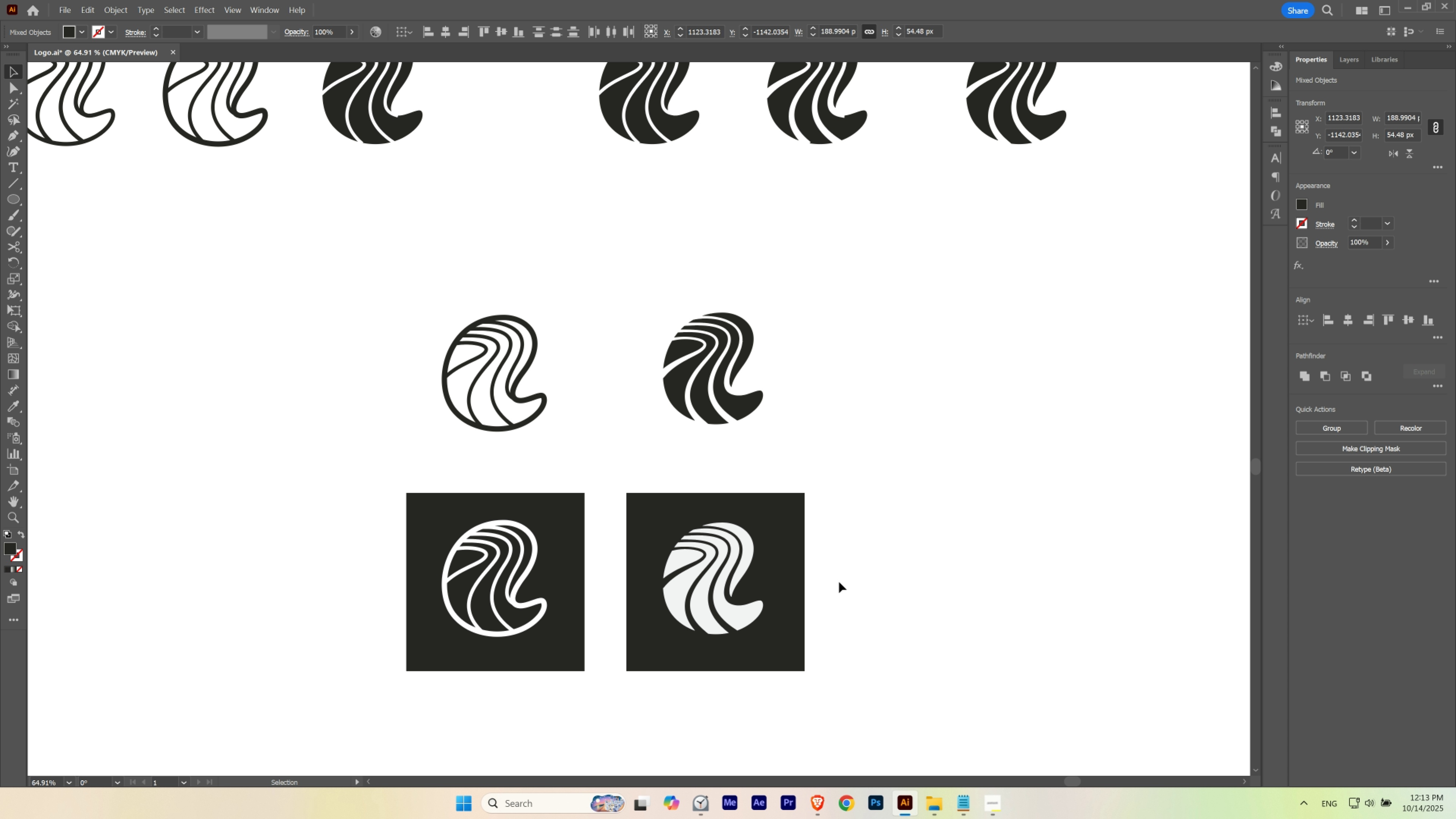 
hold_key(key=Space, duration=0.41)
 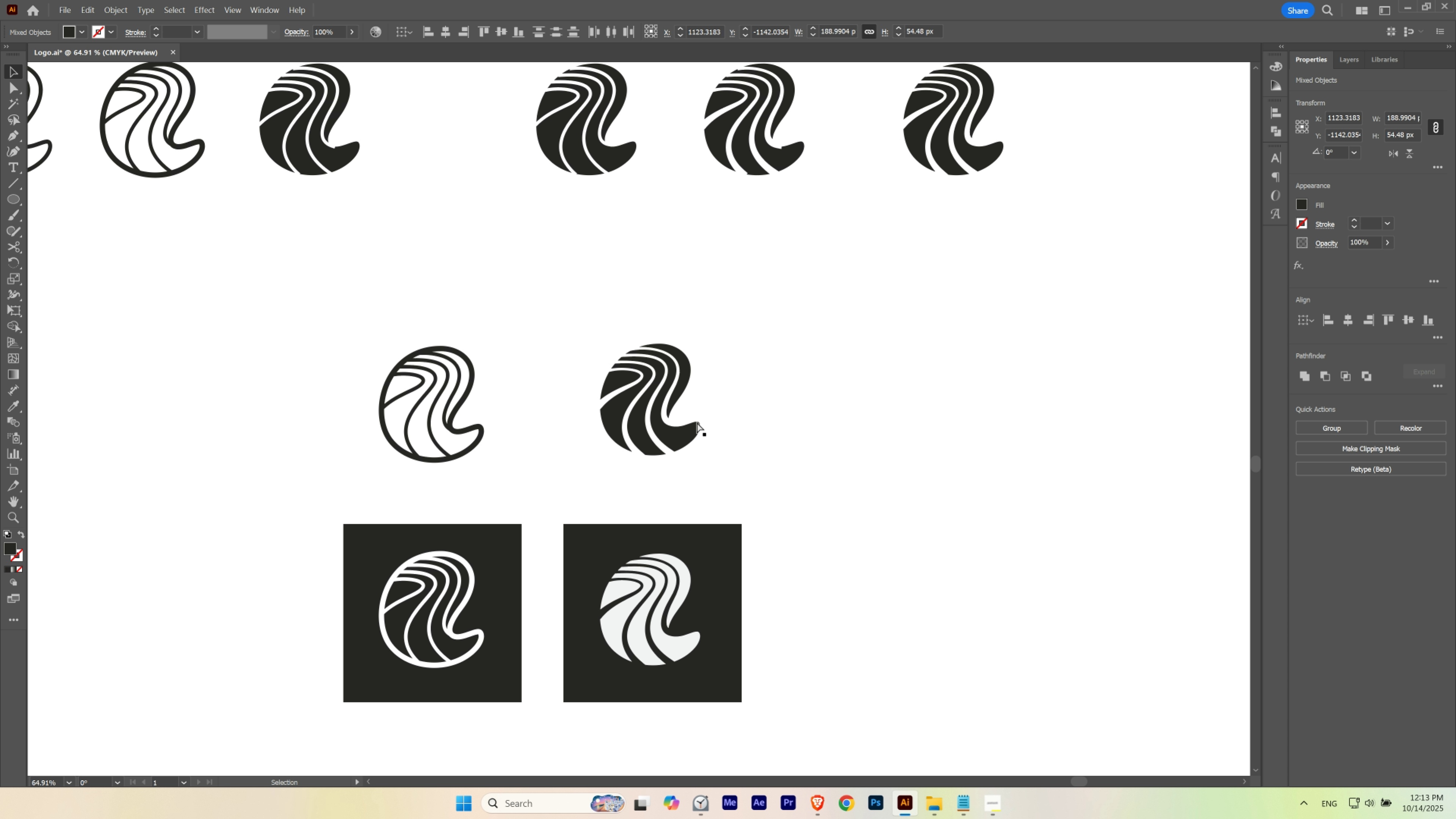 
key(Control+ControlLeft)
 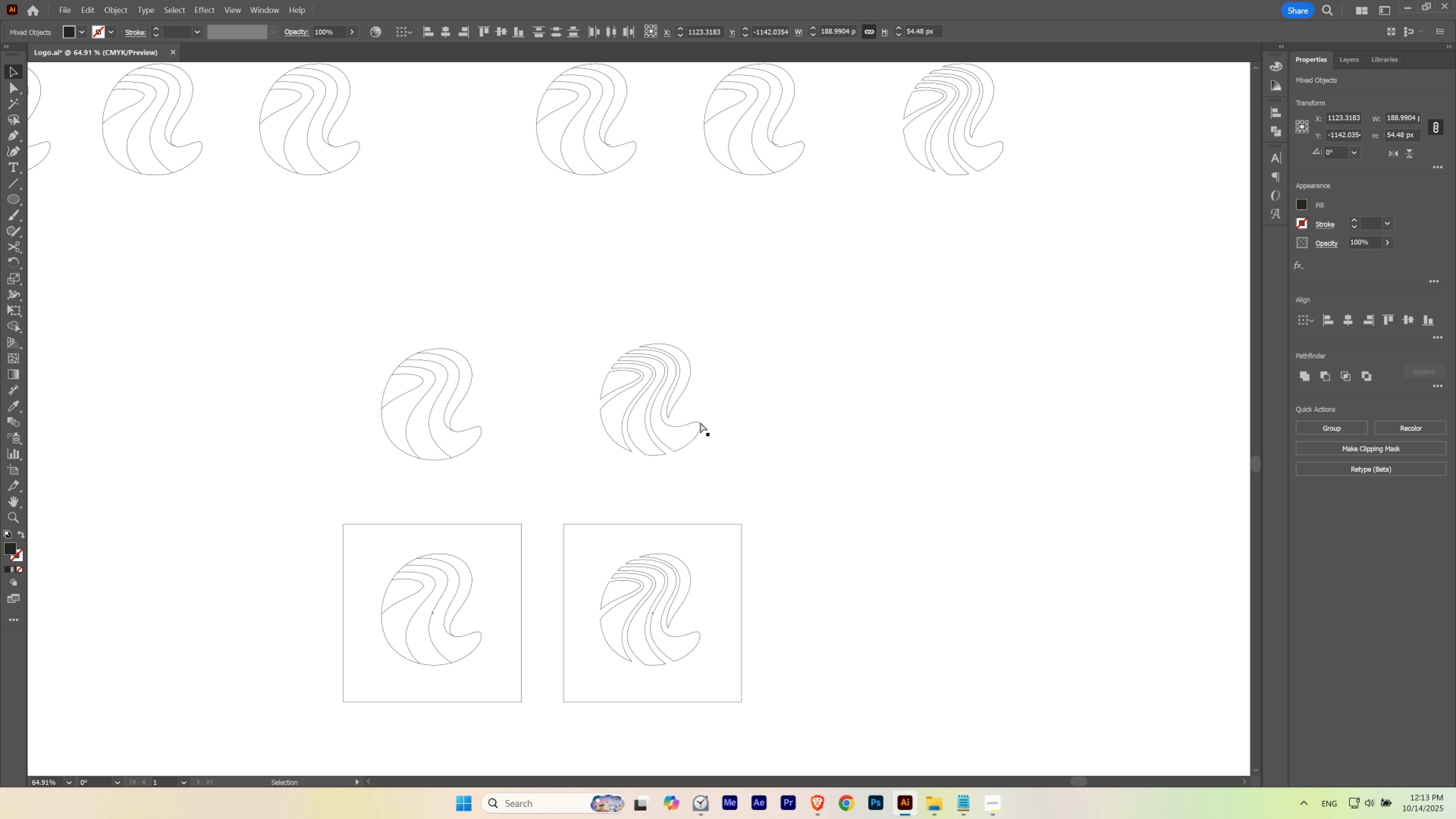 
key(Control+Y)
 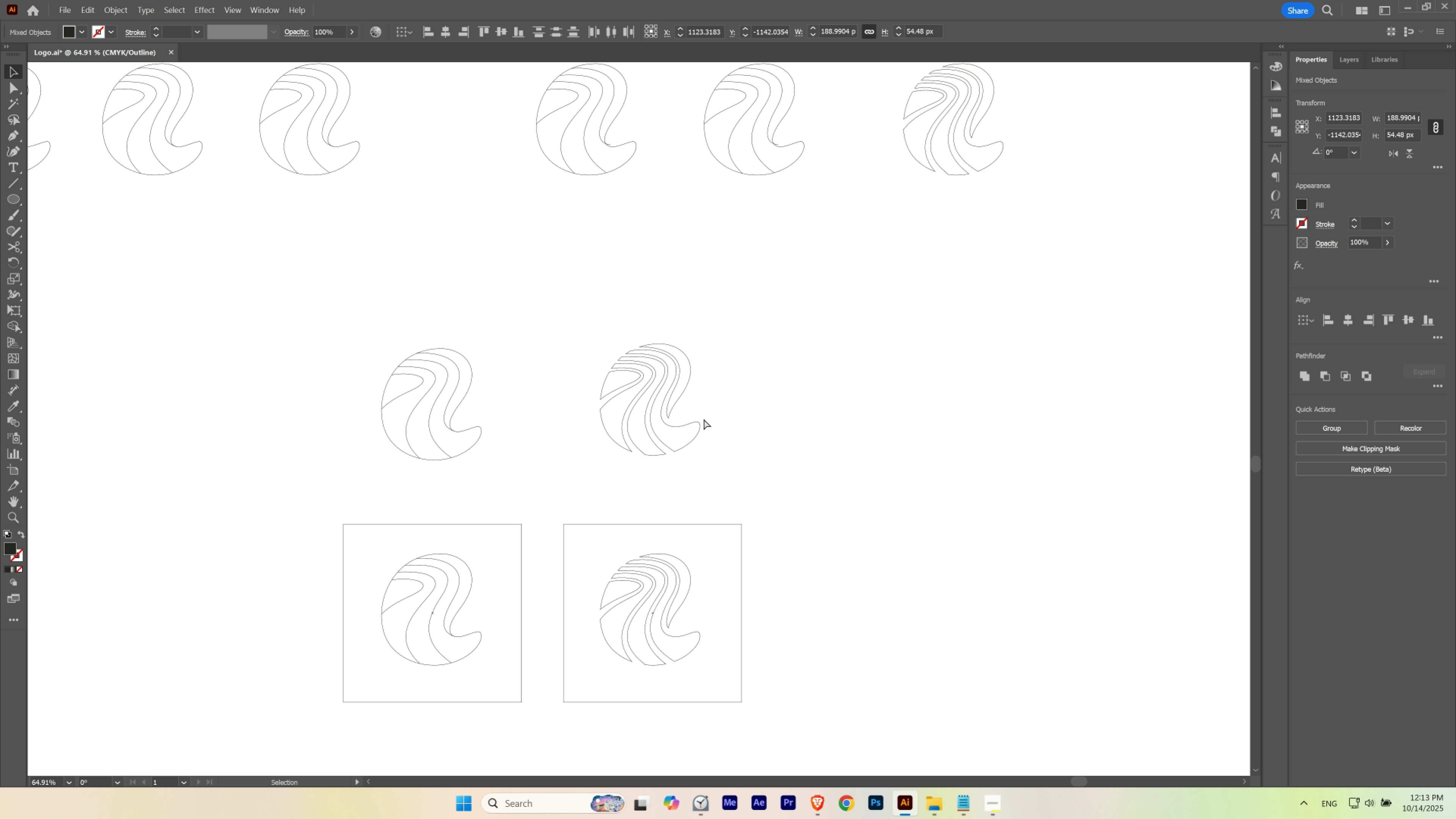 
key(Control+ControlLeft)
 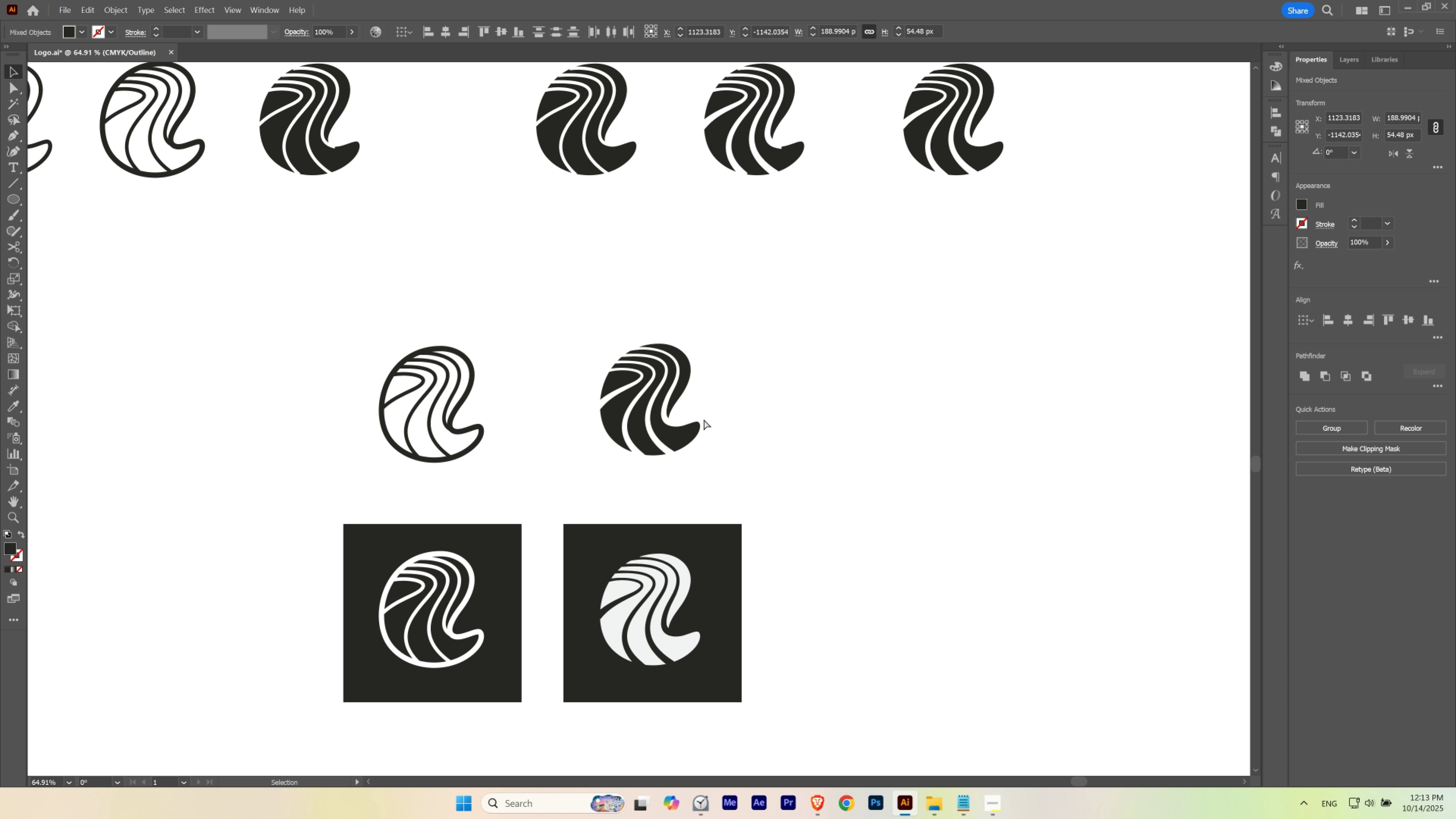 
key(Control+Y)
 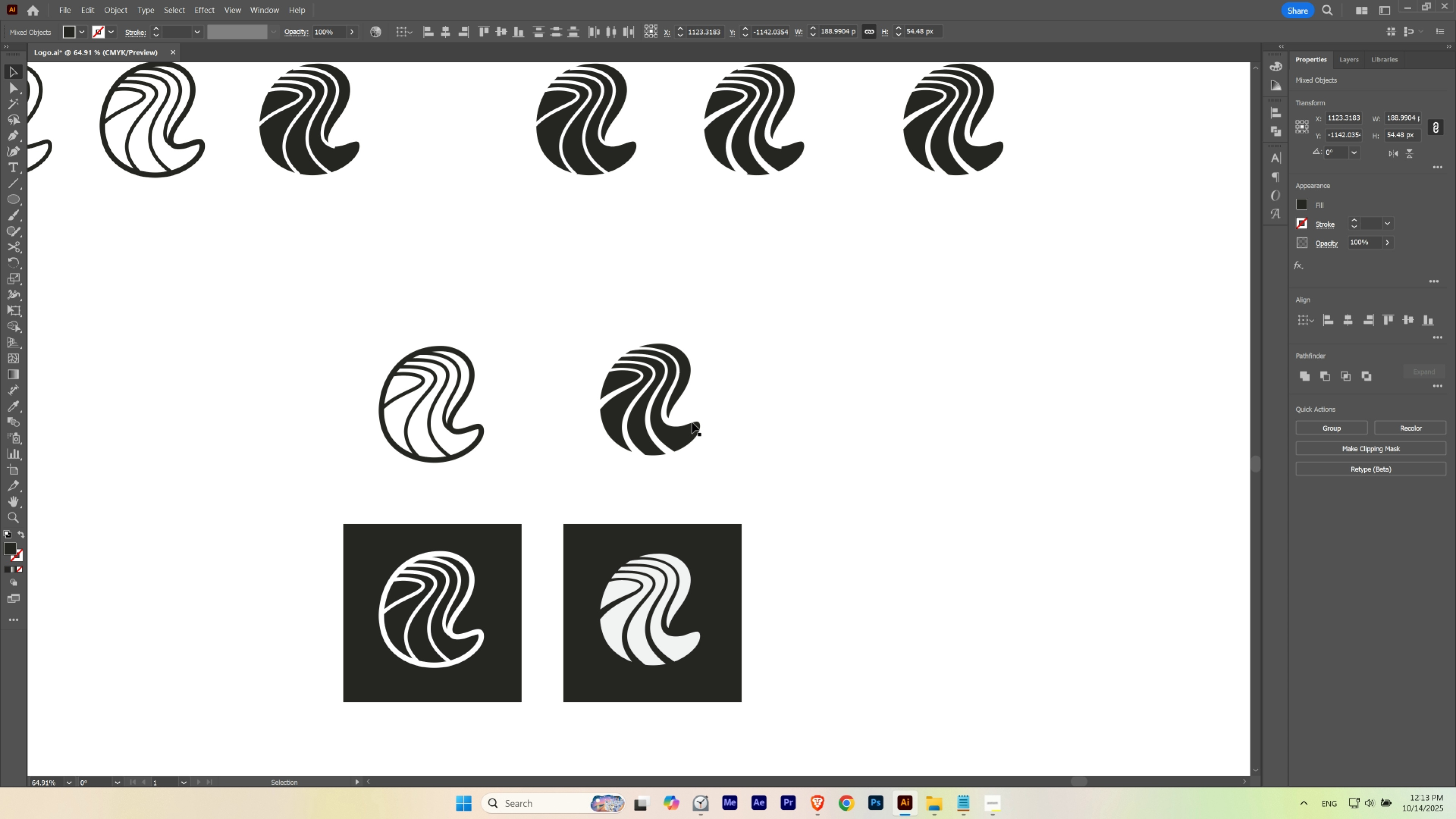 
hold_key(key=Space, duration=7.68)
 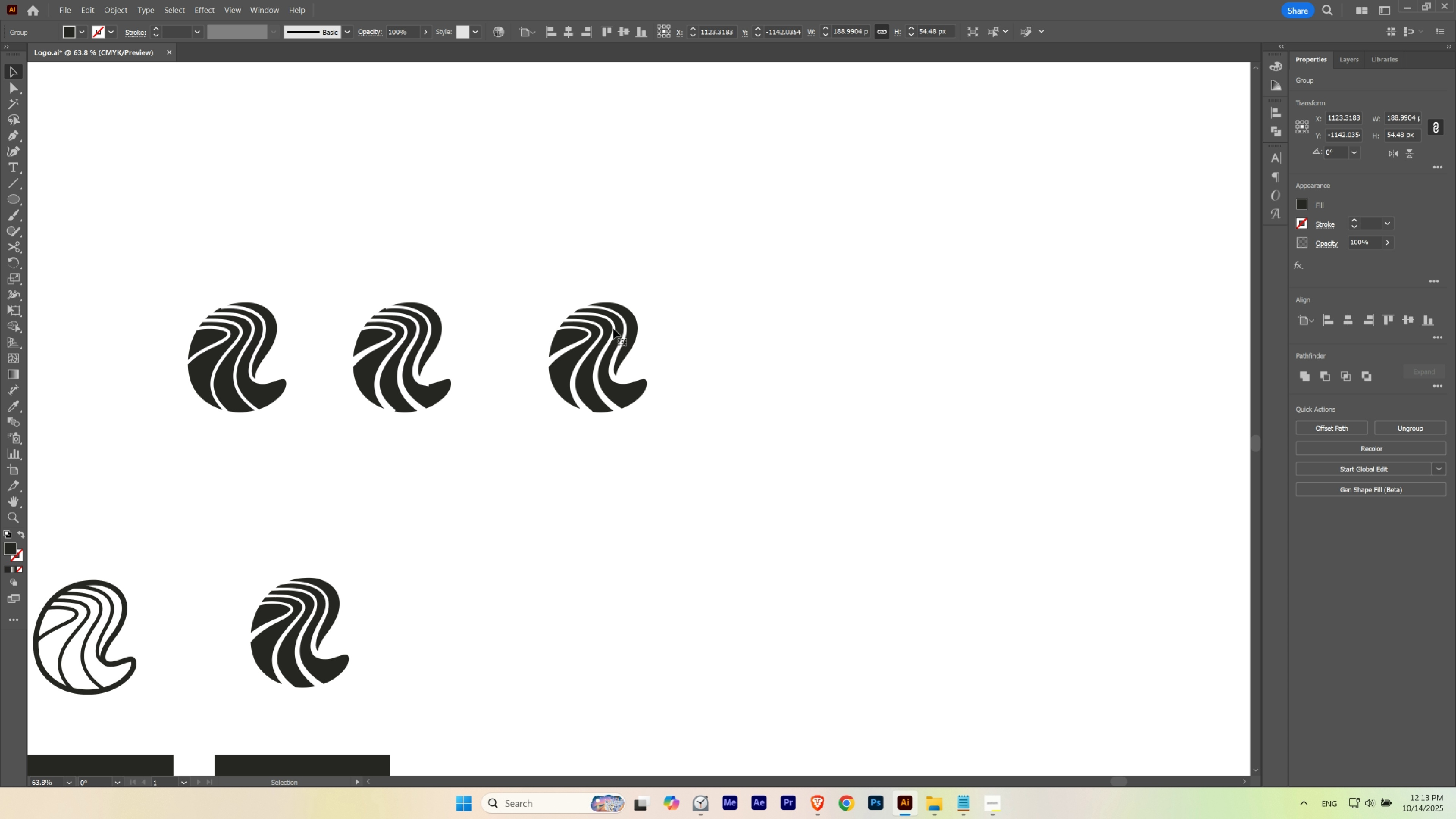 
hold_key(key=ControlLeft, duration=0.49)
 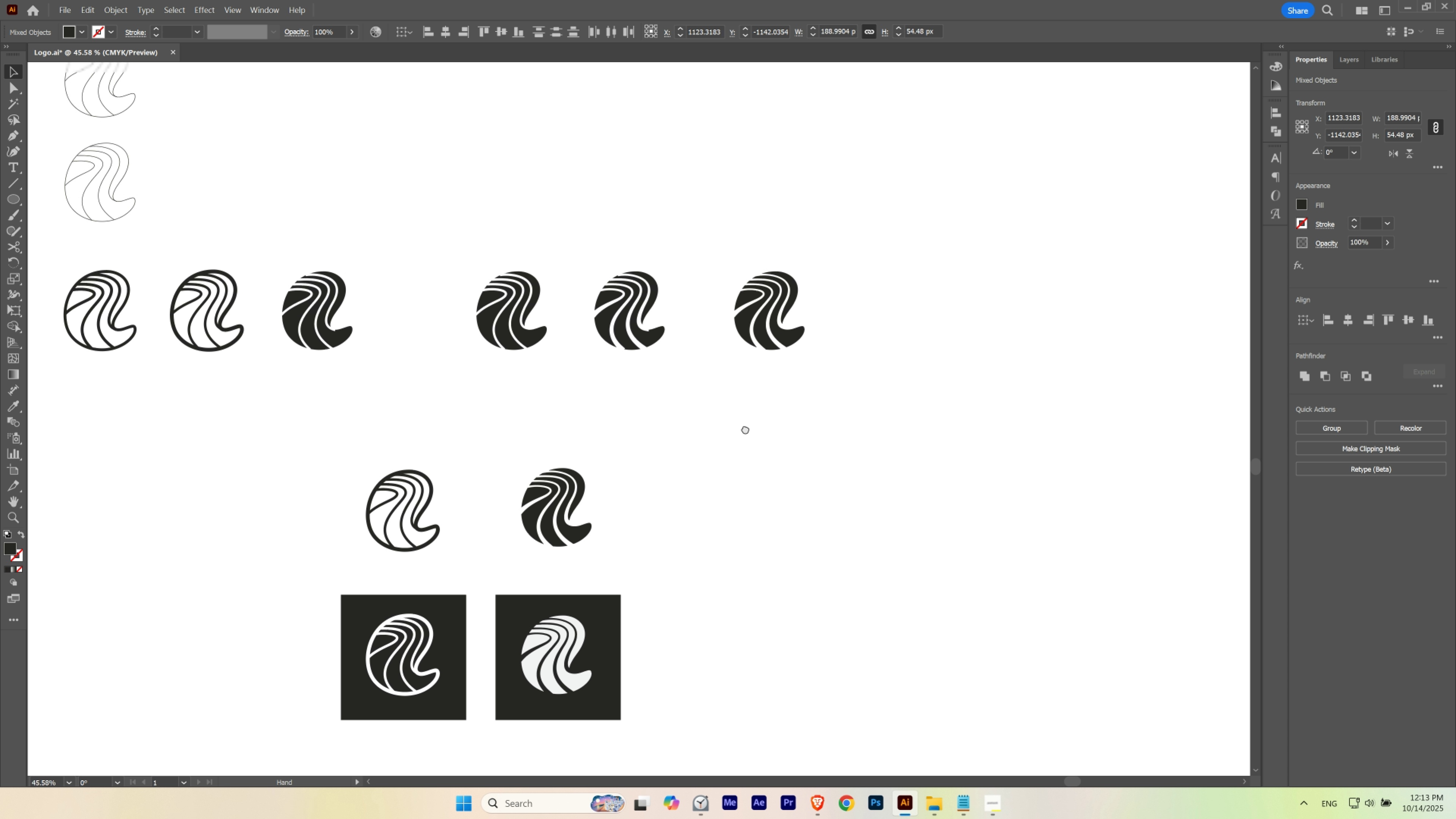 
hold_key(key=ControlLeft, duration=1.5)
 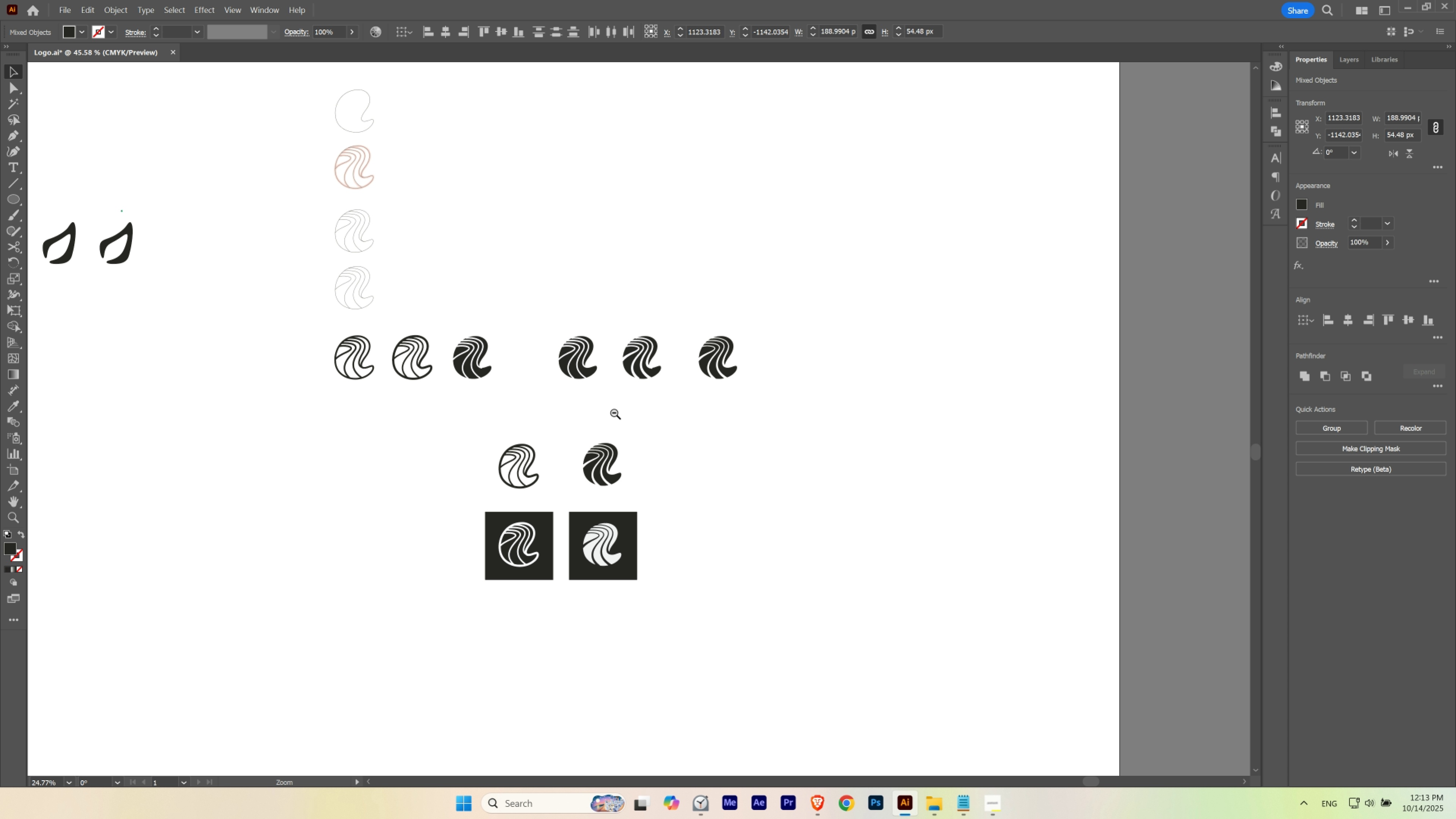 
hold_key(key=ControlLeft, duration=1.51)
 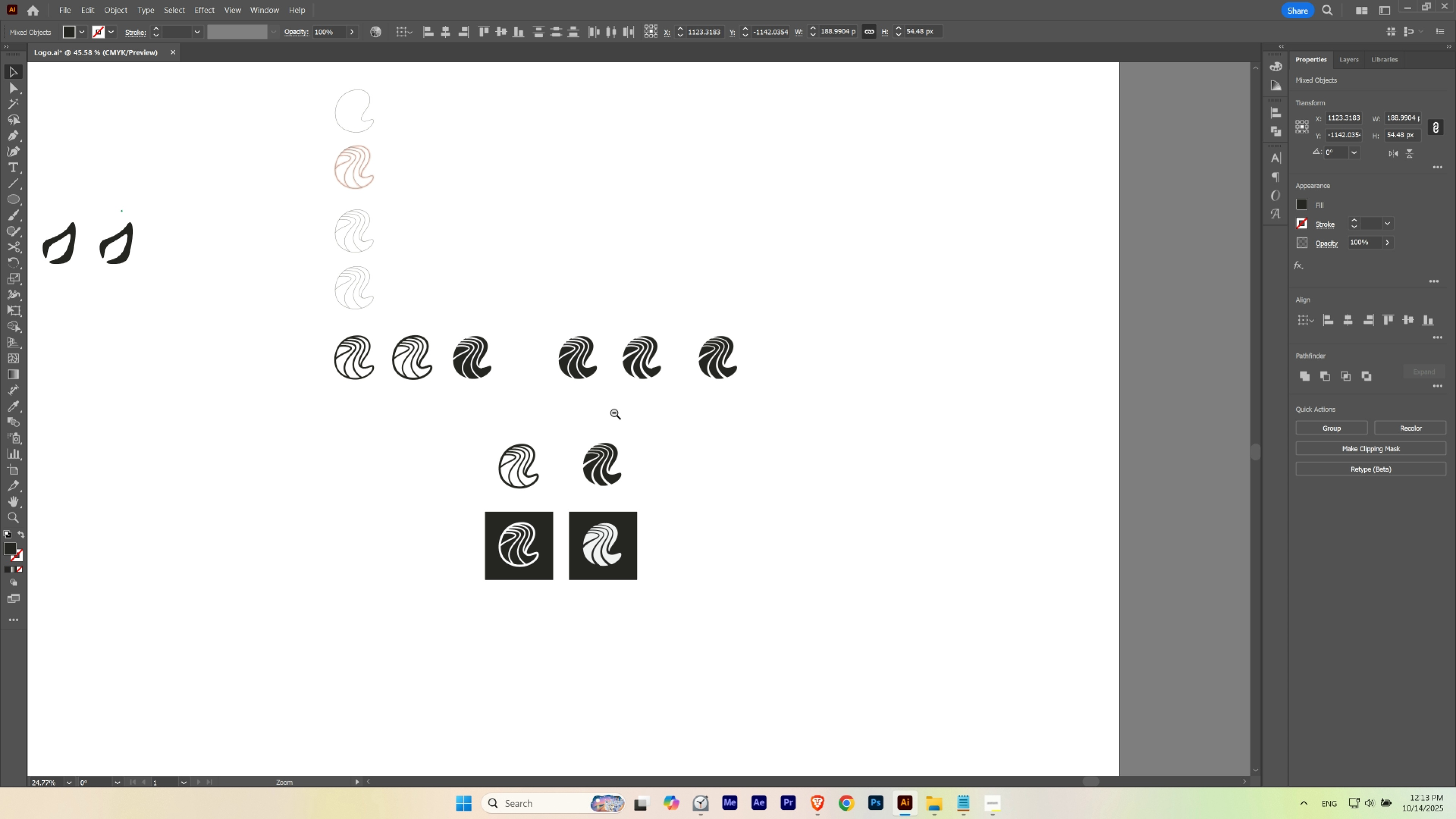 
hold_key(key=ControlLeft, duration=1.51)
 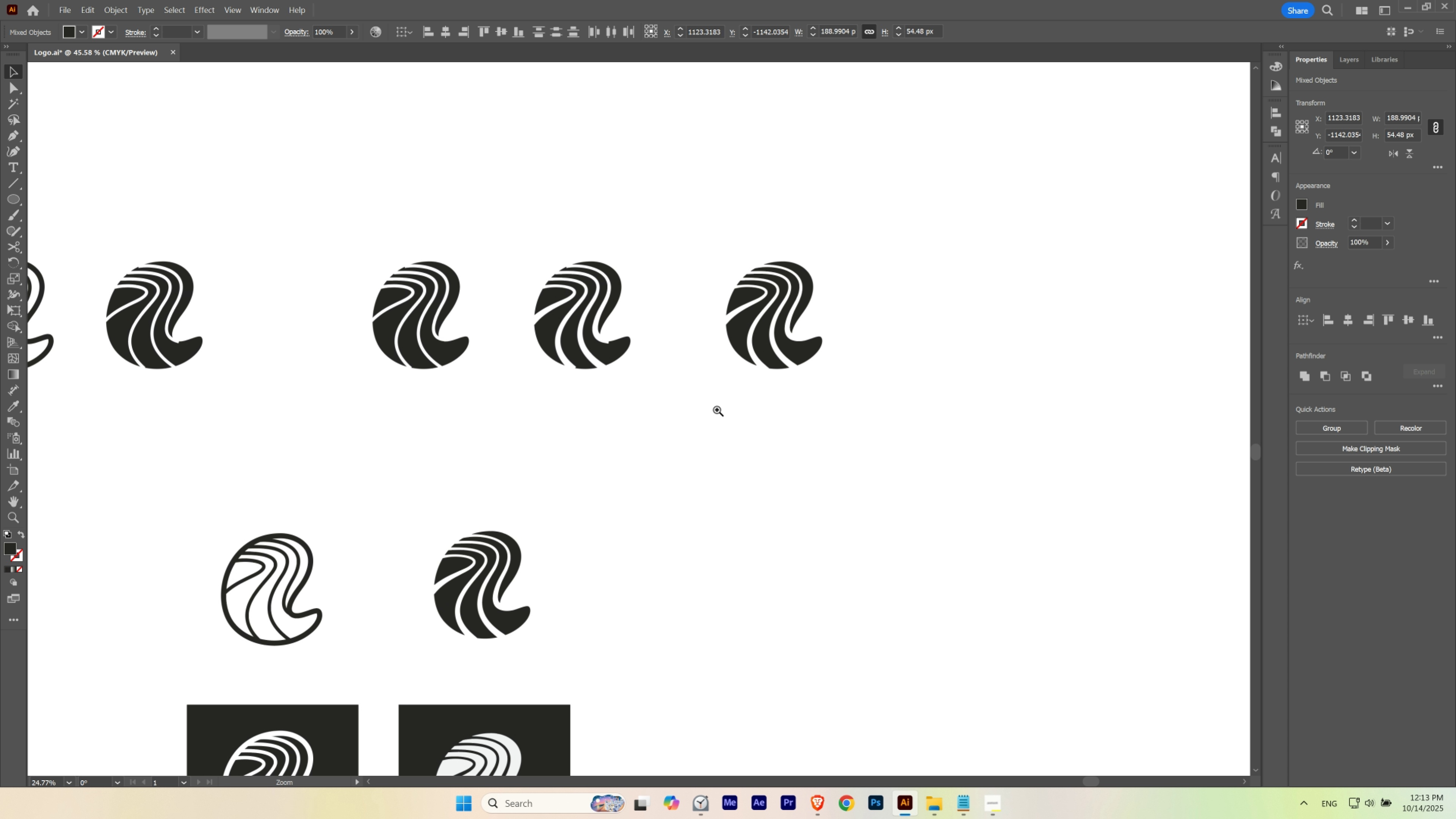 
key(Control+ControlLeft)
 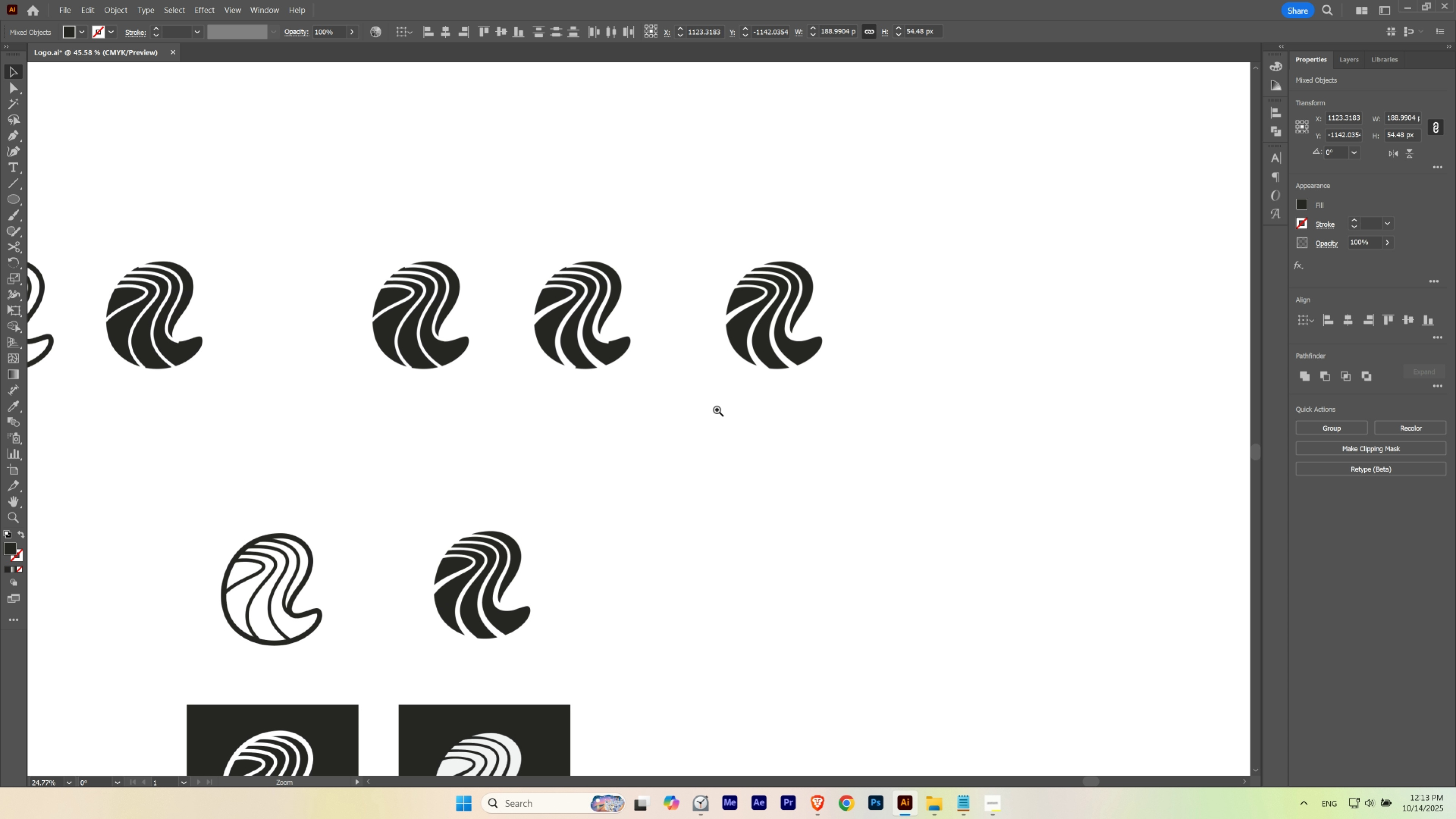 
key(Control+ControlLeft)
 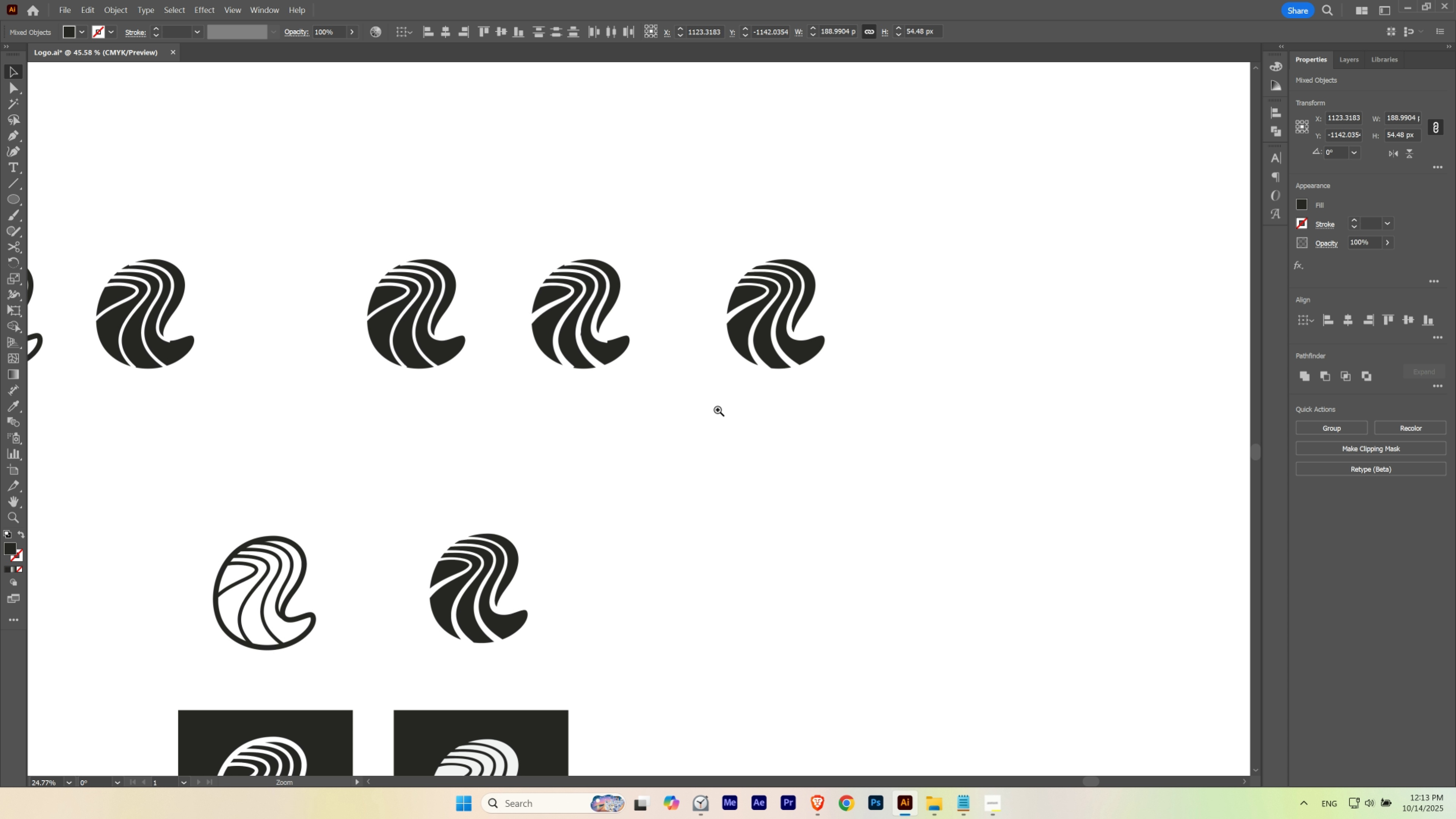 
key(Control+ControlLeft)
 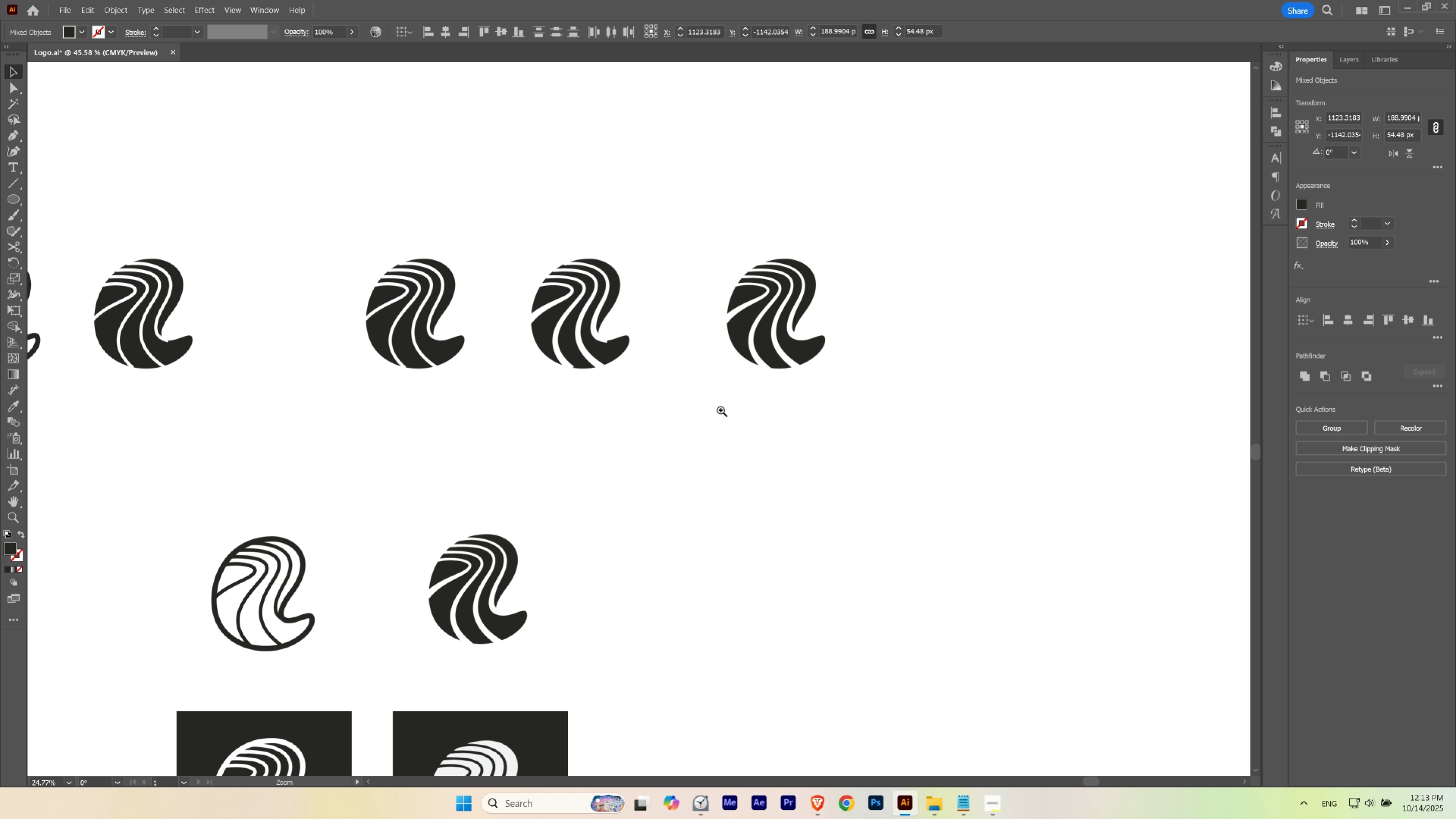 
key(Control+ControlLeft)
 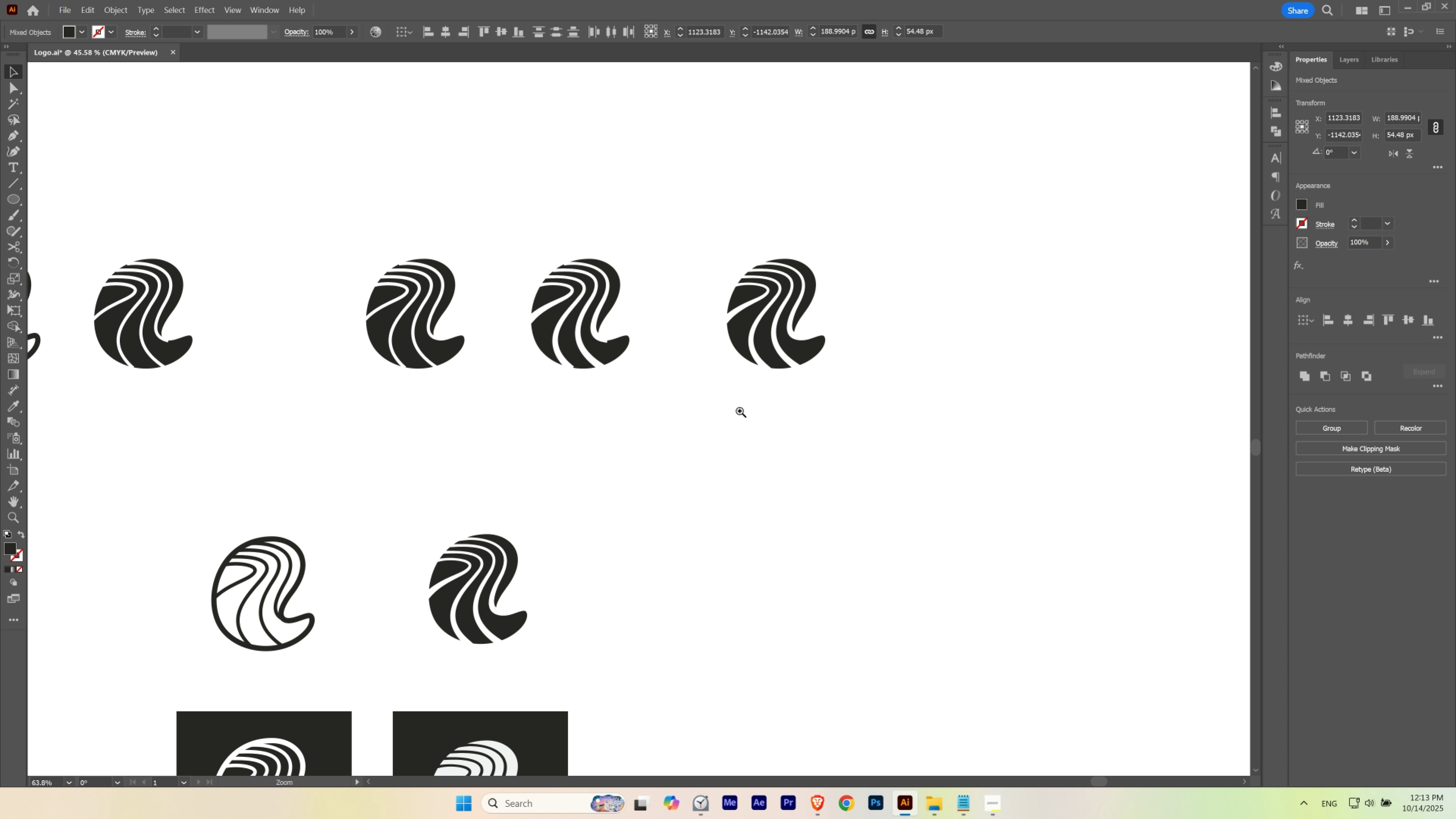 
key(Control+ControlLeft)
 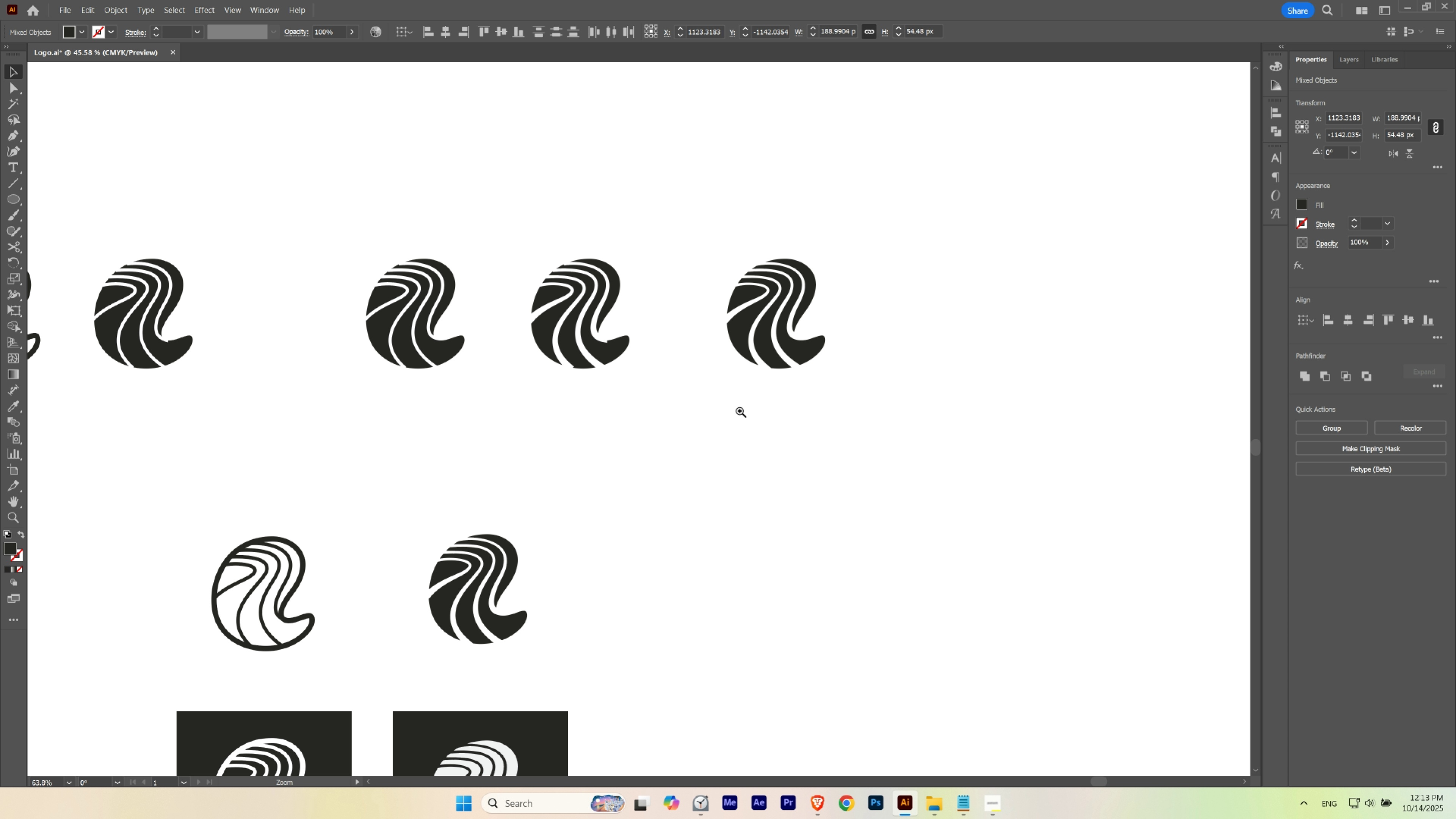 
key(Control+ControlLeft)
 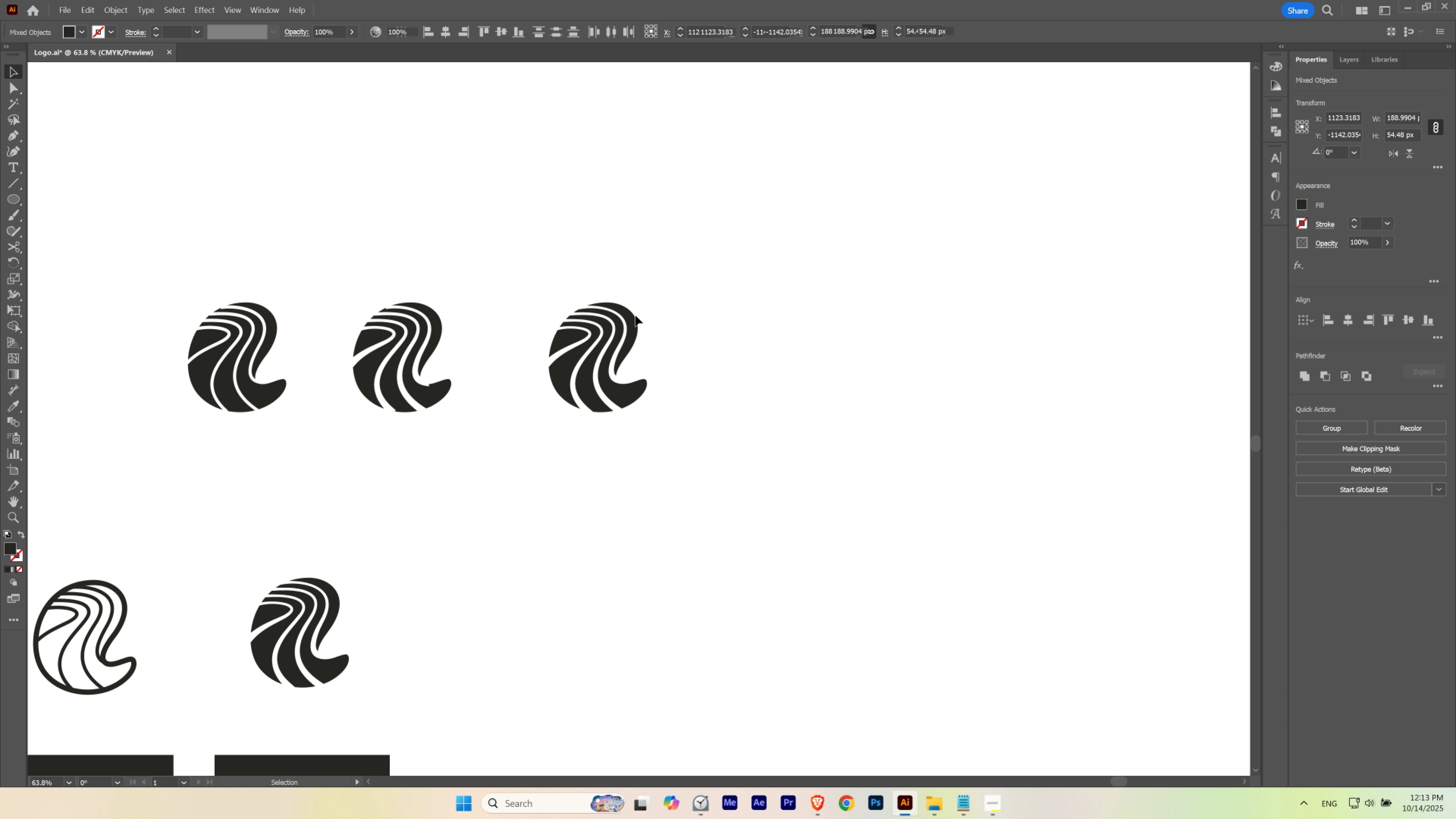 
hold_key(key=AltLeft, duration=1.56)
 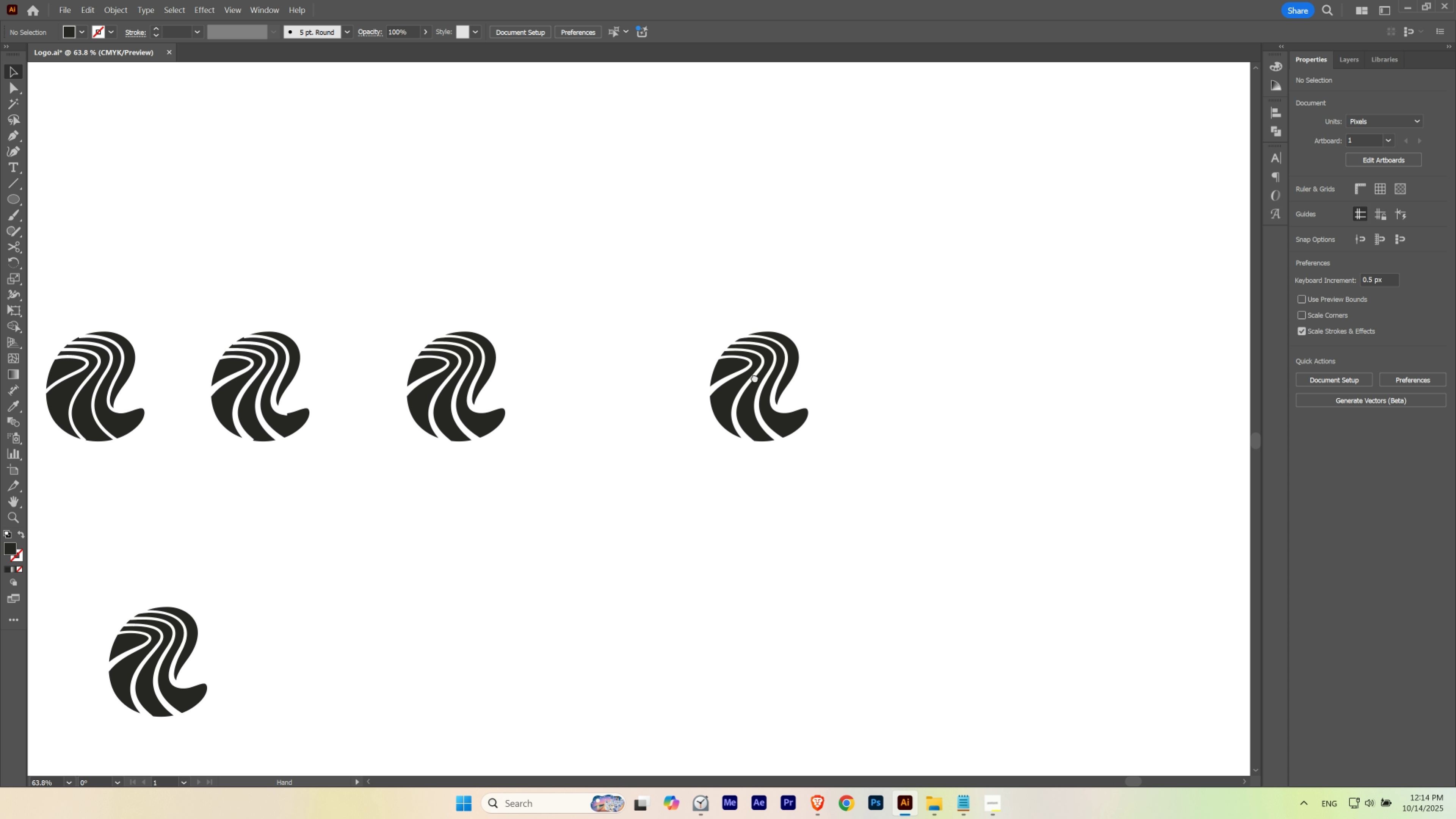 
hold_key(key=ShiftLeft, duration=0.88)
 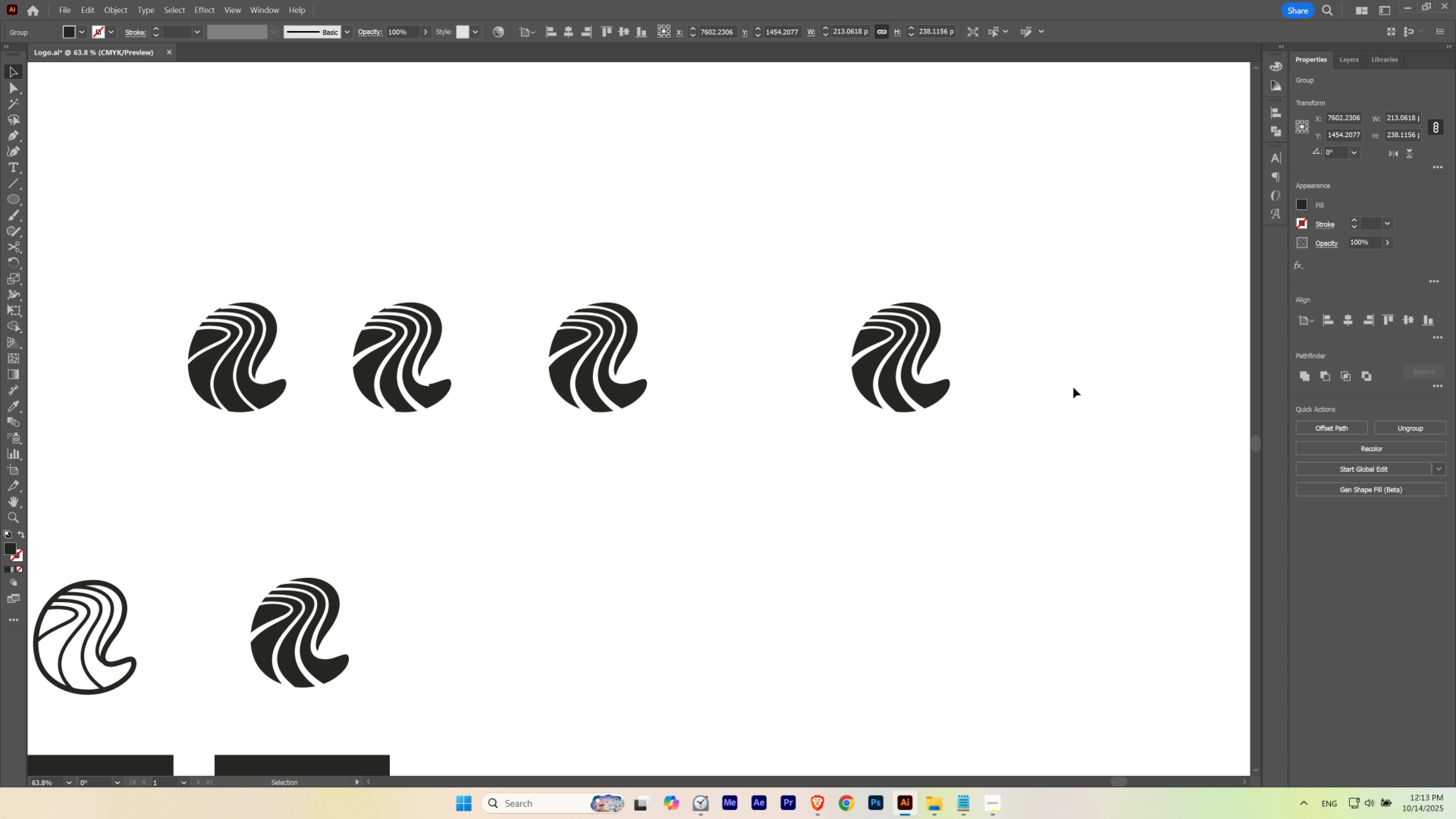 
left_click([1086, 384])
 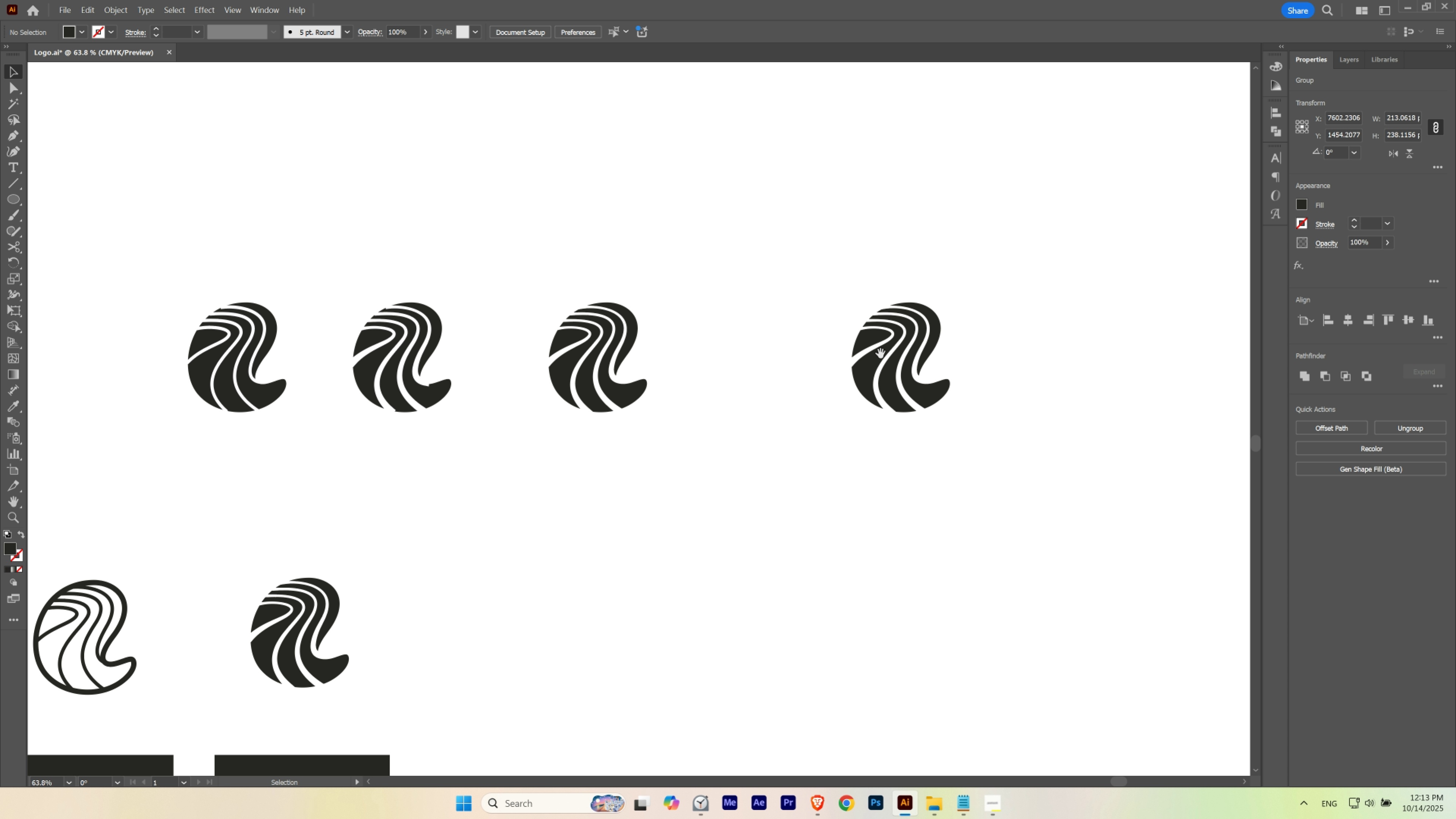 
hold_key(key=Space, duration=0.54)
 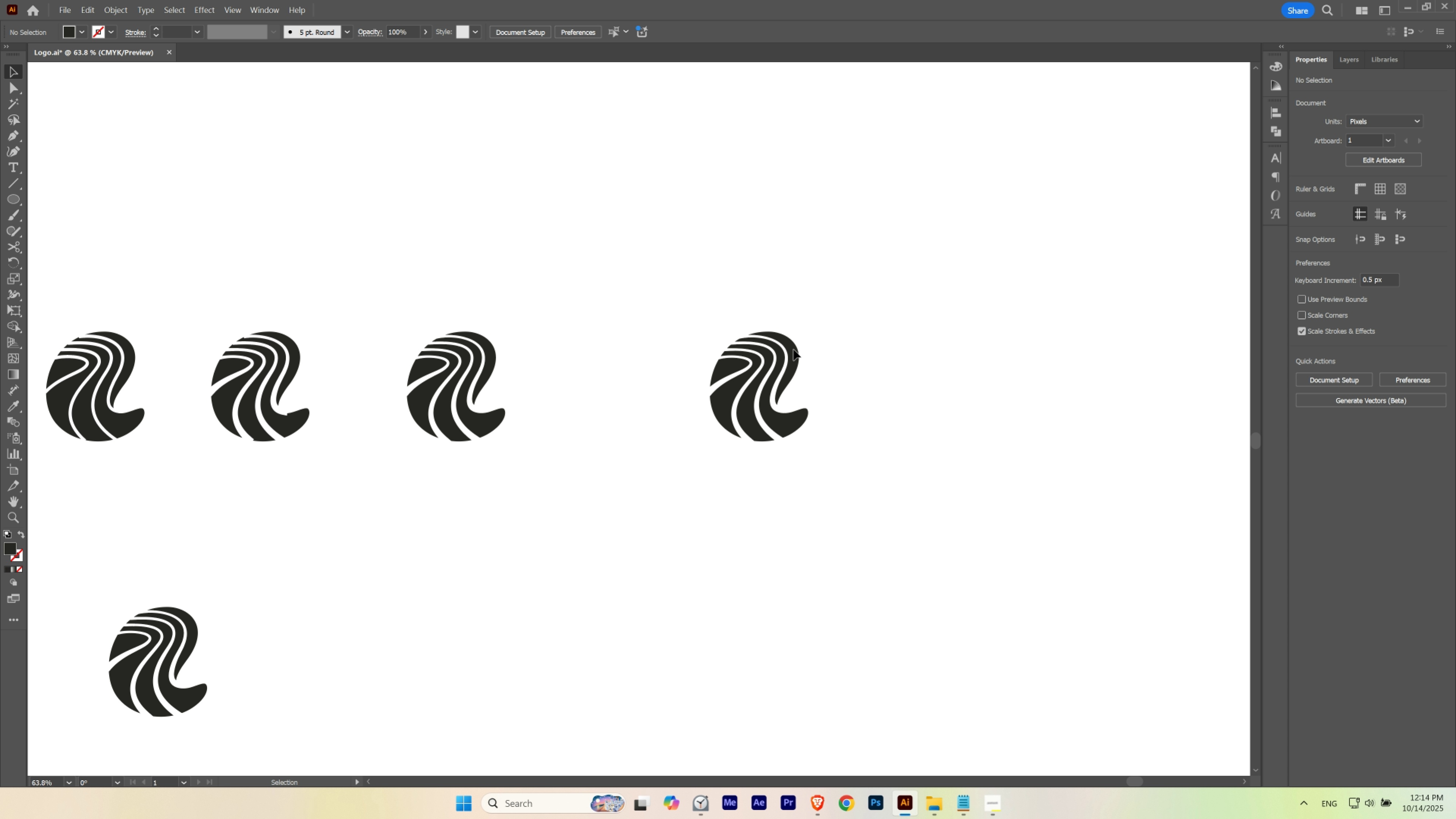 
left_click([793, 349])
 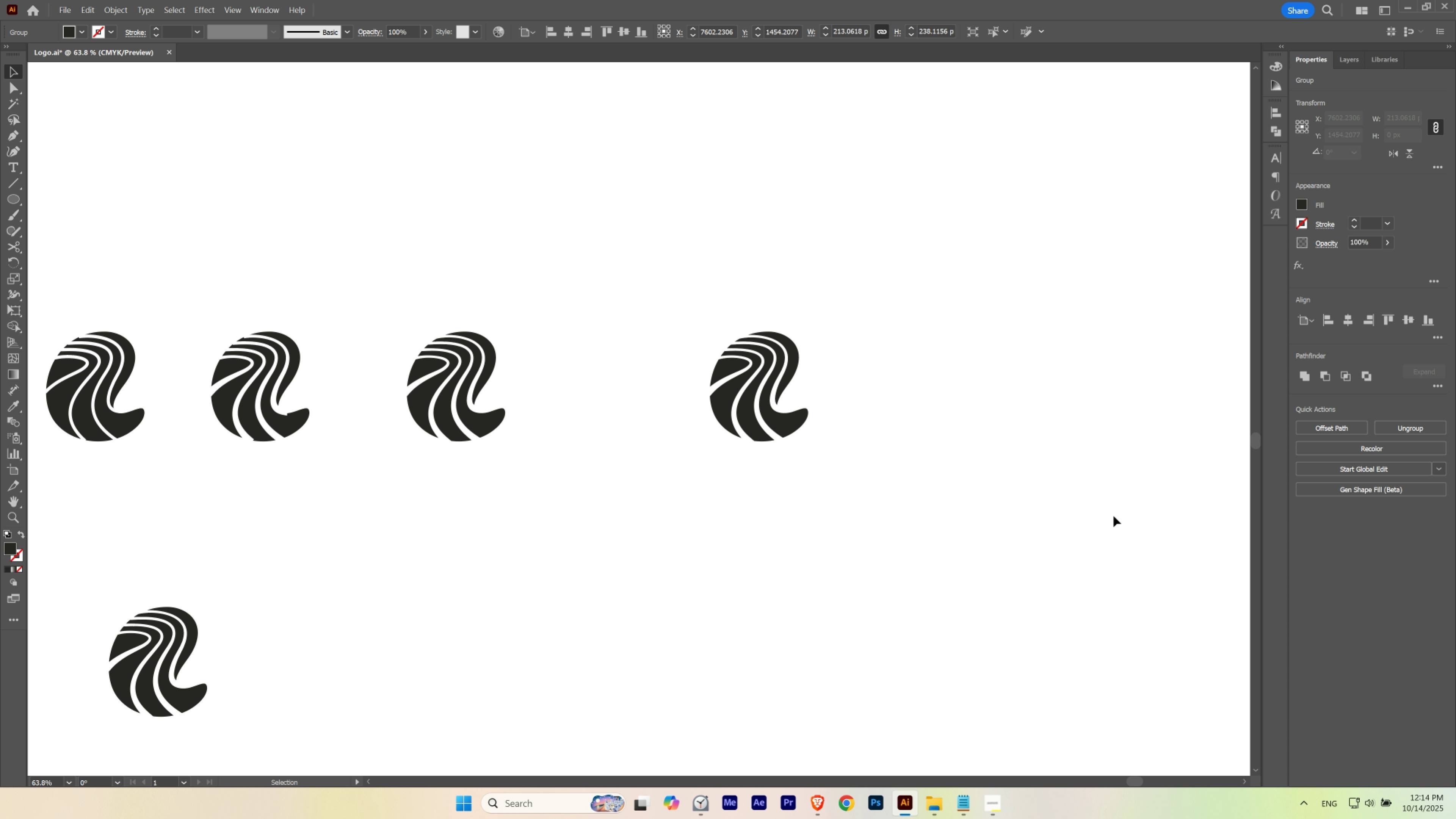 
key(Control+ControlLeft)
 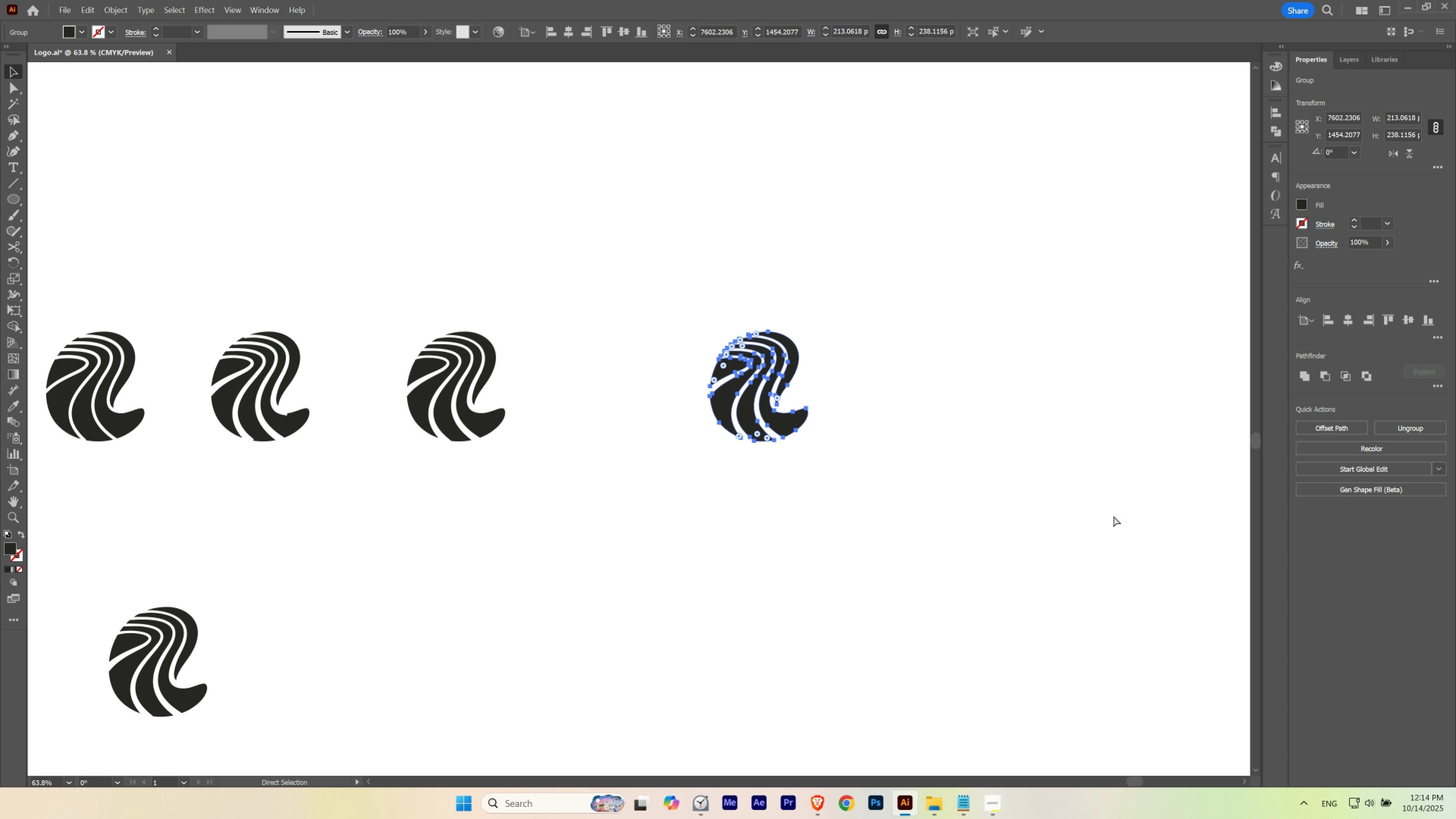 
key(Control+H)
 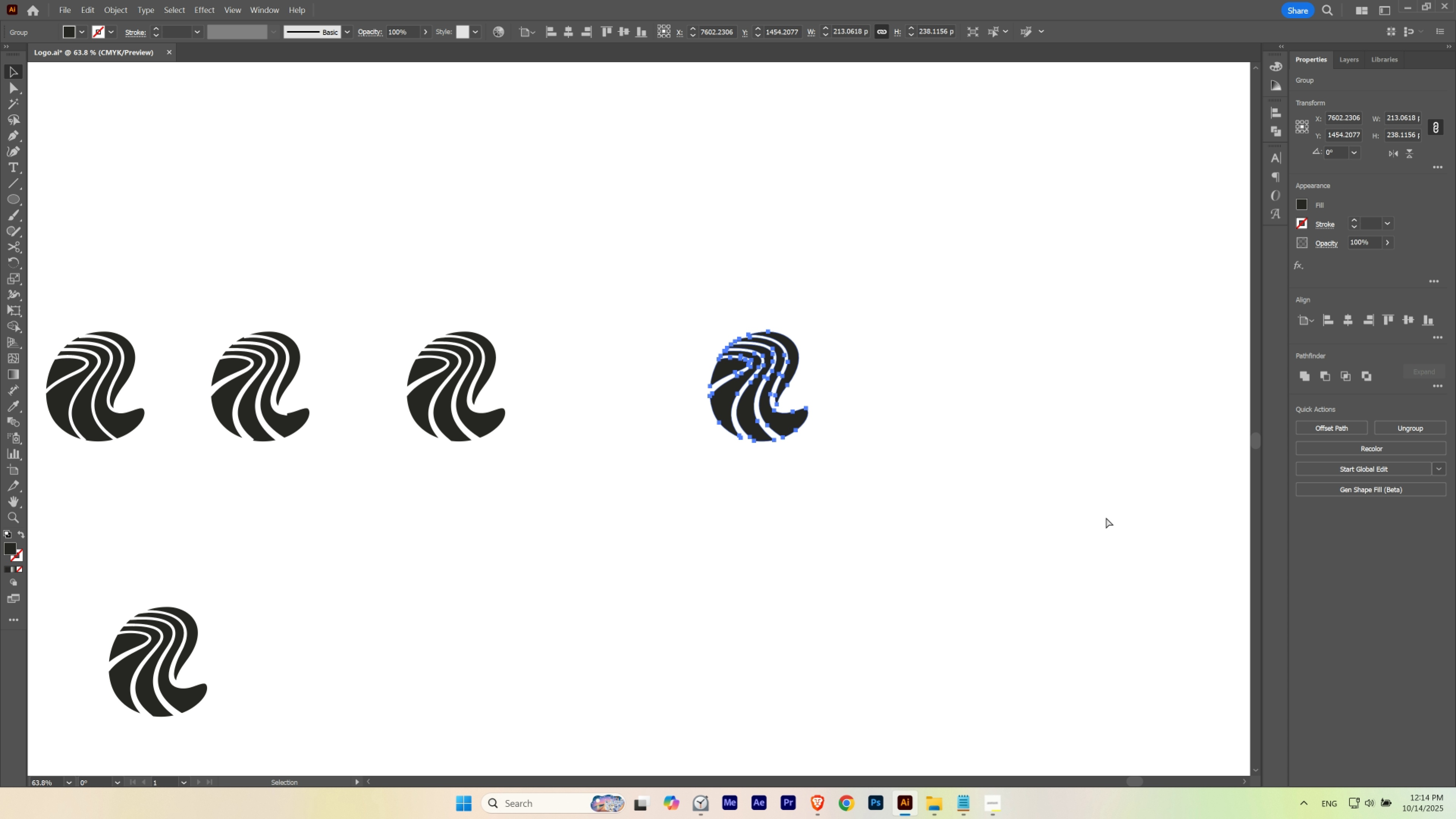 
key(Control+ControlLeft)
 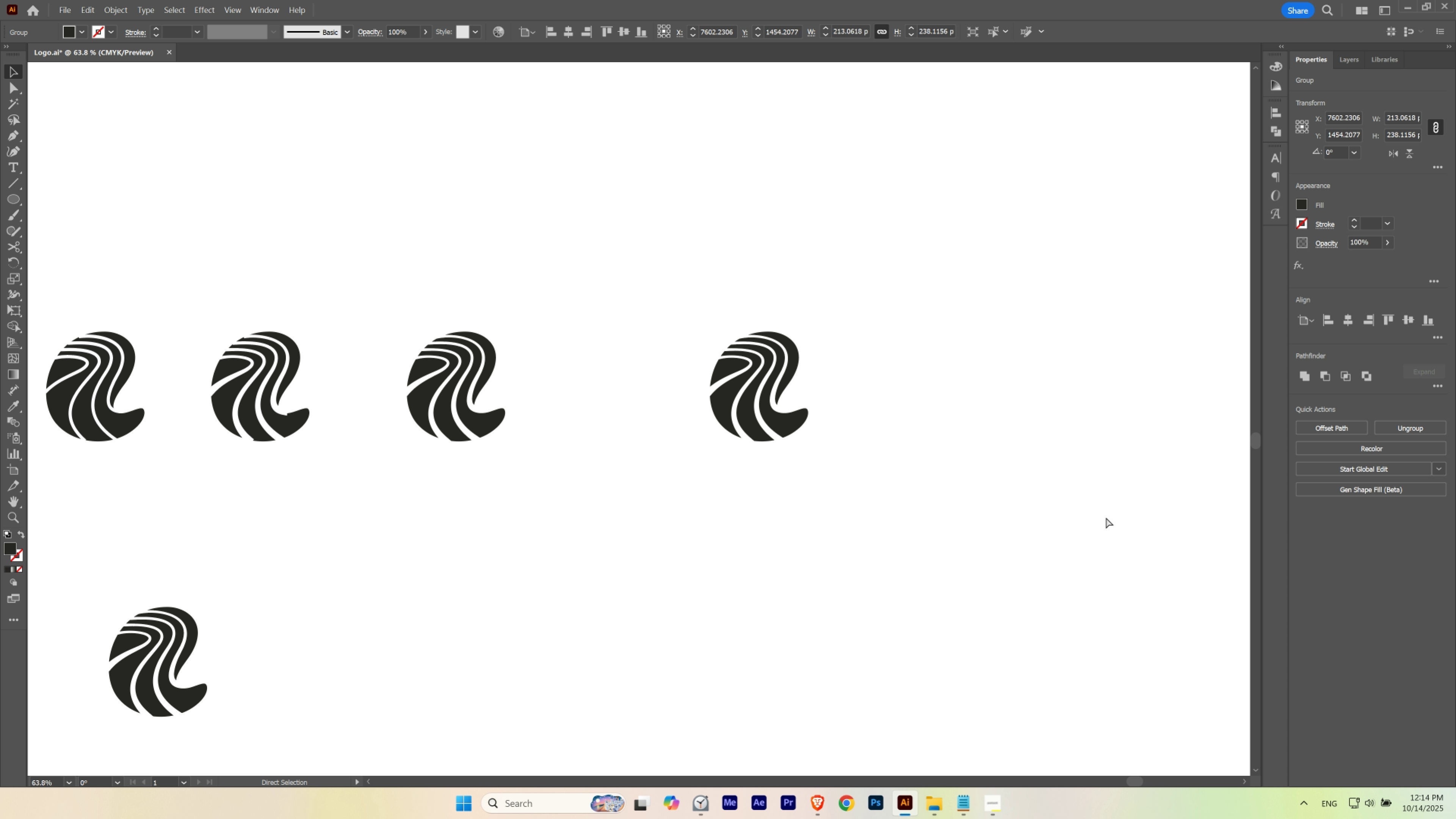 
key(Control+H)
 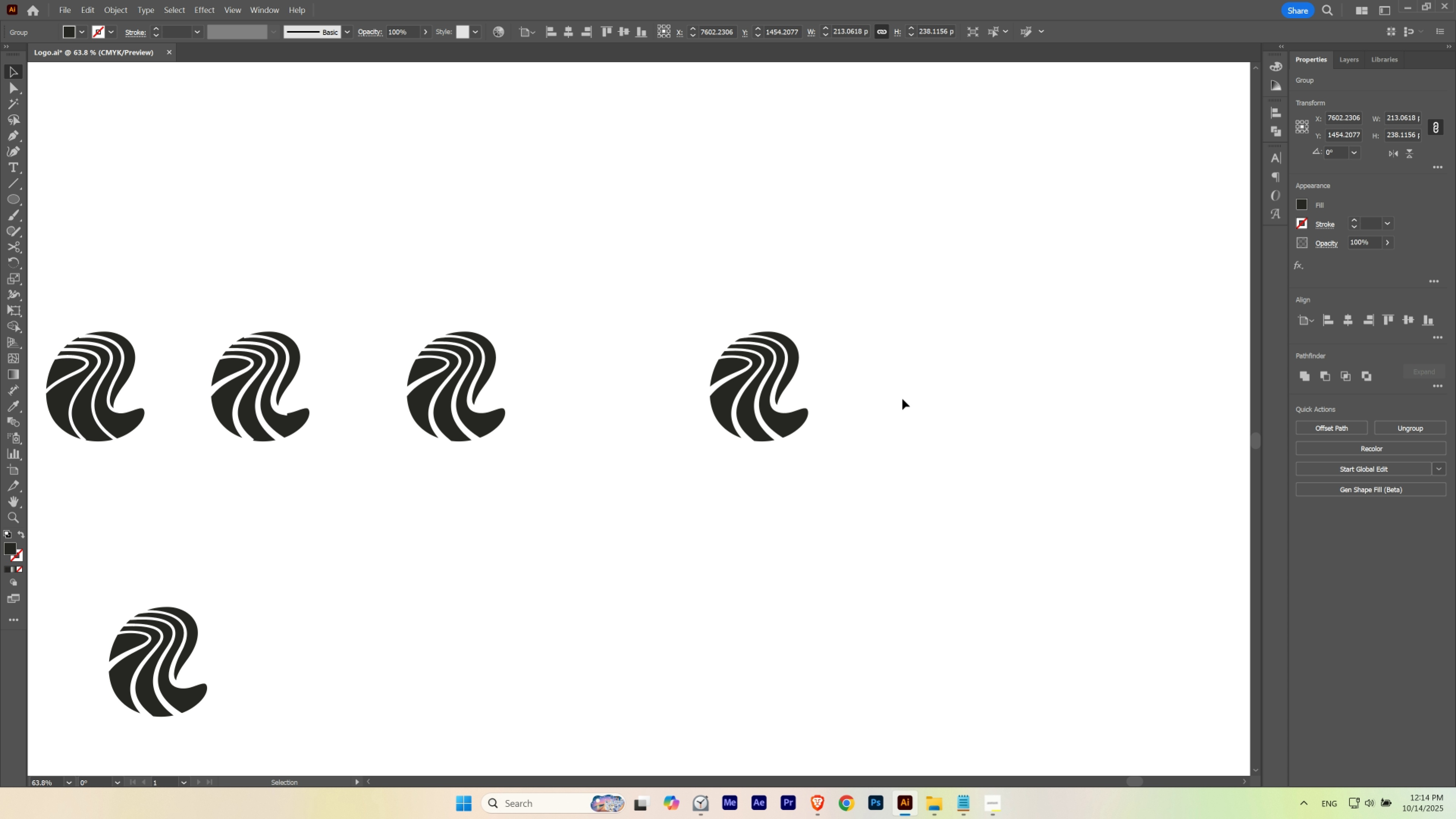 
hold_key(key=ControlLeft, duration=0.37)
 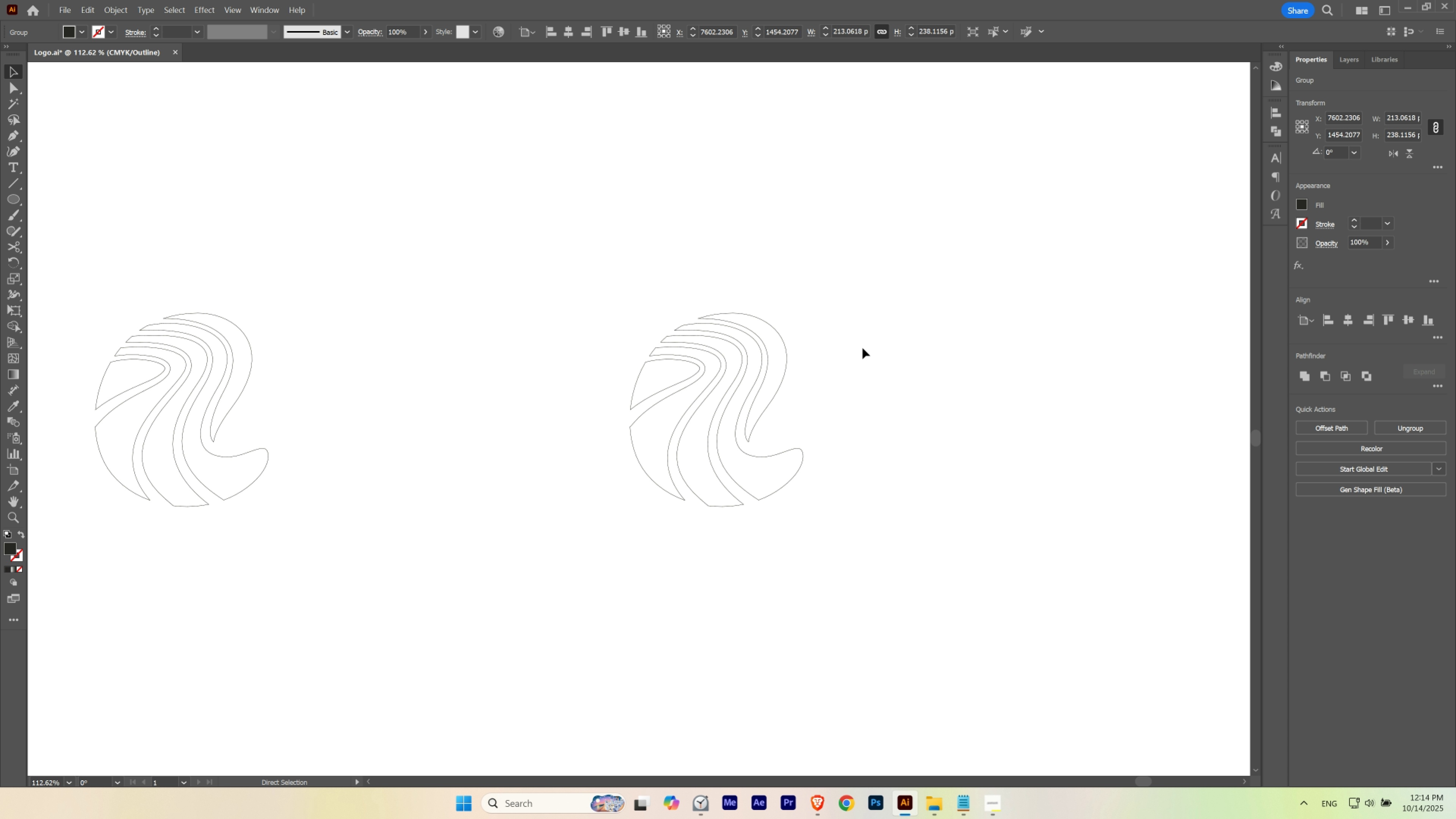 
hold_key(key=Space, duration=0.41)
 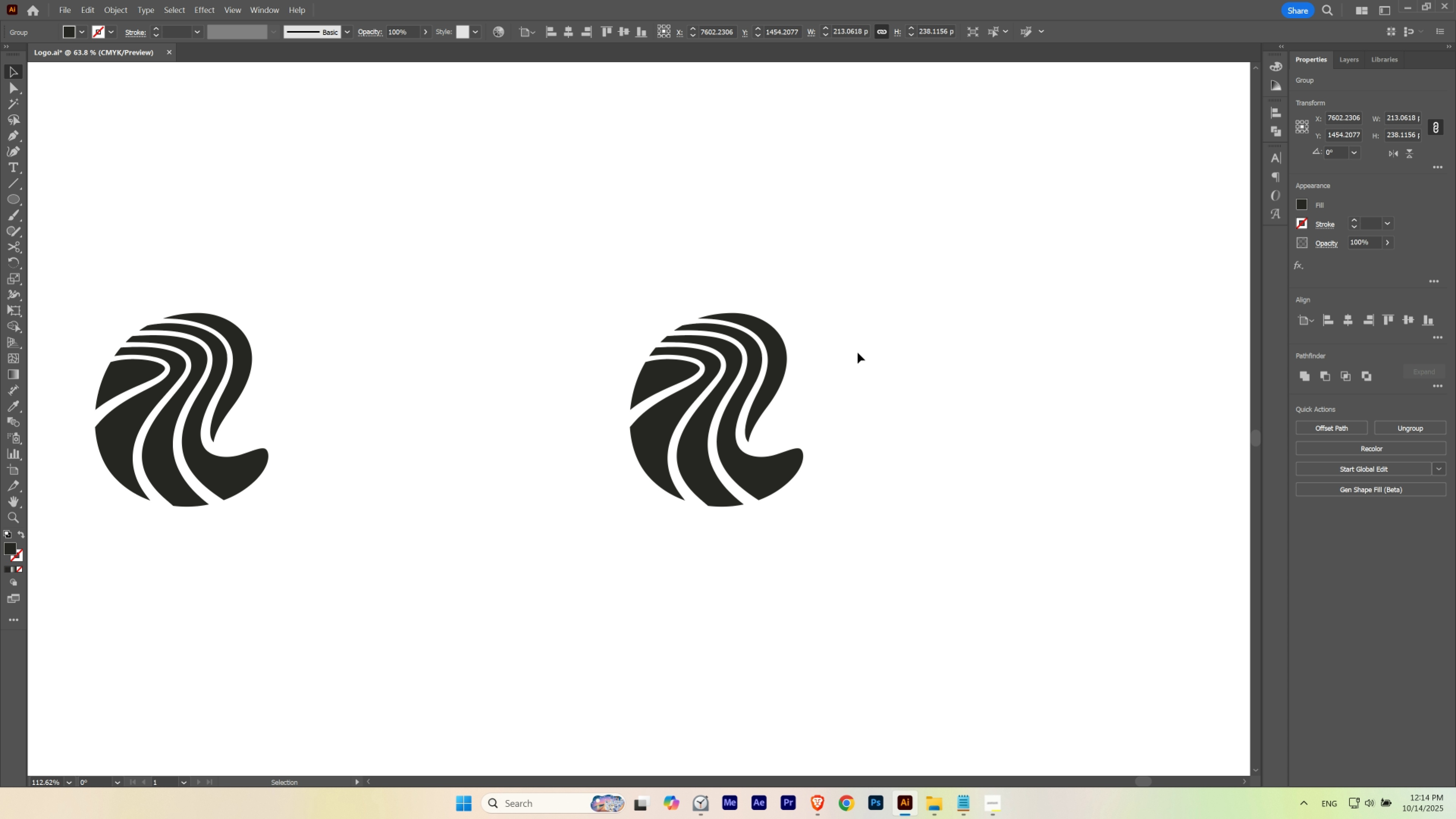 
key(Control+ControlLeft)
 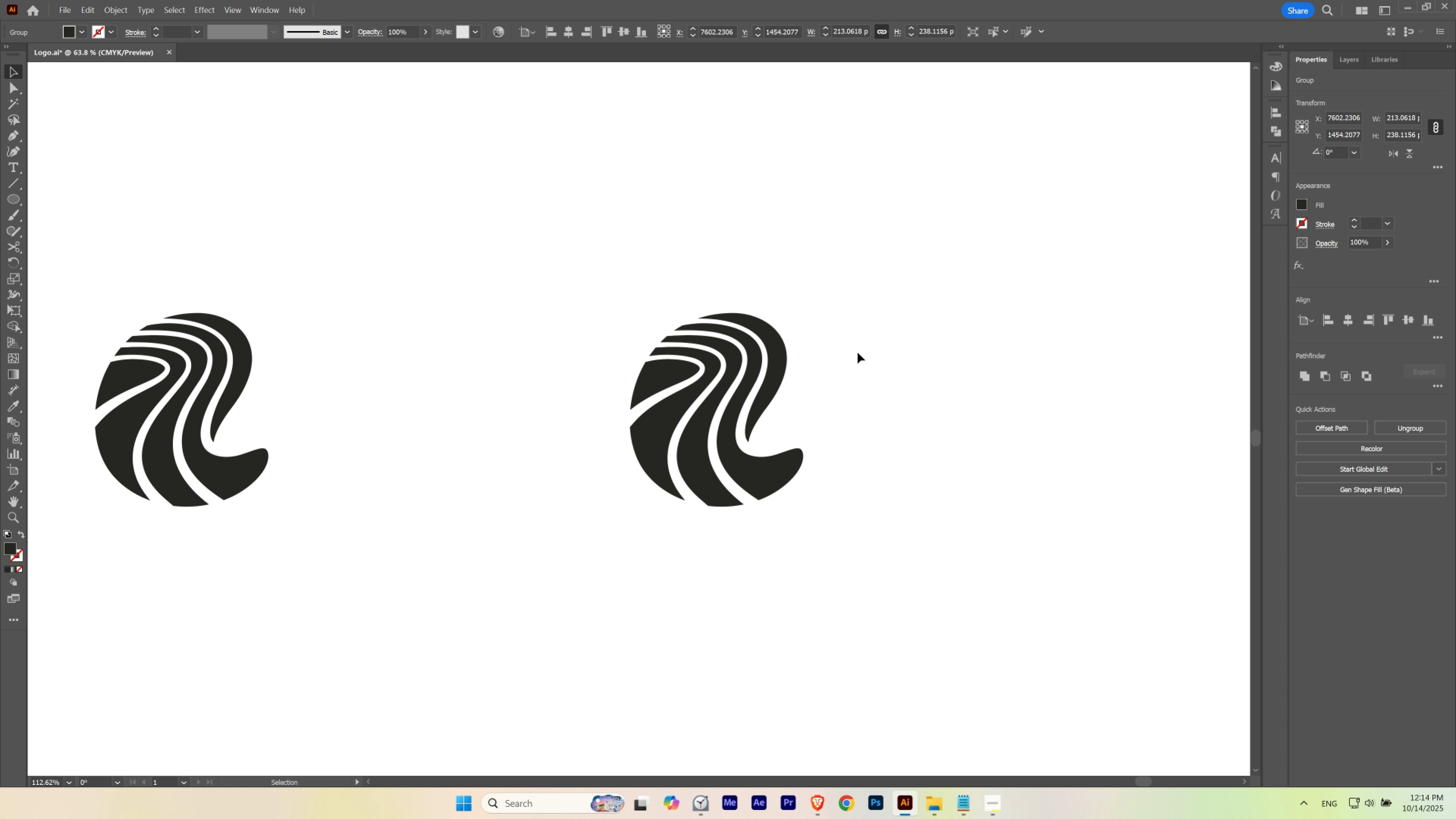 
key(Control+Y)
 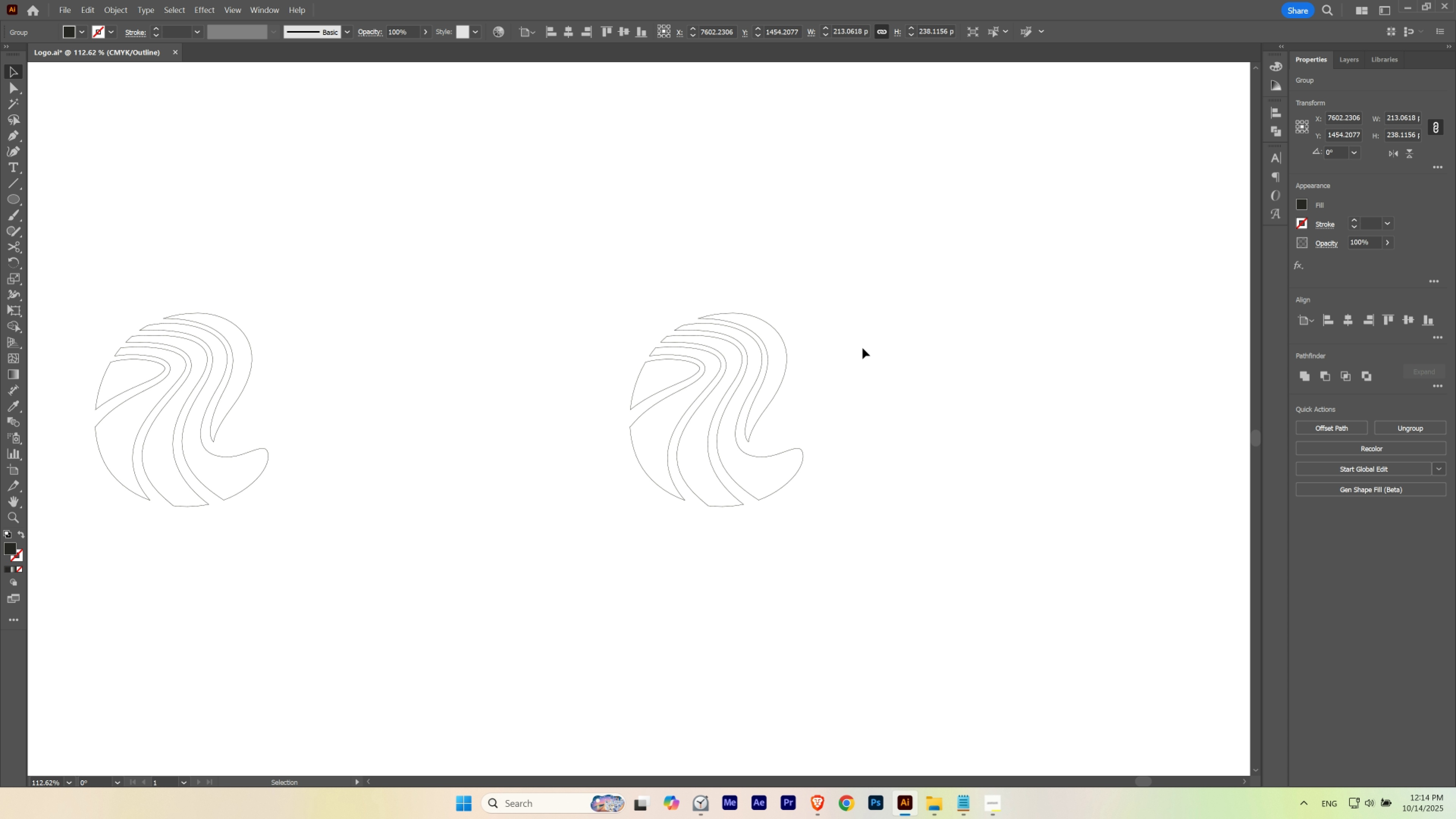 
key(Control+ControlLeft)
 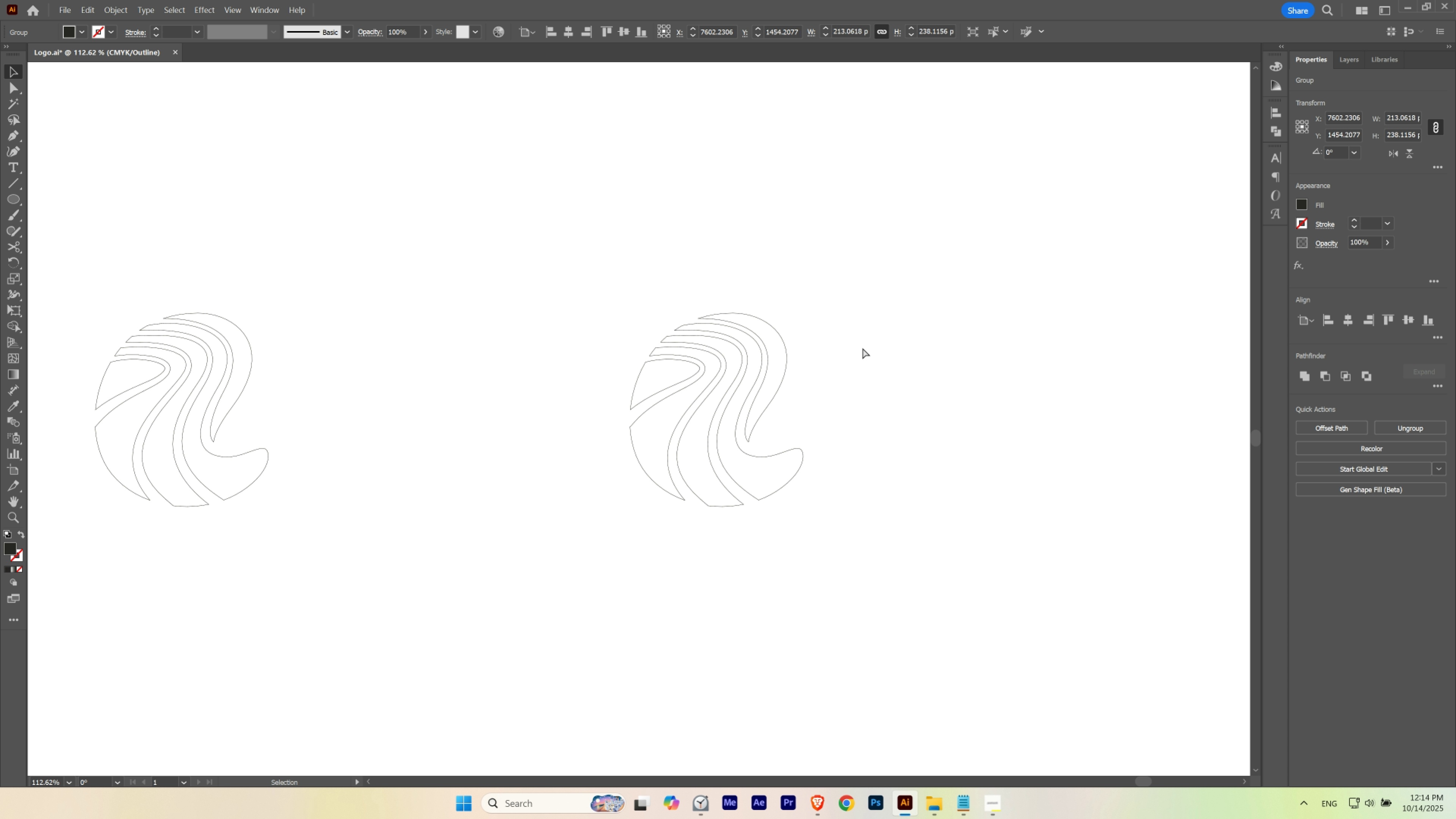 
key(Control+Y)
 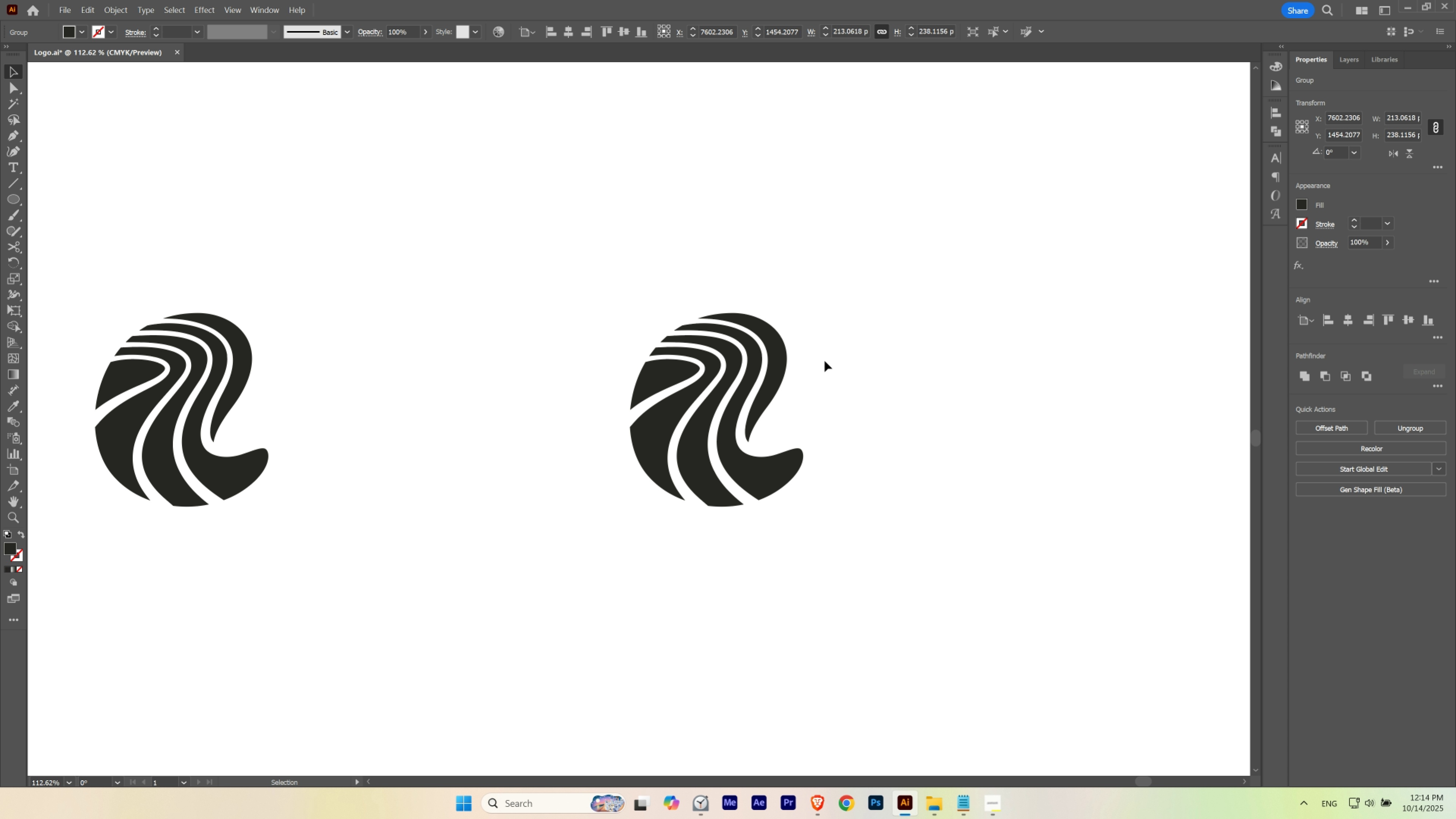 
hold_key(key=Space, duration=0.91)
 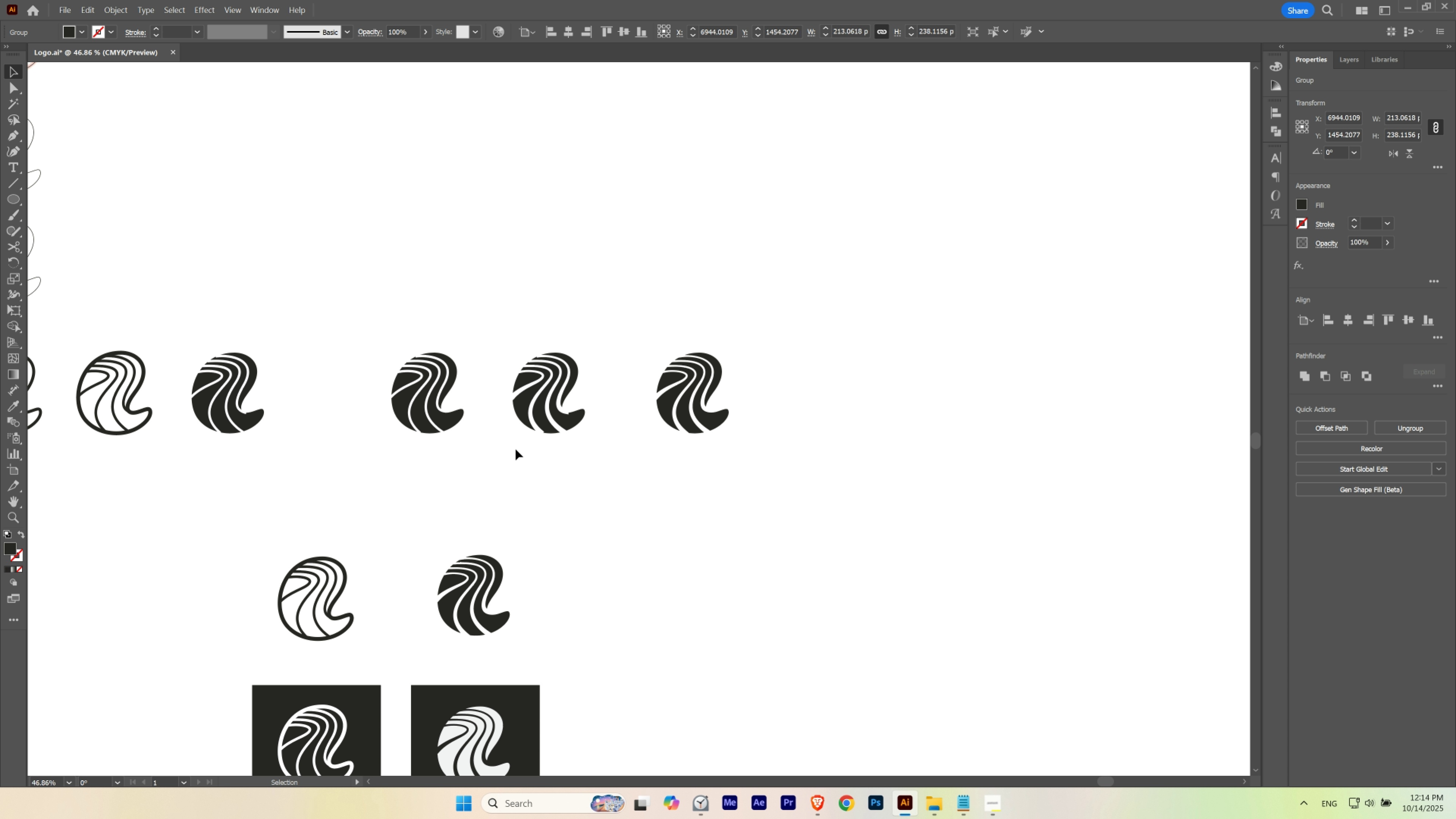 
key(Control+Z)
 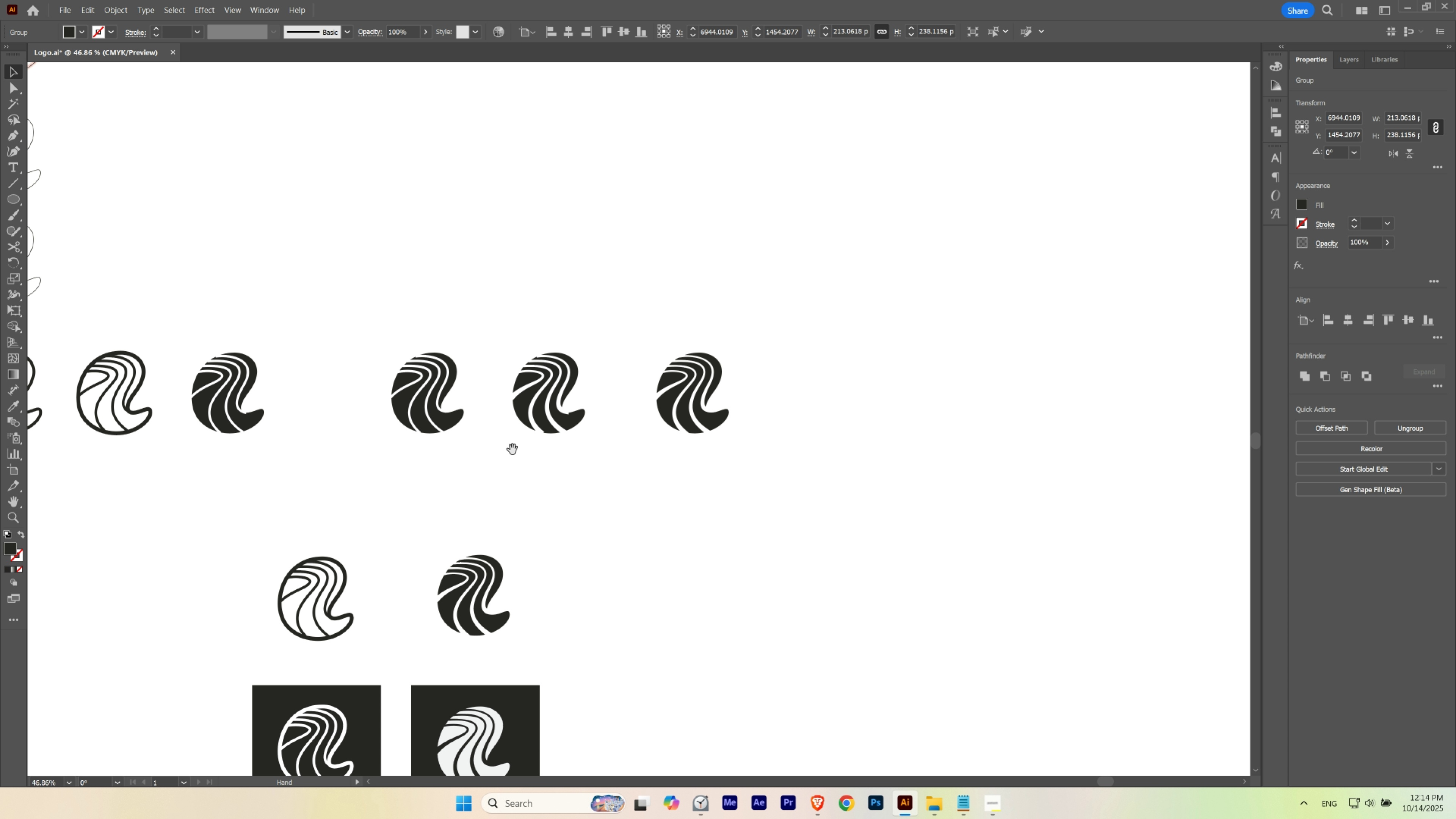 
hold_key(key=Space, duration=0.54)
 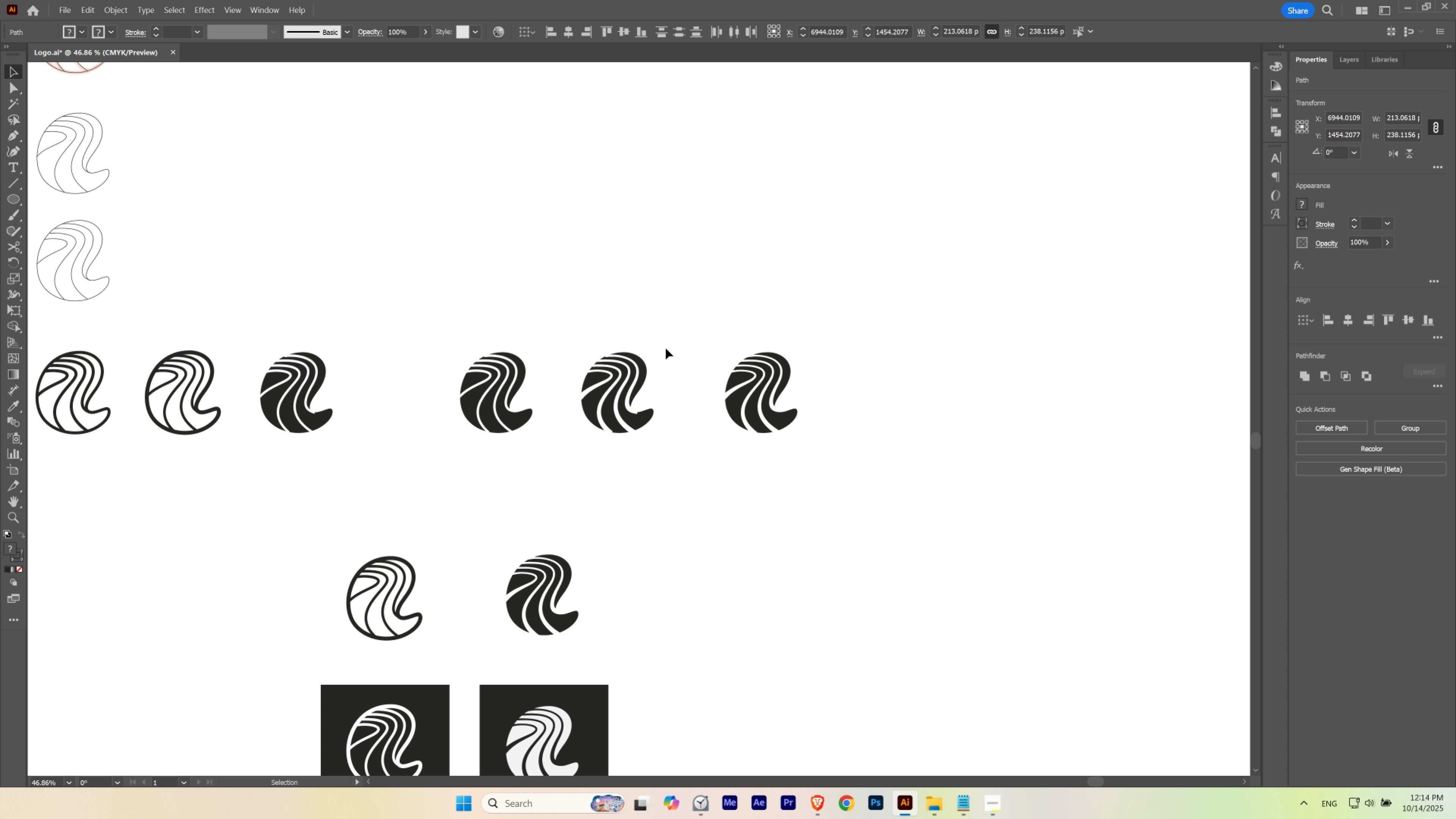 
key(Control+ControlLeft)
 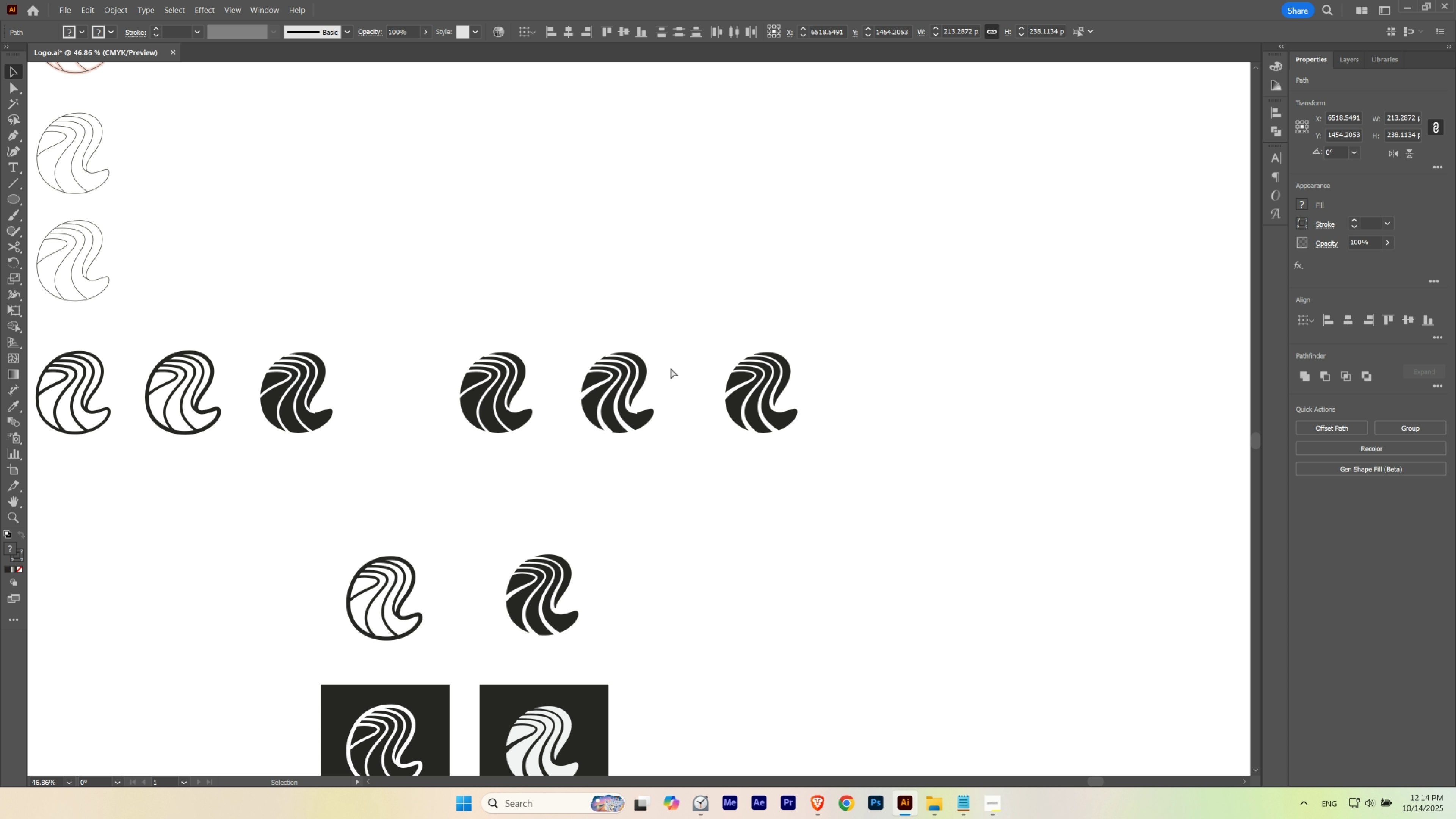 
key(Control+Y)
 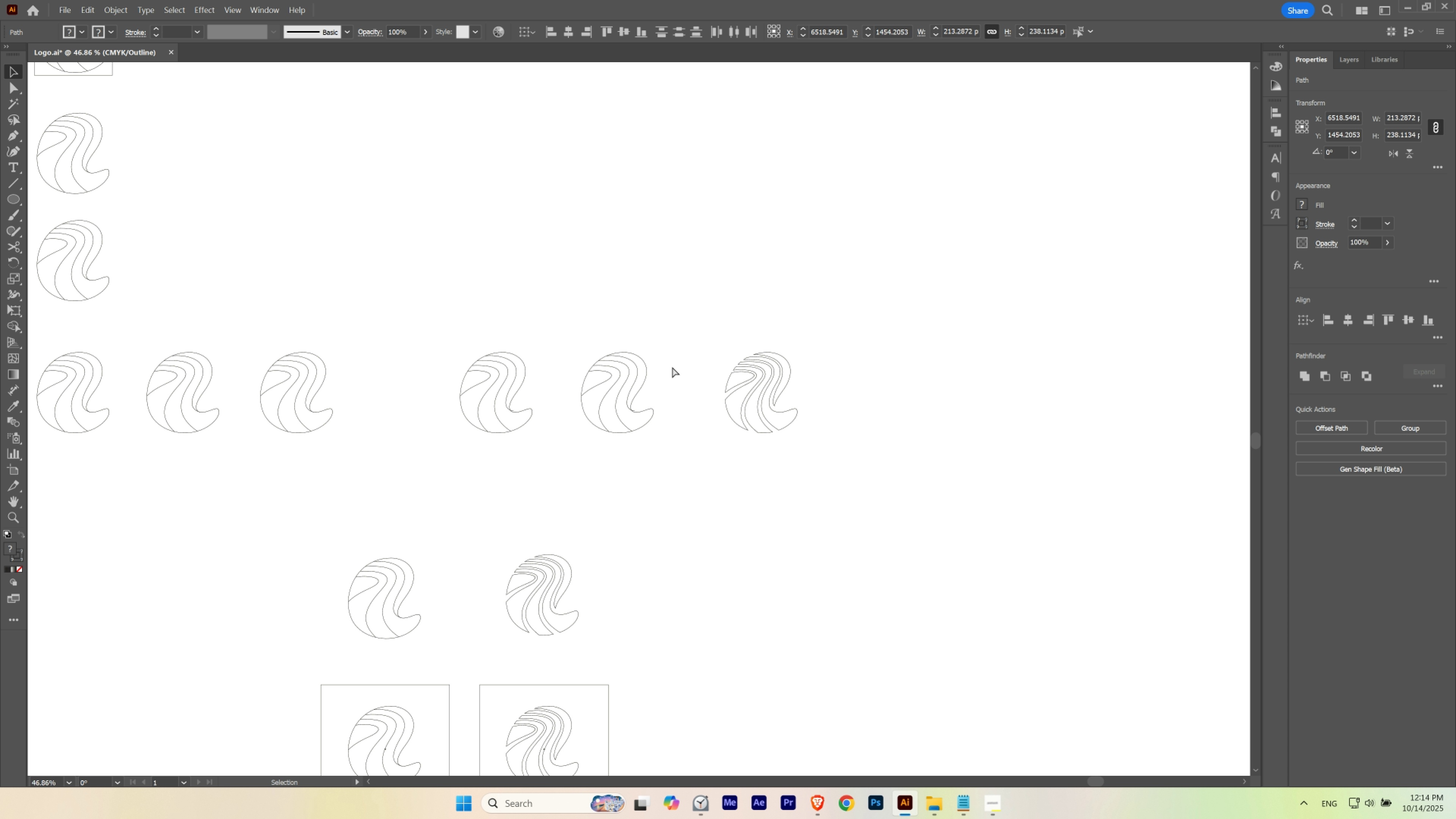 
key(Control+ControlLeft)
 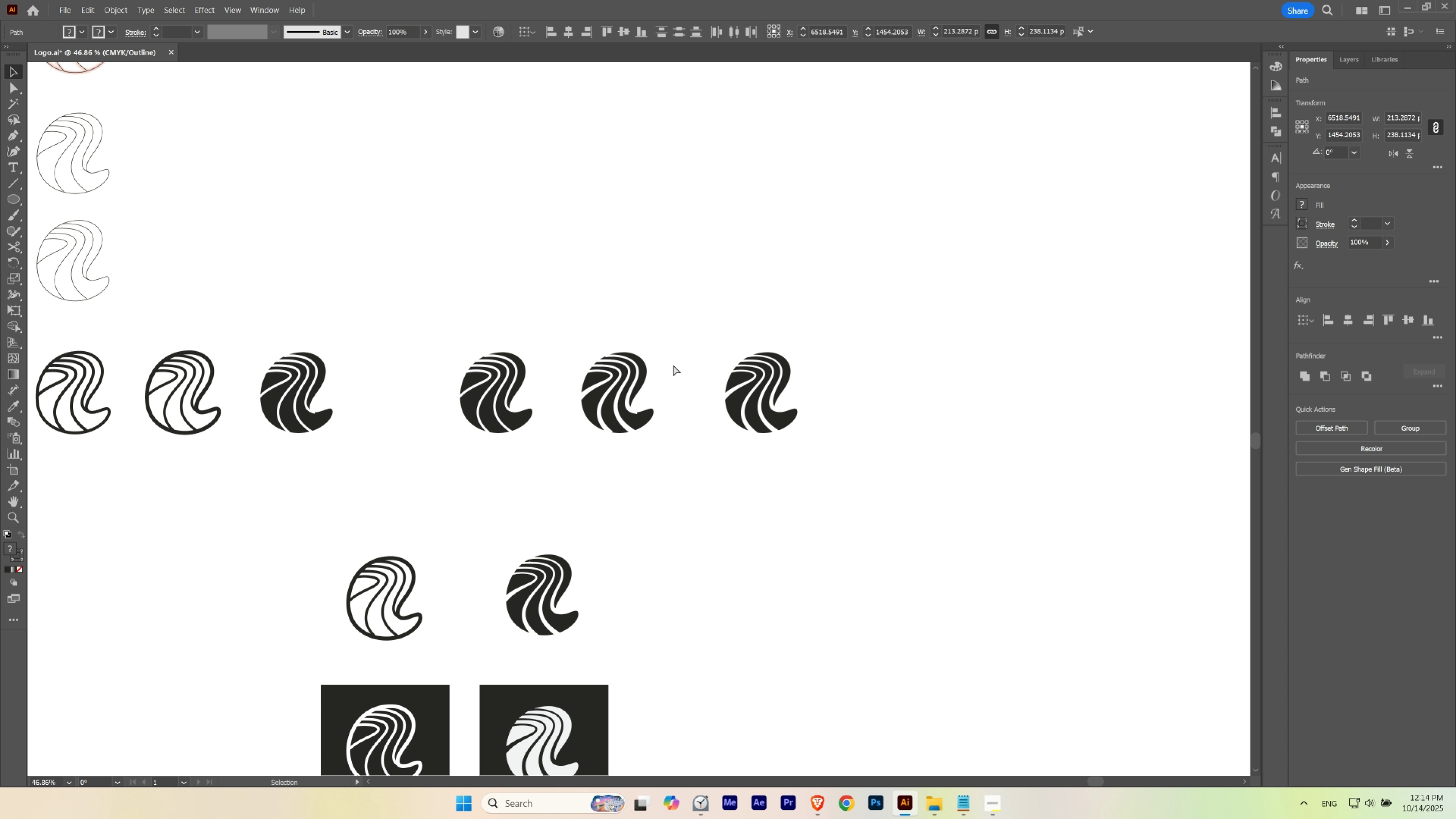 
key(Control+Y)
 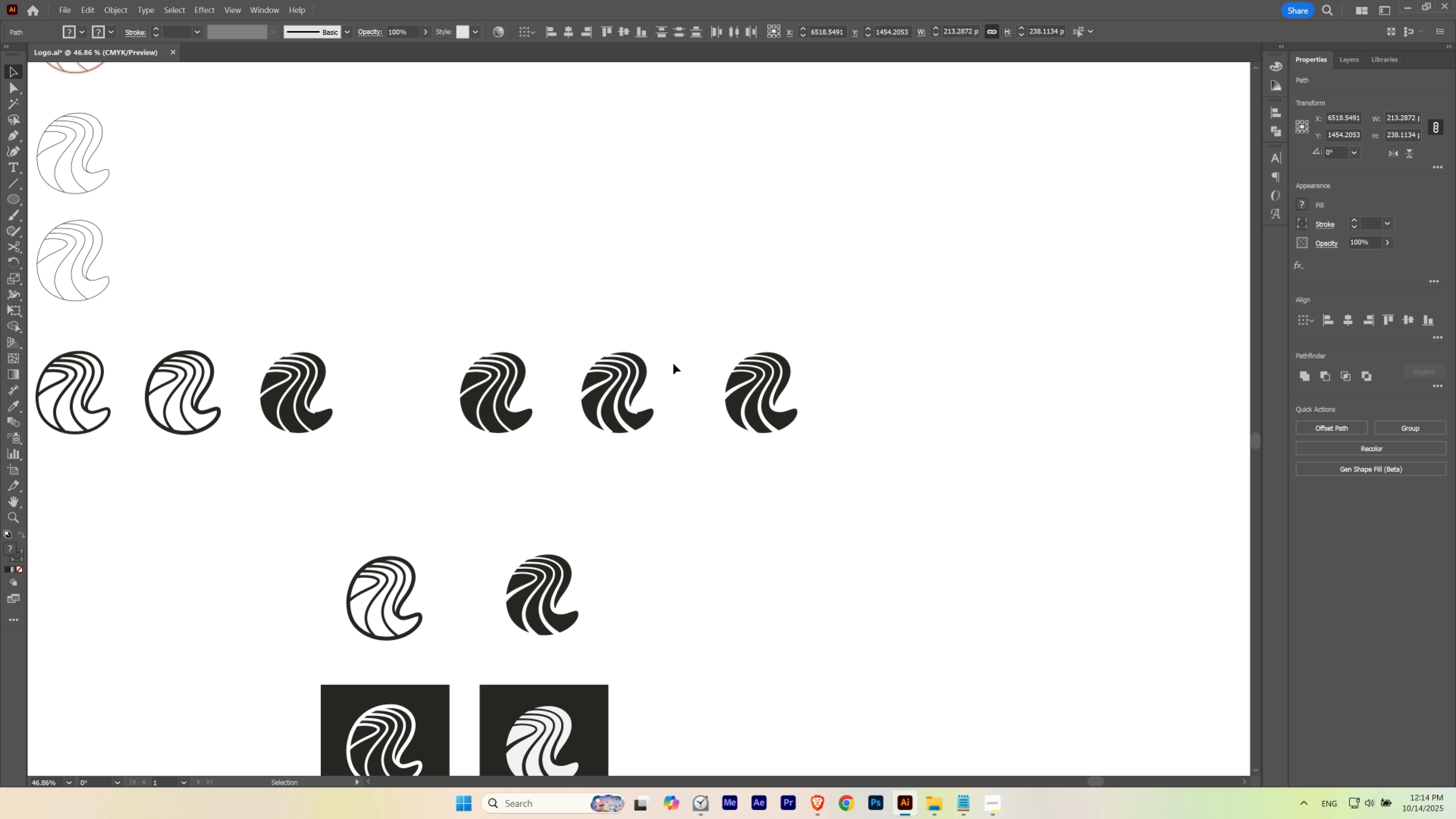 
key(Control+ControlLeft)
 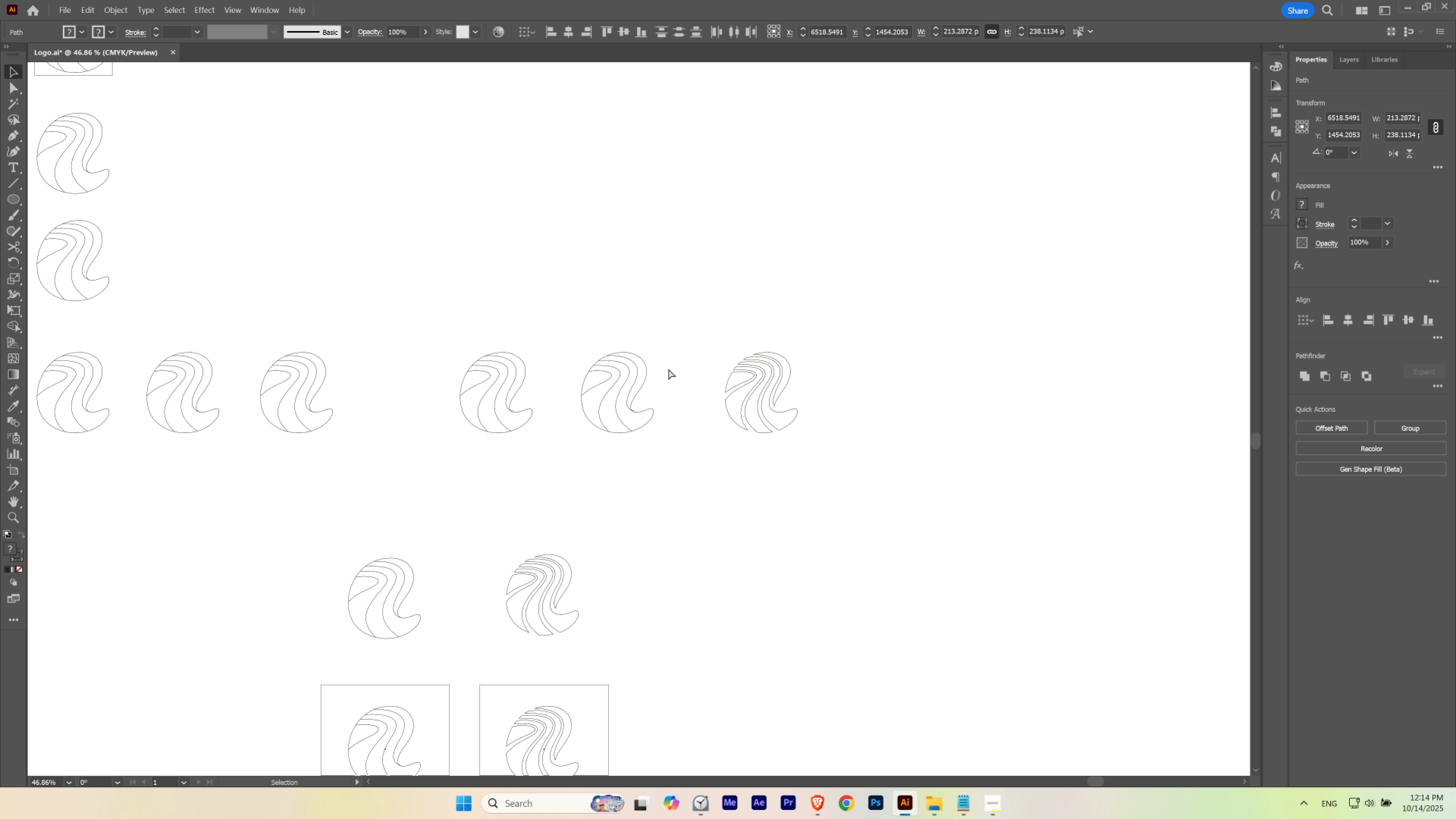 
key(Control+Y)
 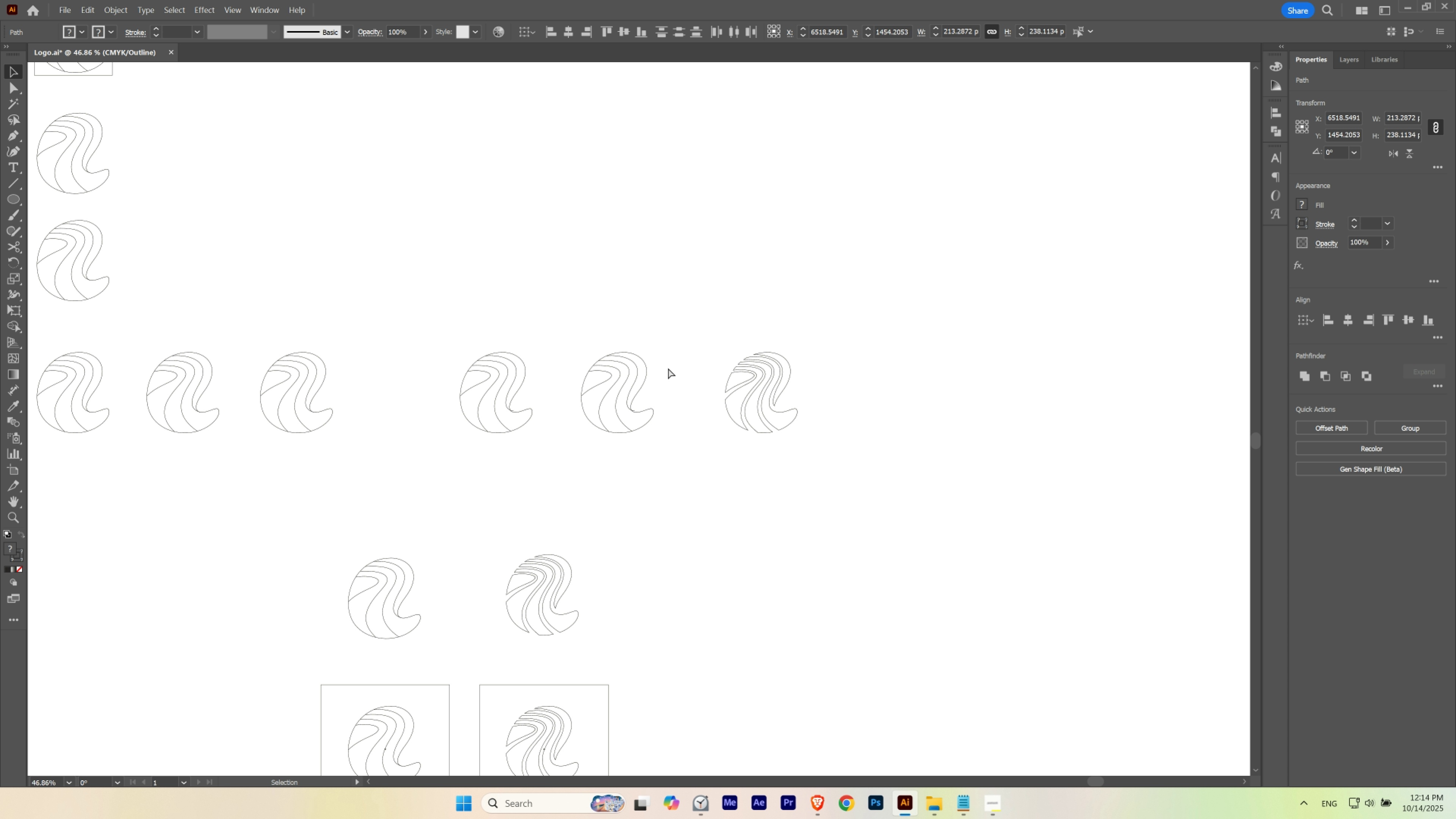 
key(Control+ControlLeft)
 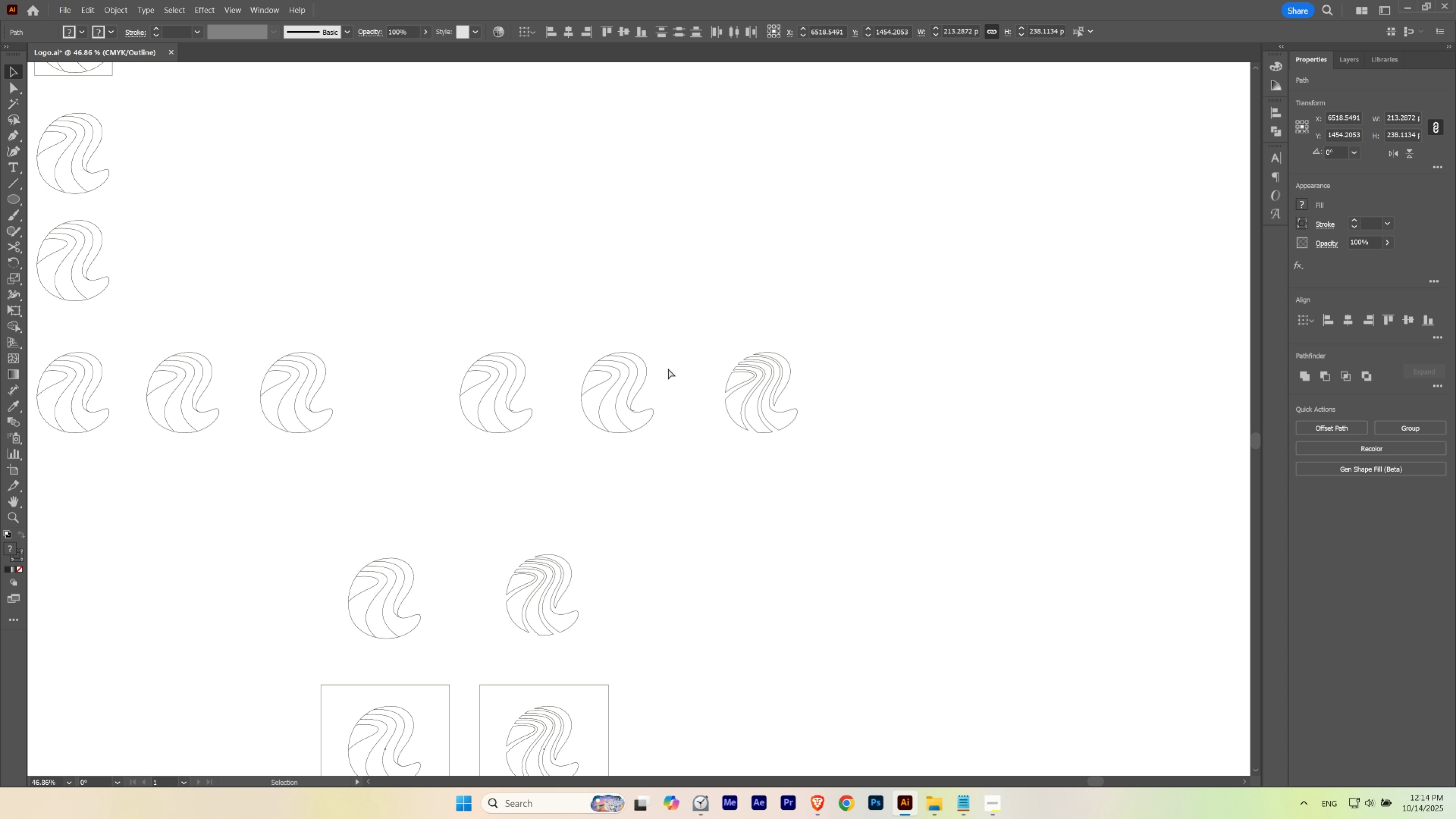 
key(Control+Y)
 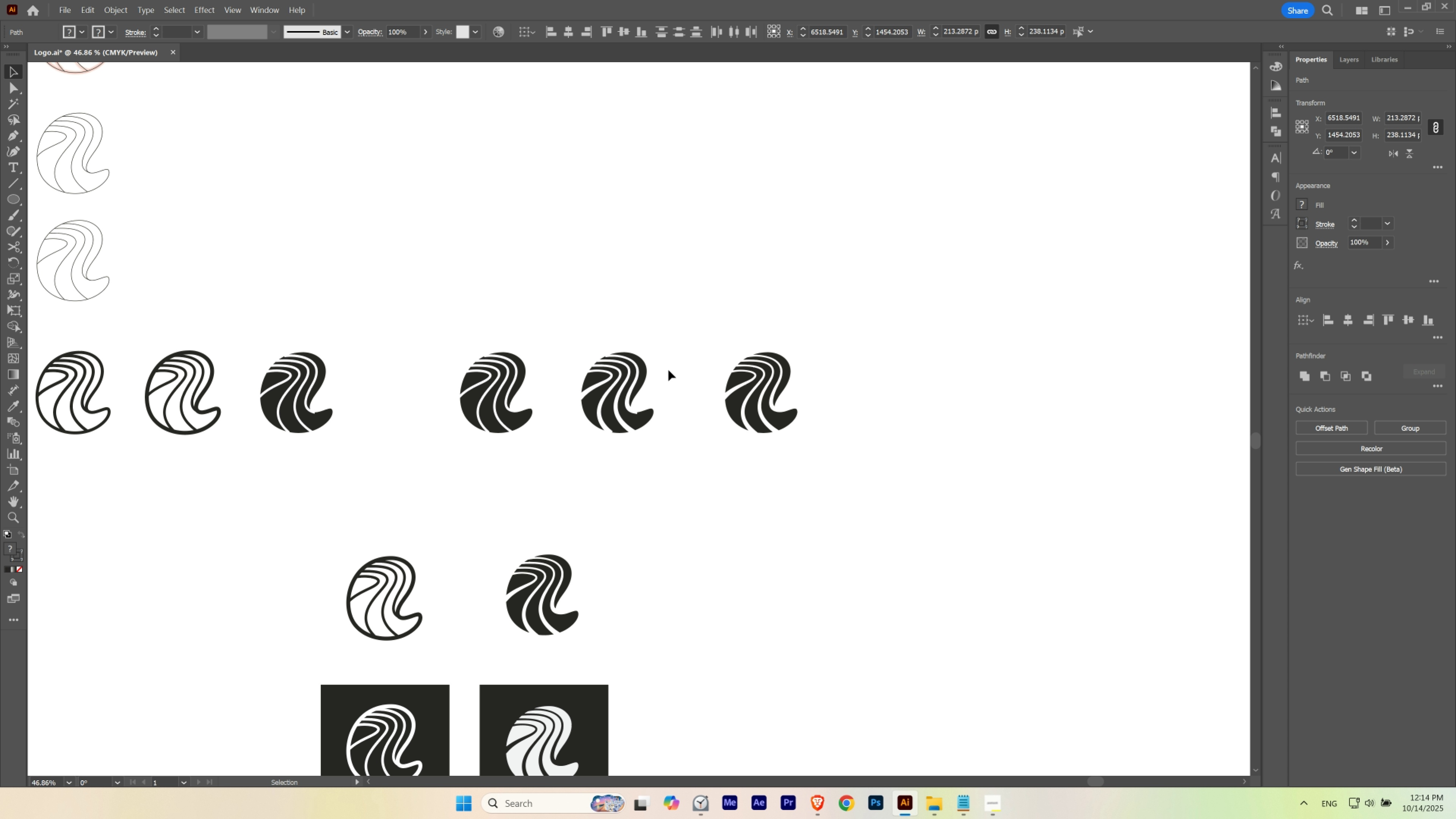 
hold_key(key=Space, duration=1.5)
 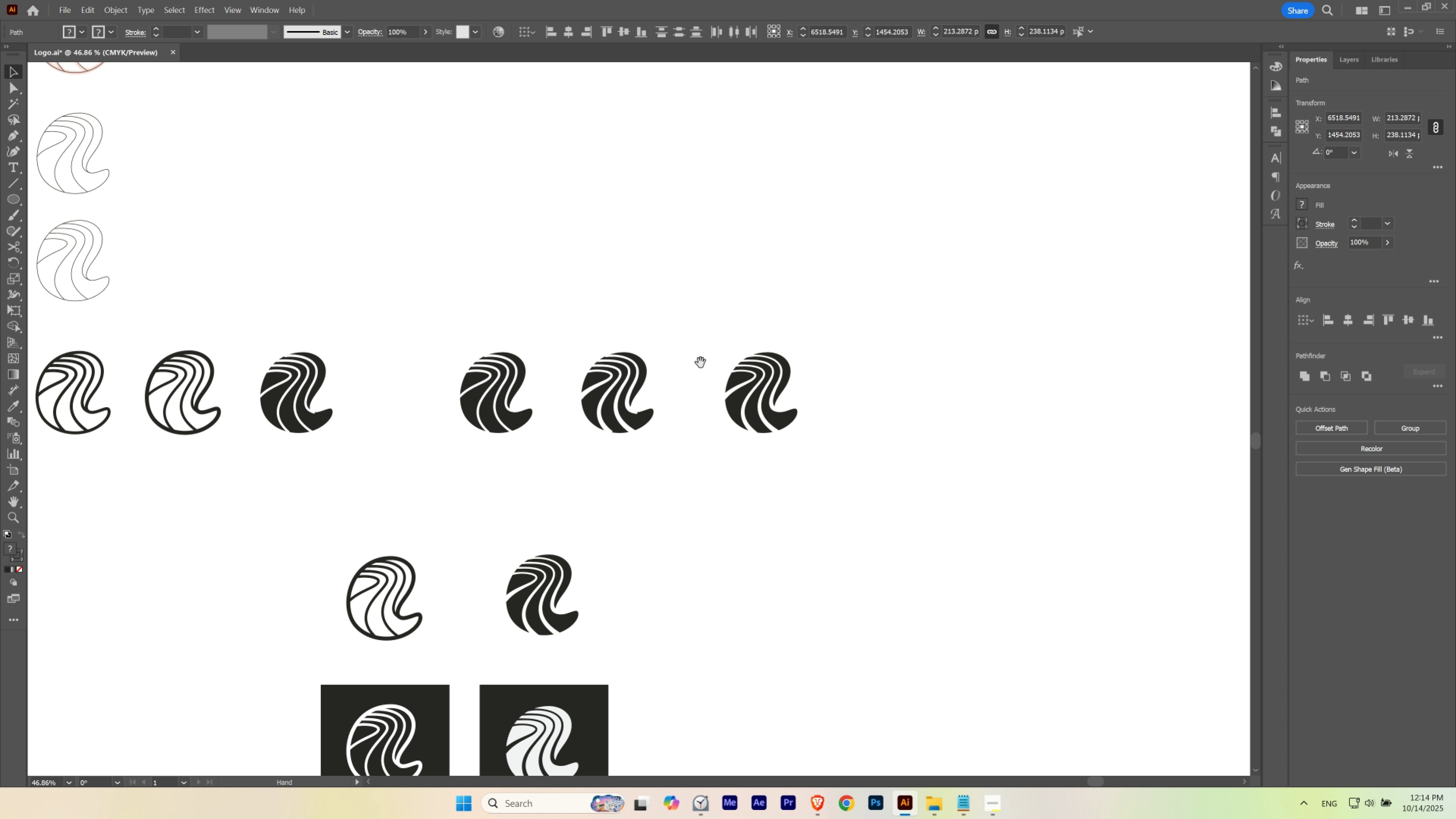 
hold_key(key=Space, duration=1.41)
 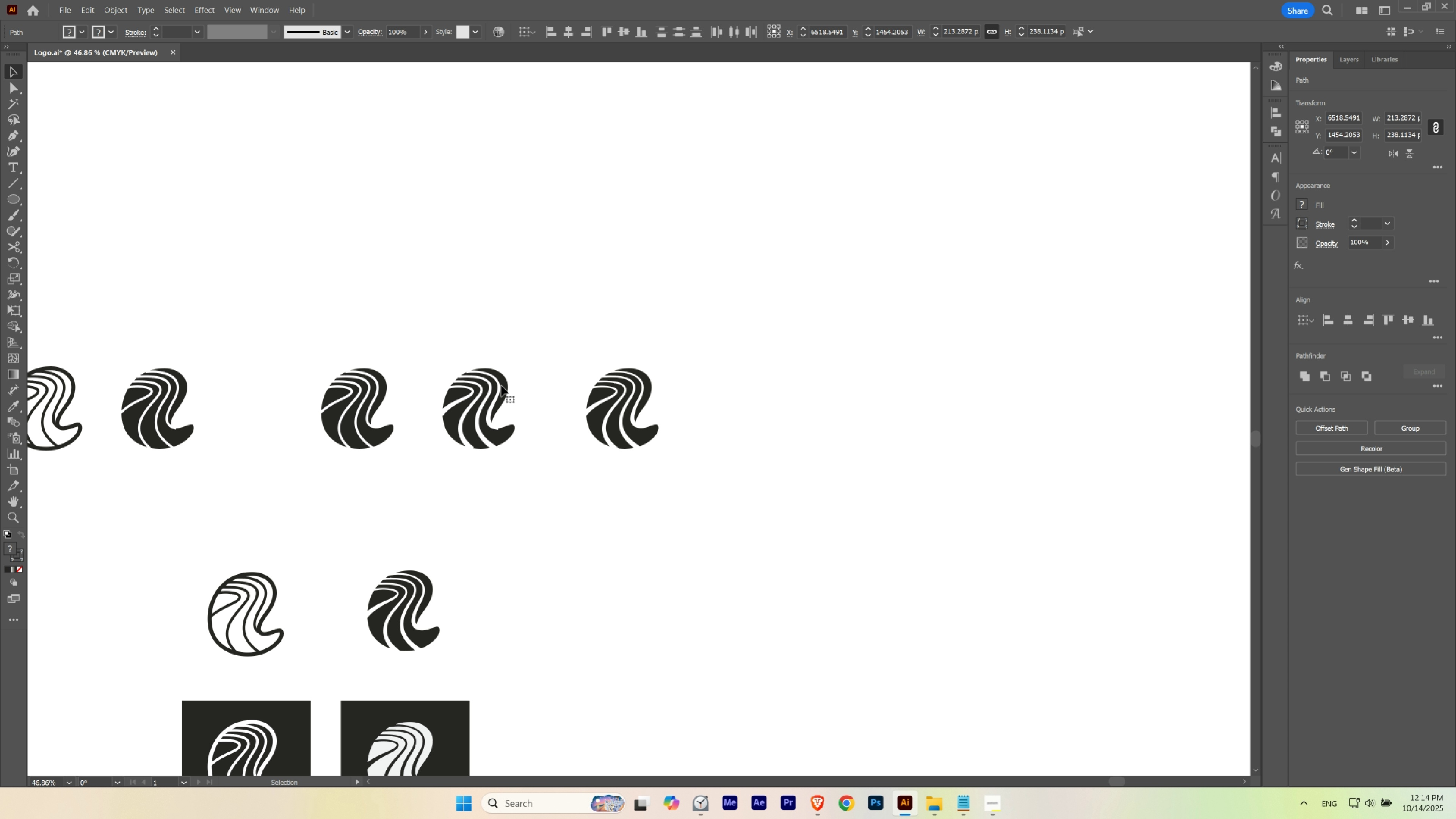 
hold_key(key=AltLeft, duration=1.6)
 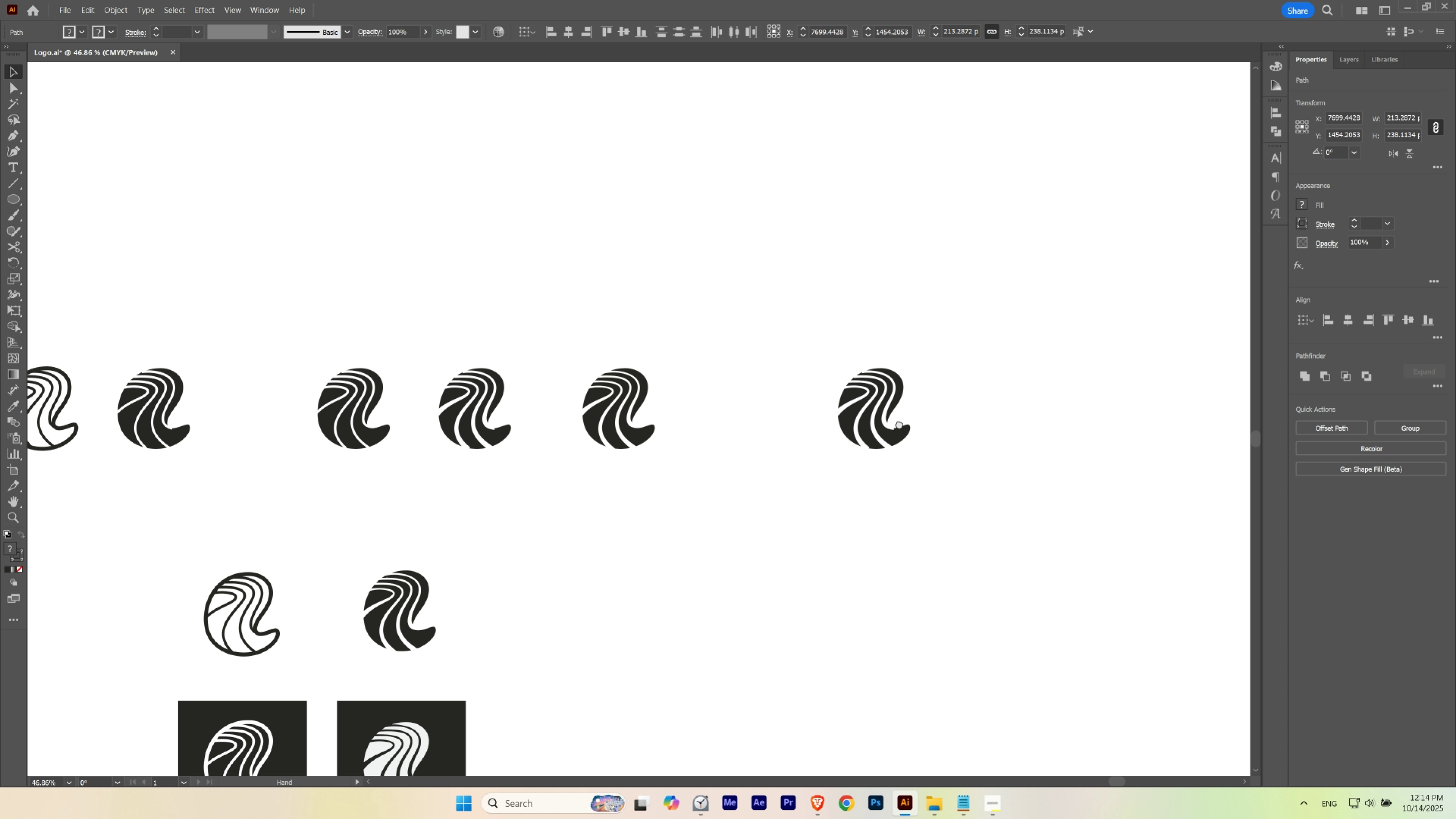 
hold_key(key=ShiftLeft, duration=1.12)
 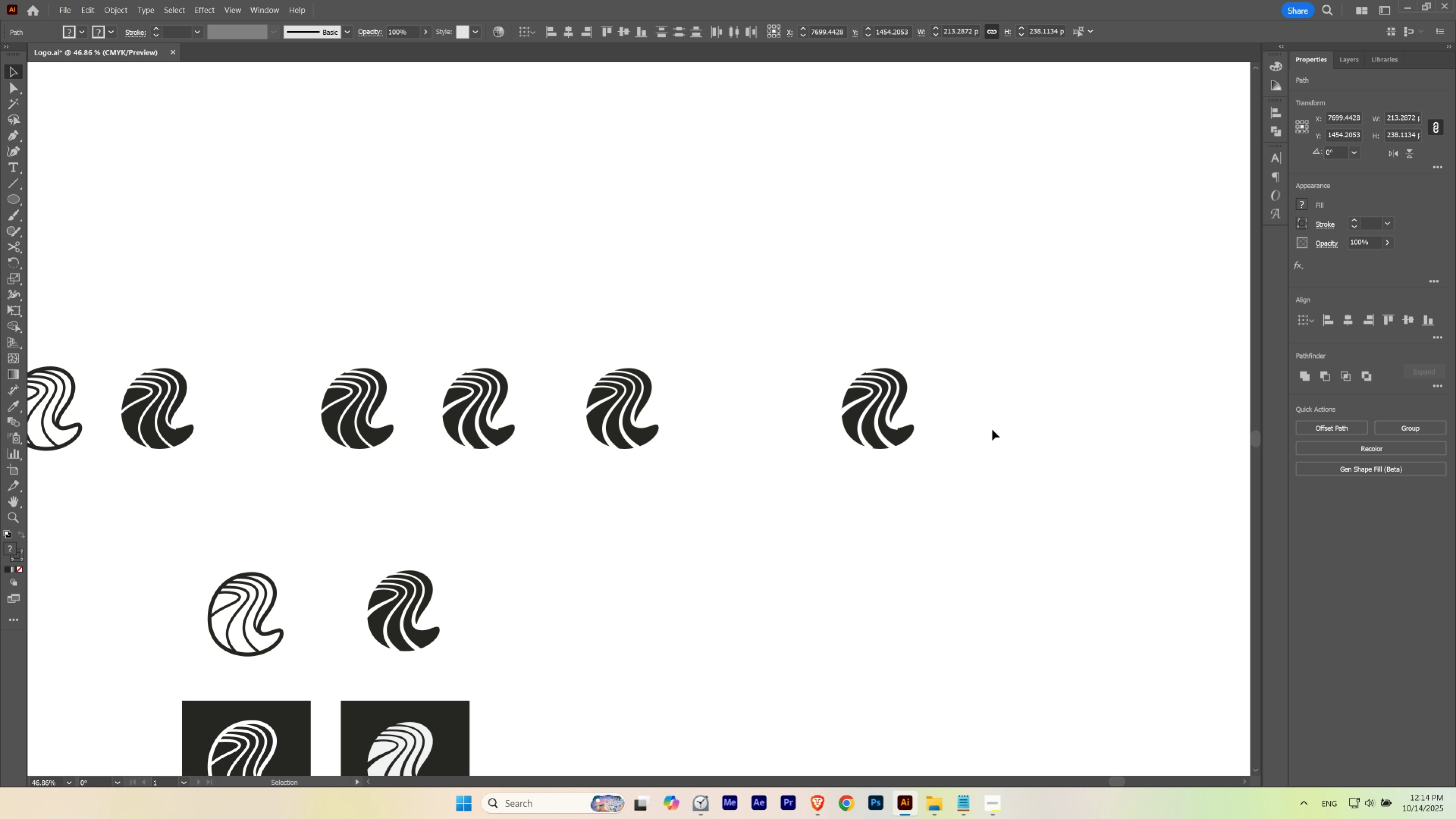 
hold_key(key=Space, duration=2.13)
 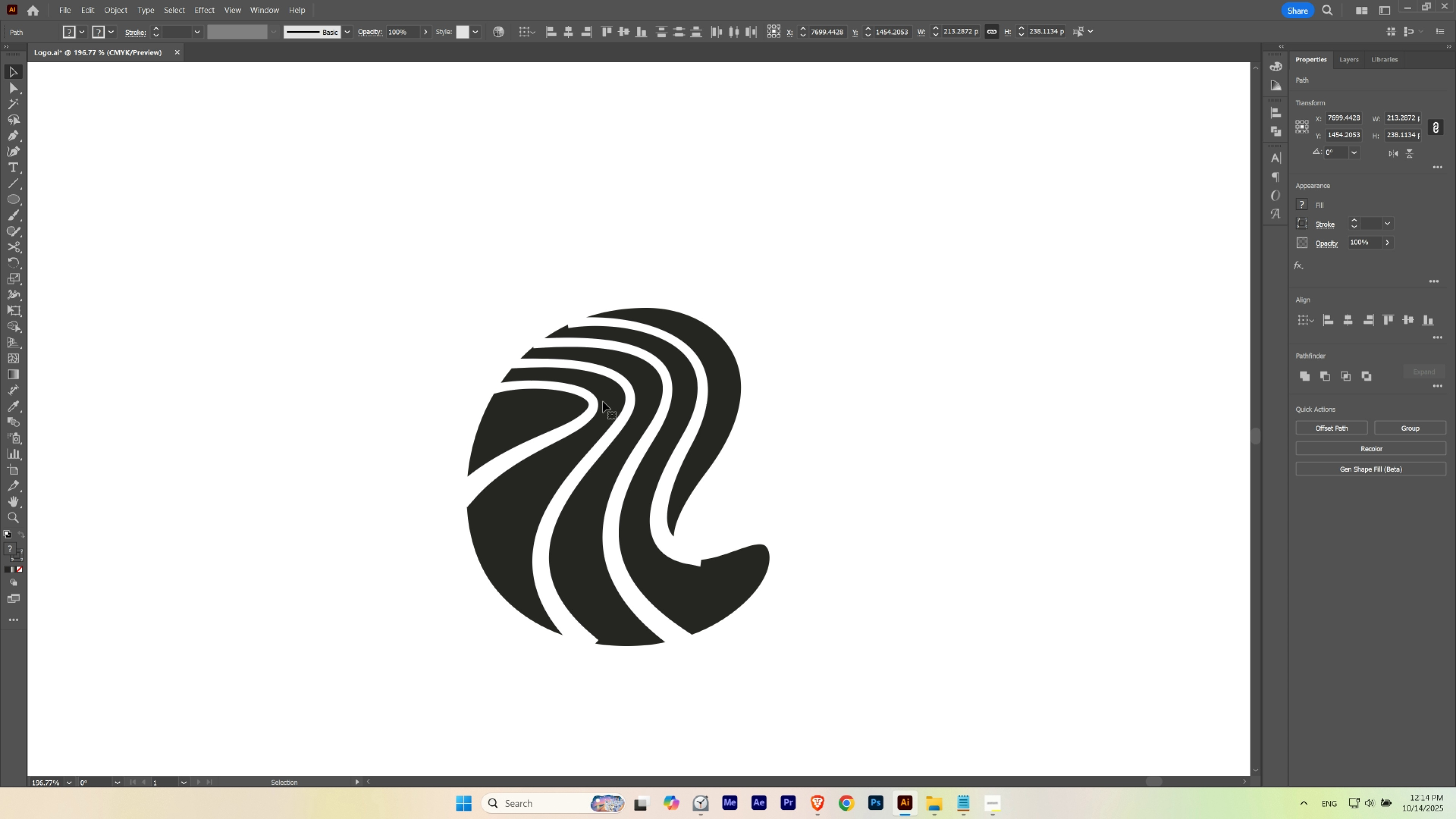 
hold_key(key=ControlLeft, duration=0.59)
 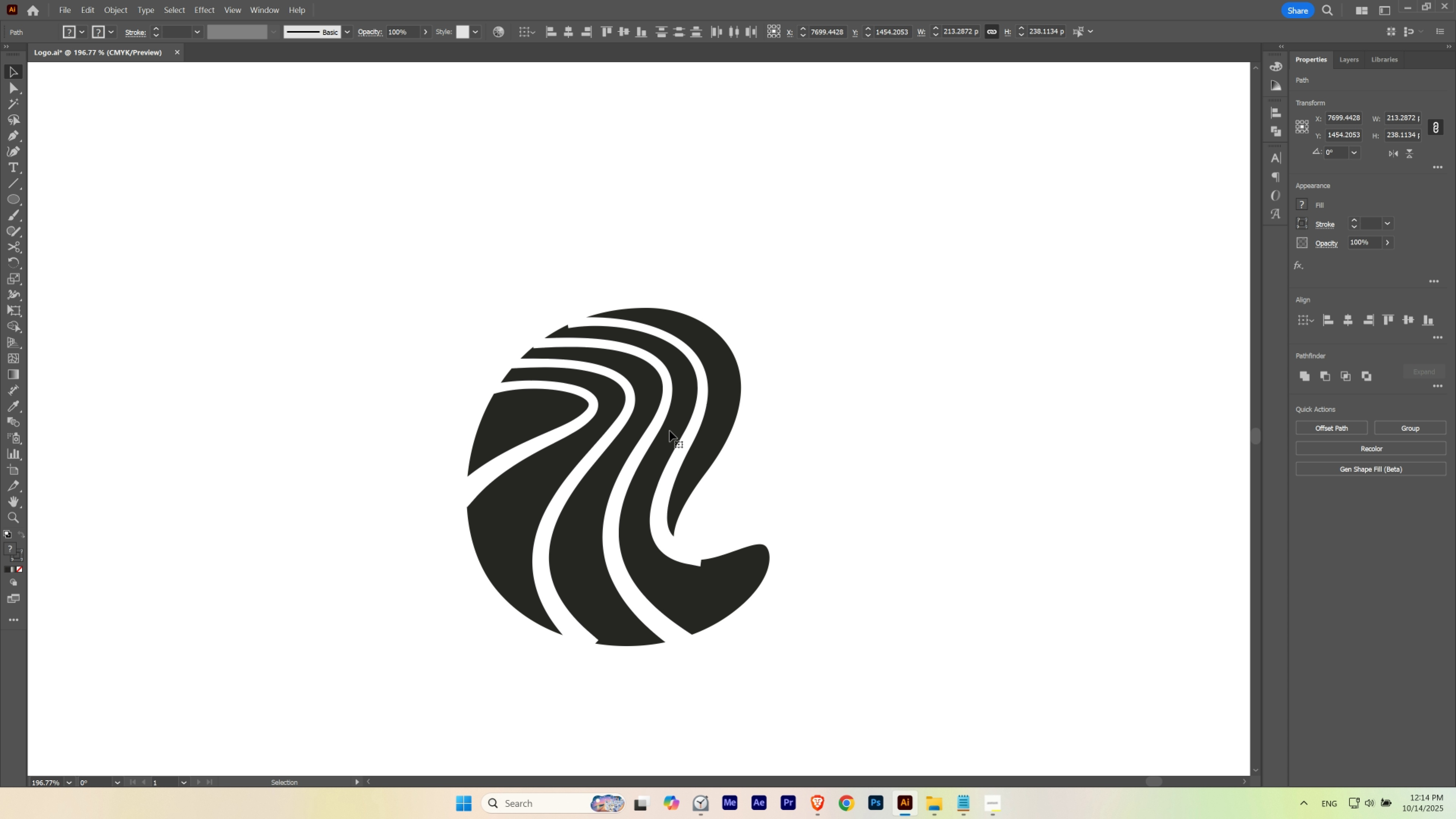 
key(V)
 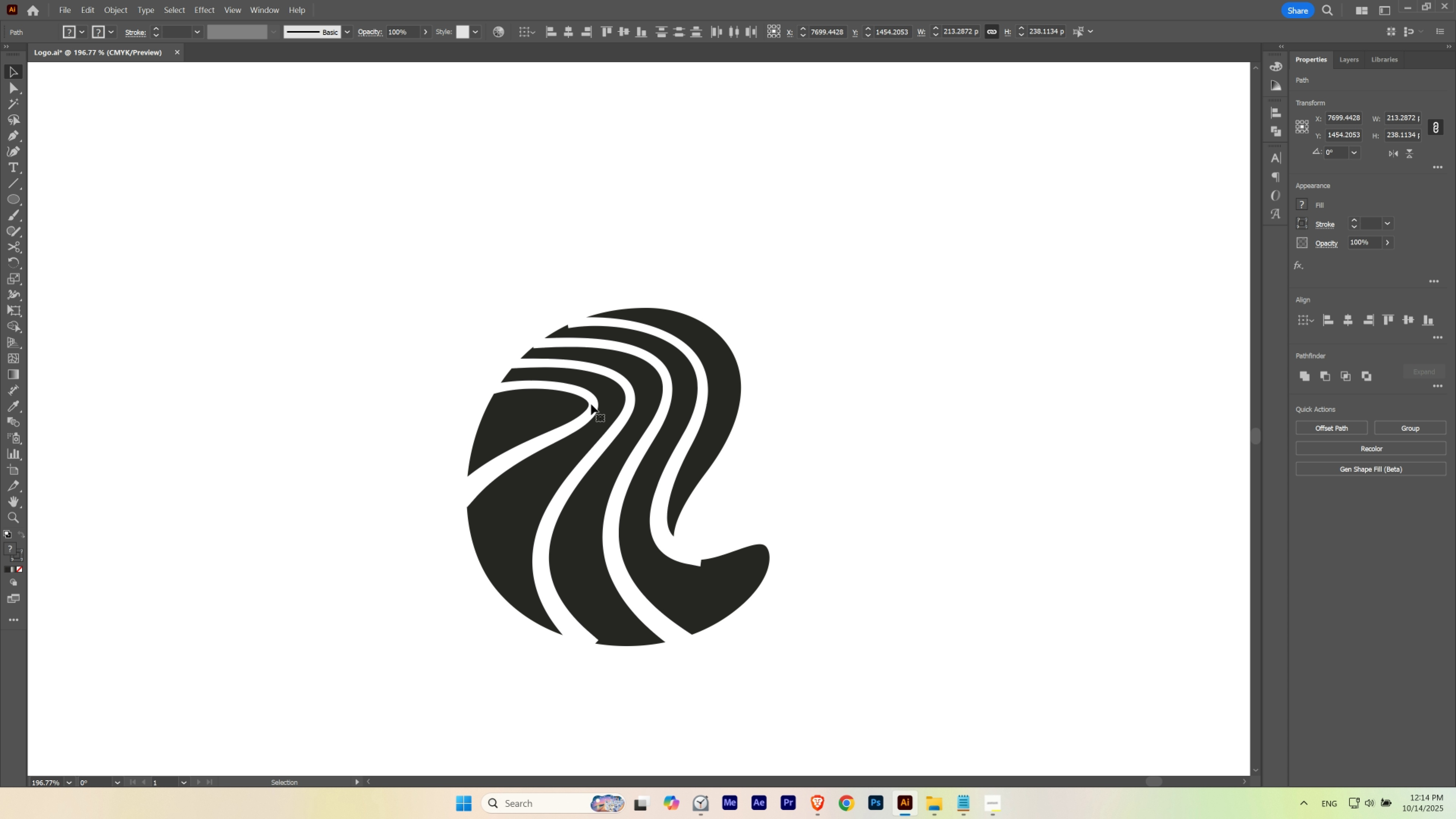 
left_click([591, 404])
 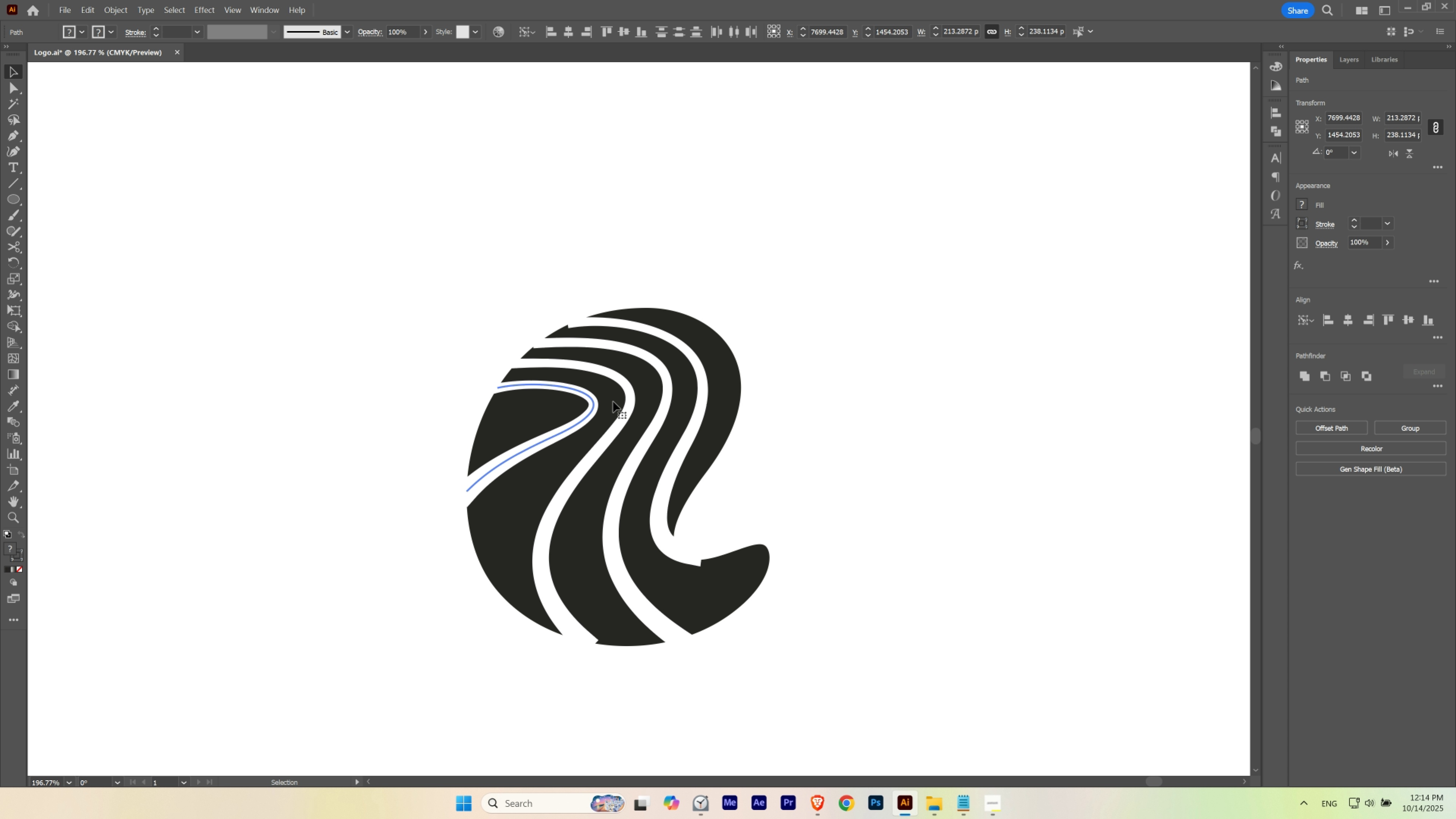 
key(Control+Y)
 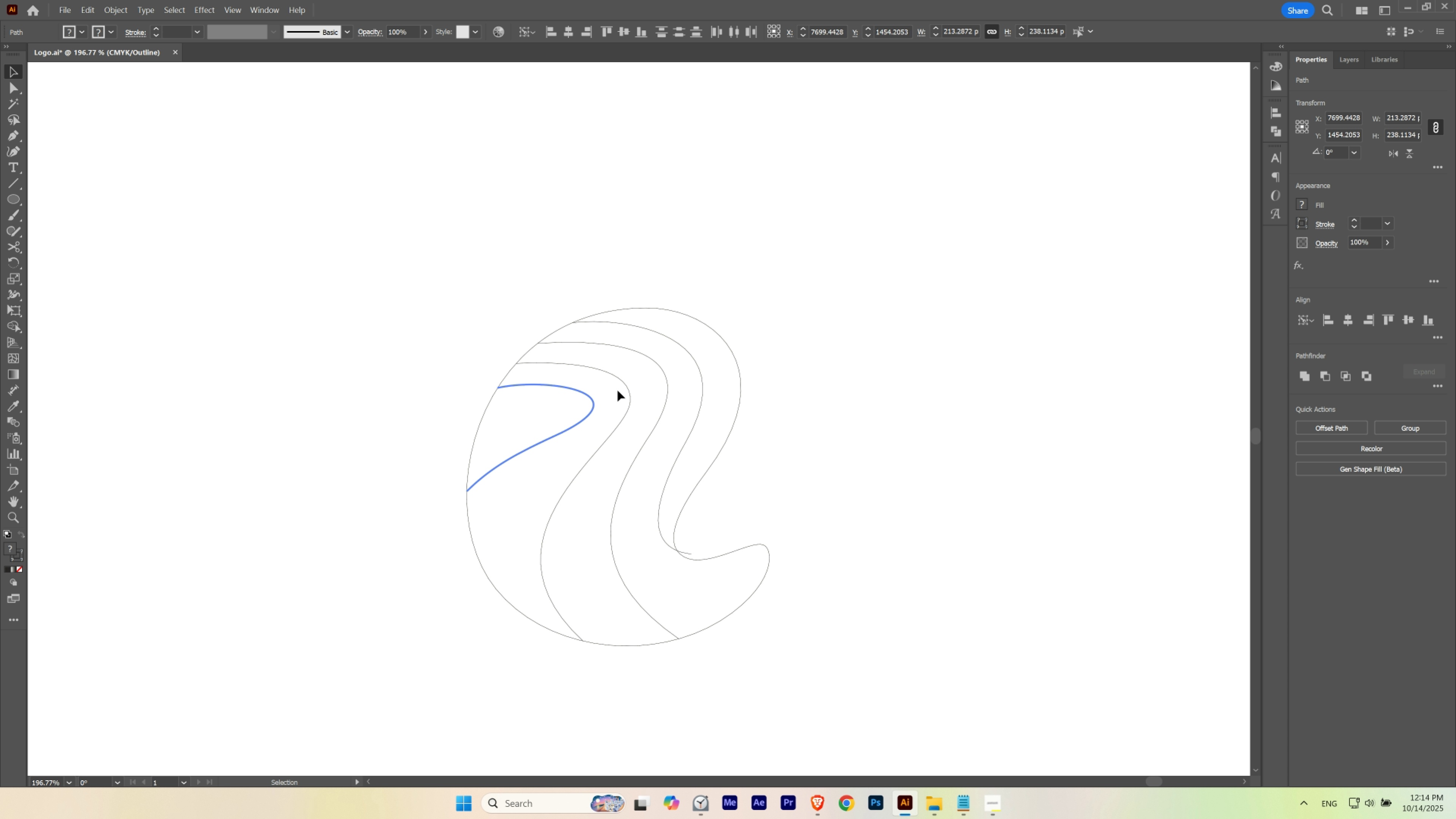 
key(Control+ControlLeft)
 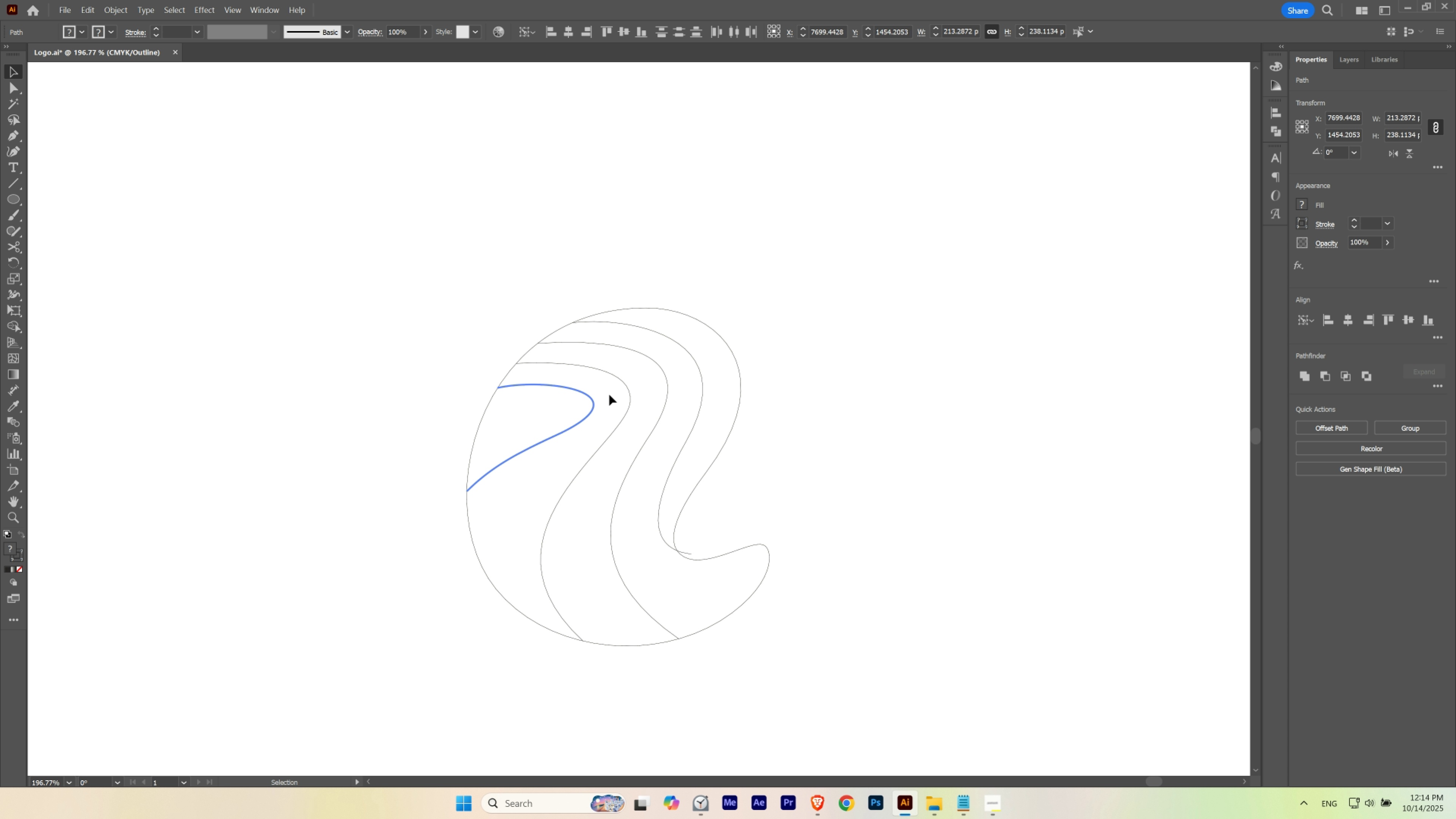 
left_click([618, 390])
 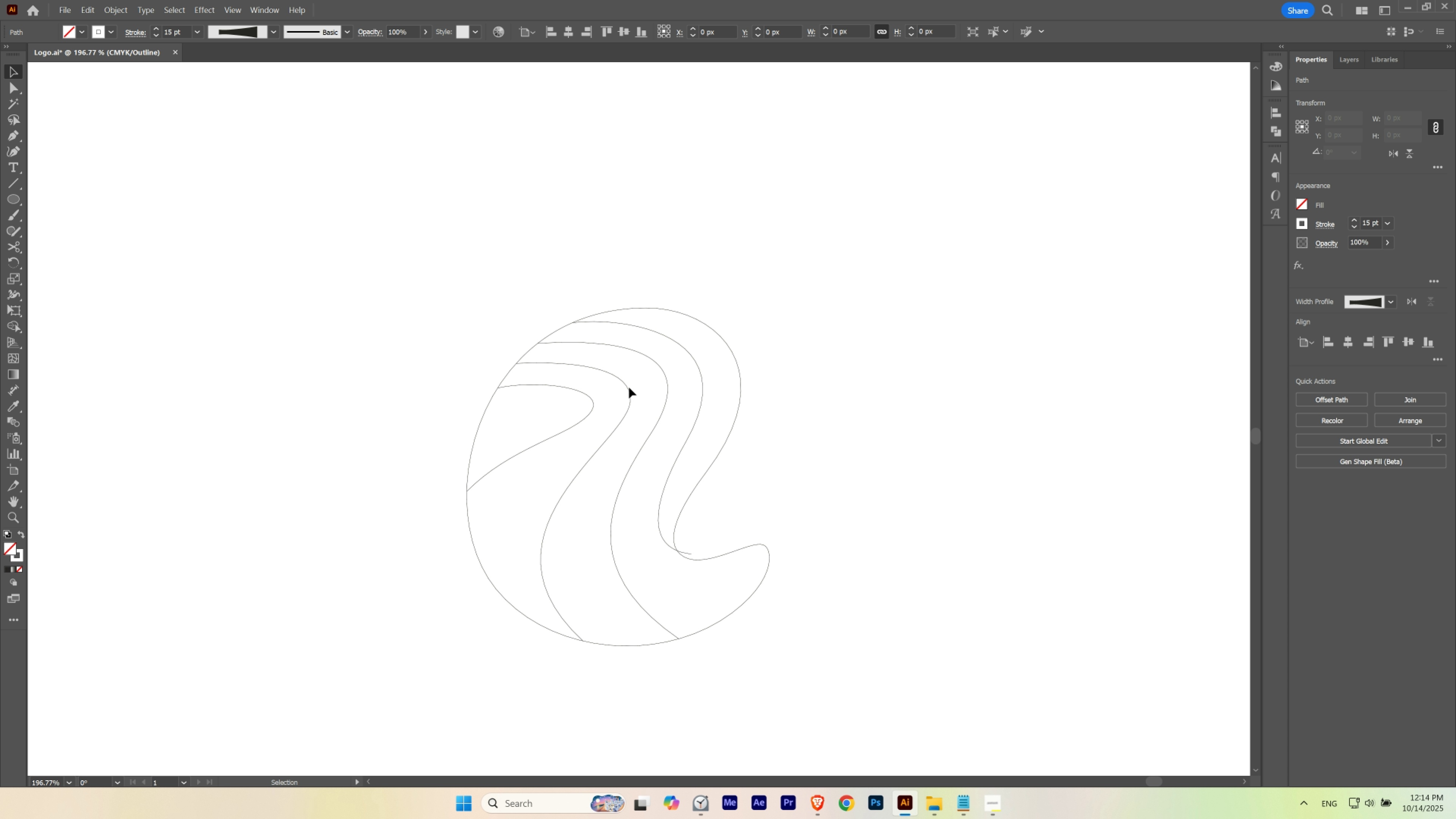 
key(Control+ControlLeft)
 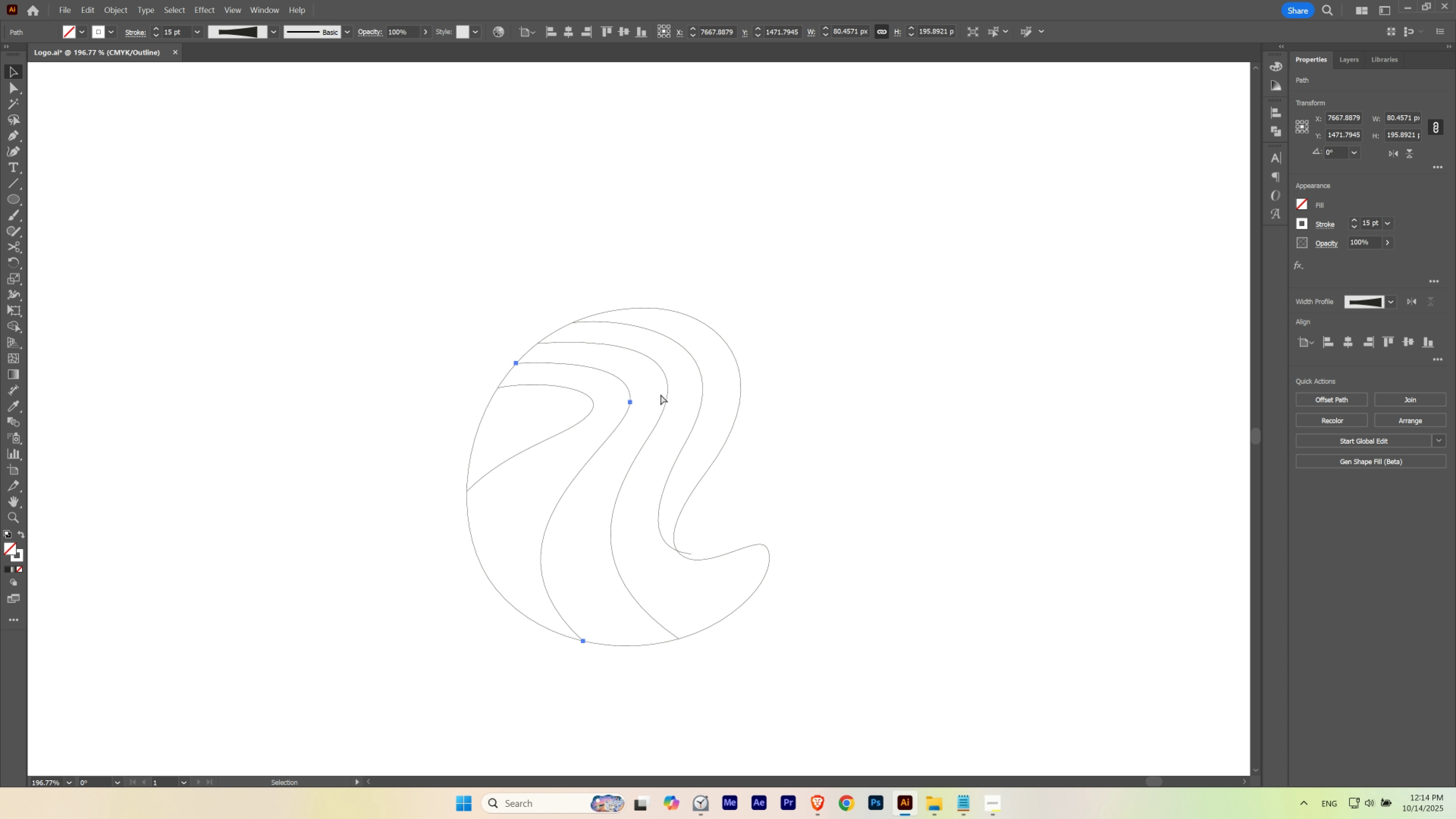 
key(Control+H)
 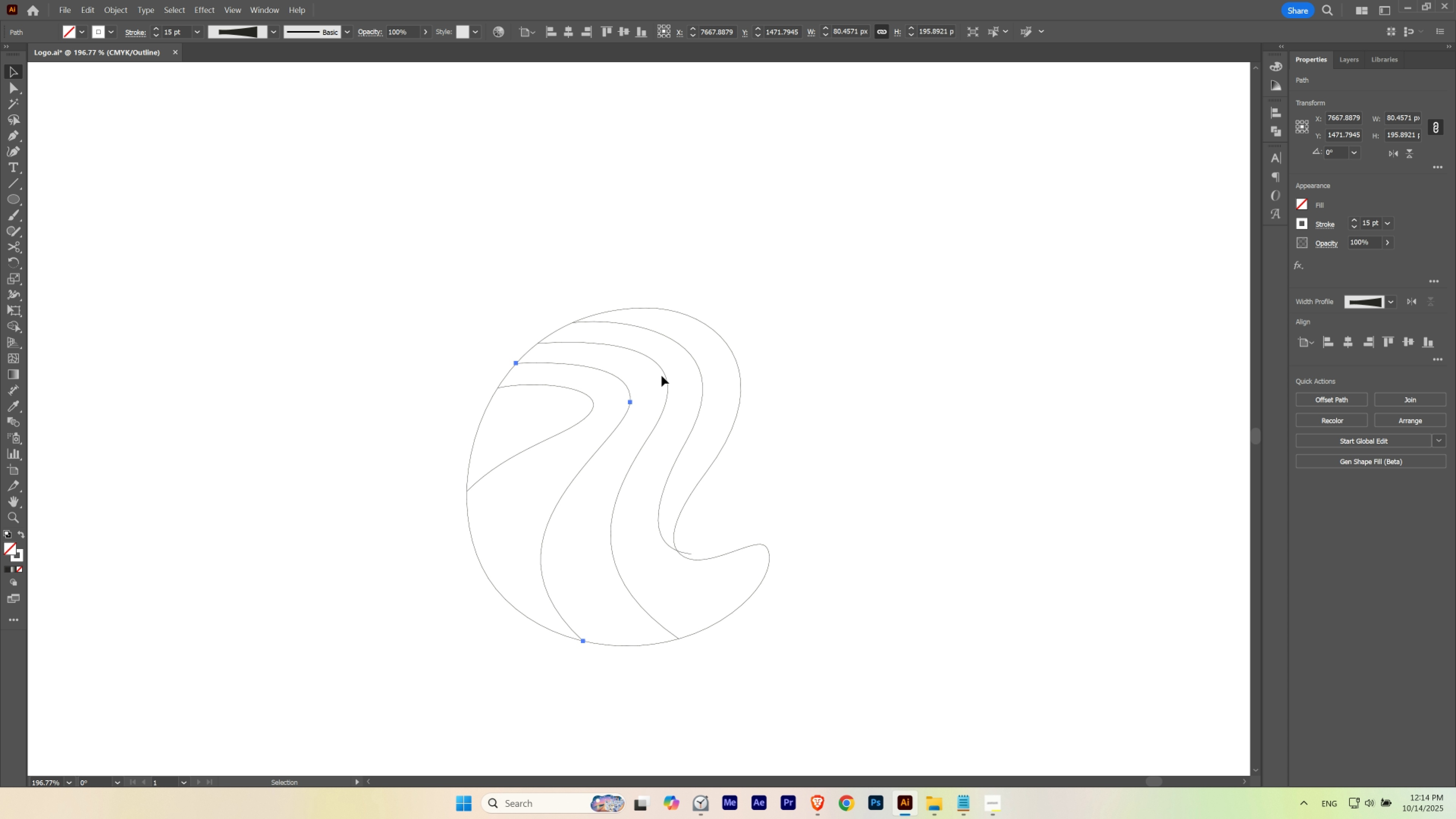 
hold_key(key=ShiftLeft, duration=1.53)
left_click([665, 373])
 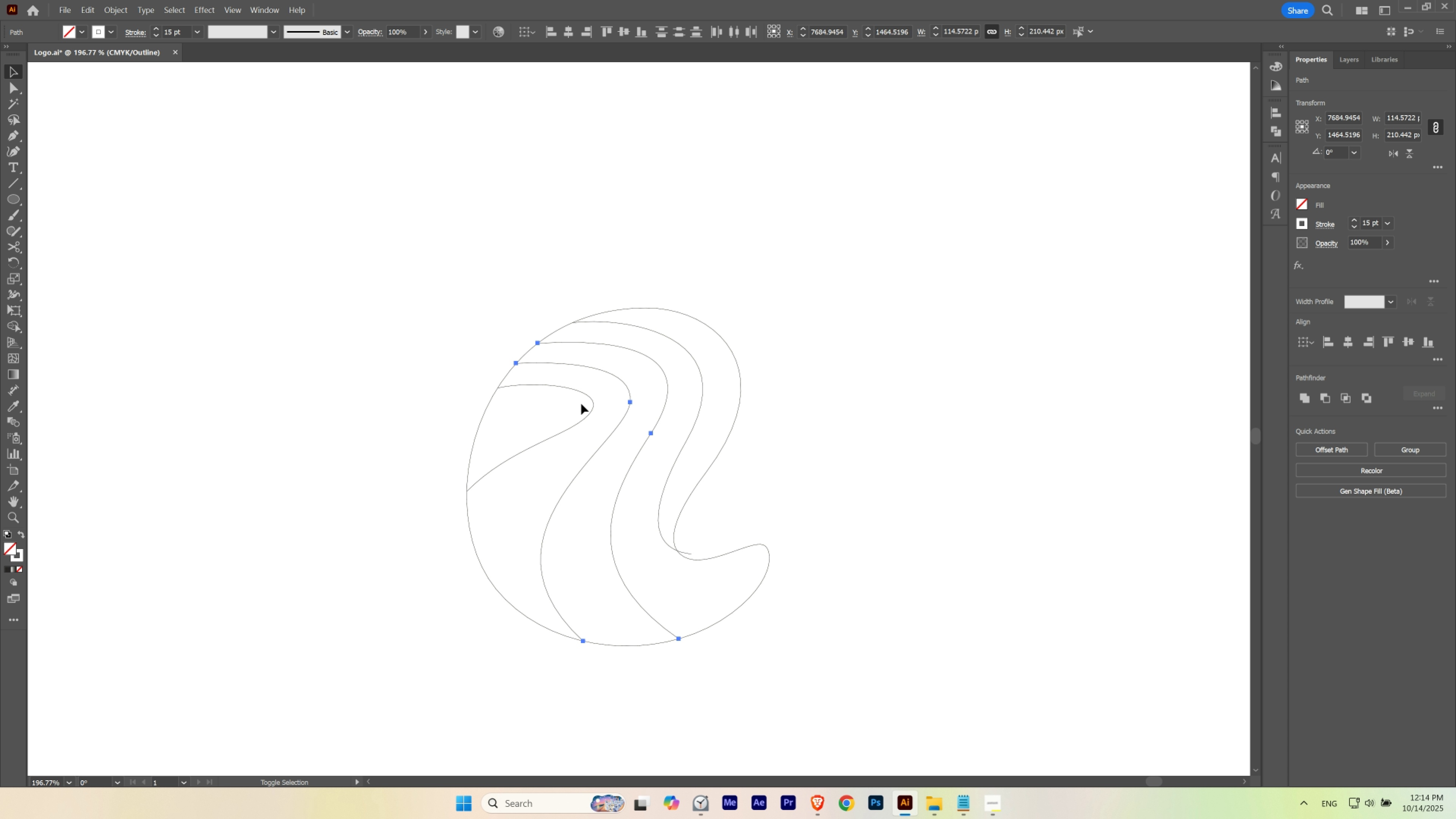 
hold_key(key=ShiftLeft, duration=1.52)
left_click([594, 404])
 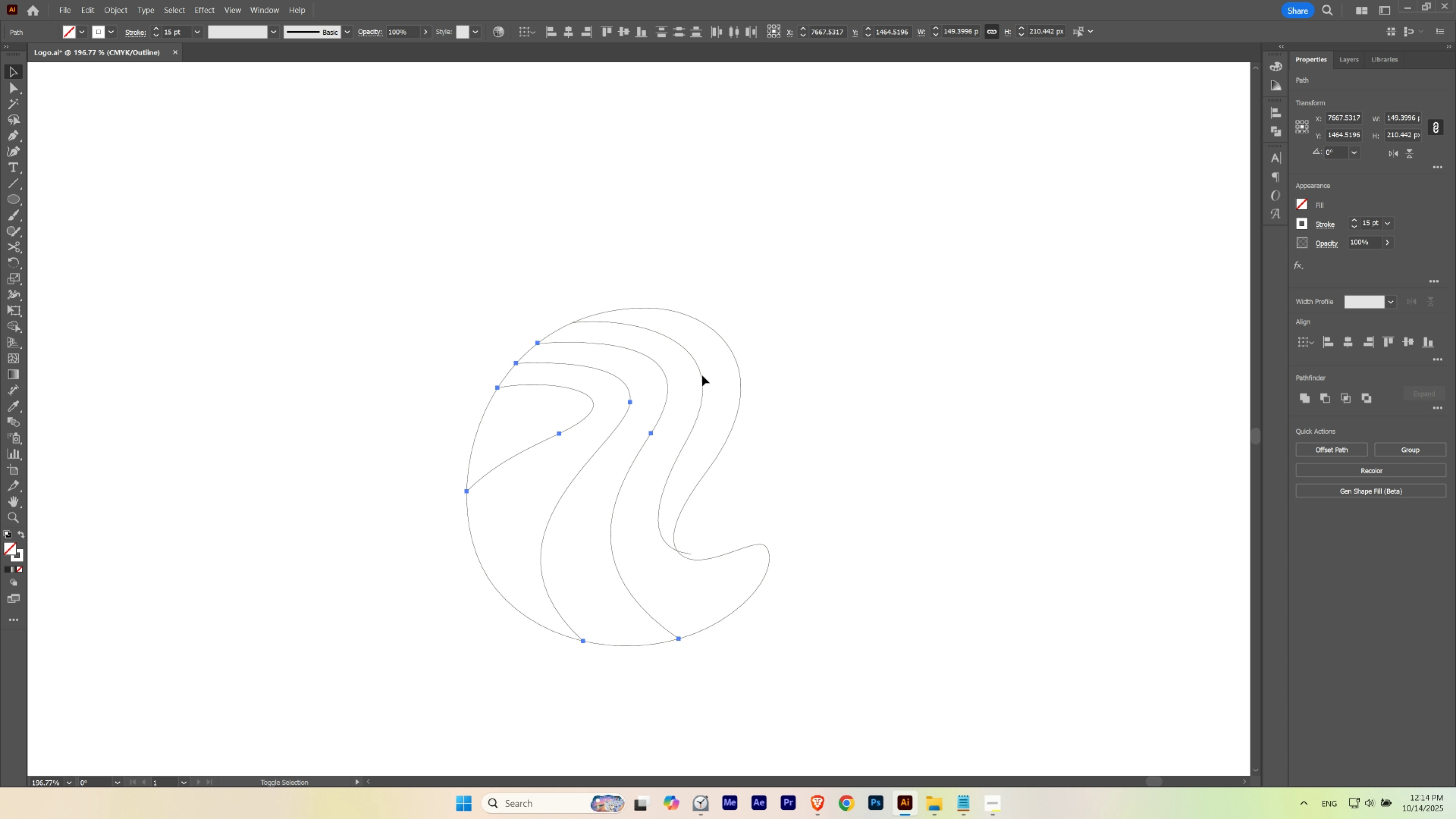 
hold_key(key=ShiftLeft, duration=1.02)
left_click([701, 374])
 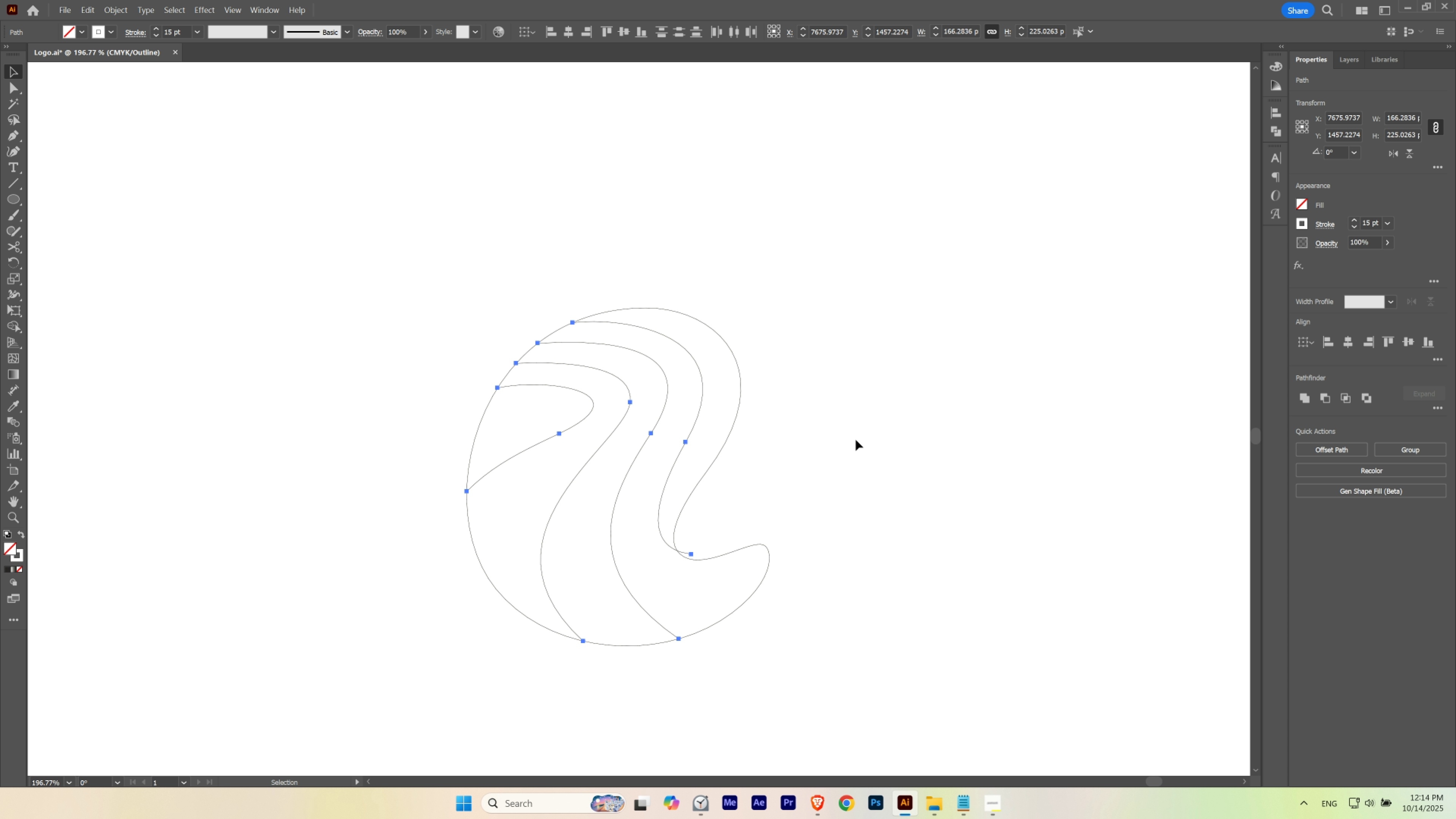 
key(Control+ControlLeft)
 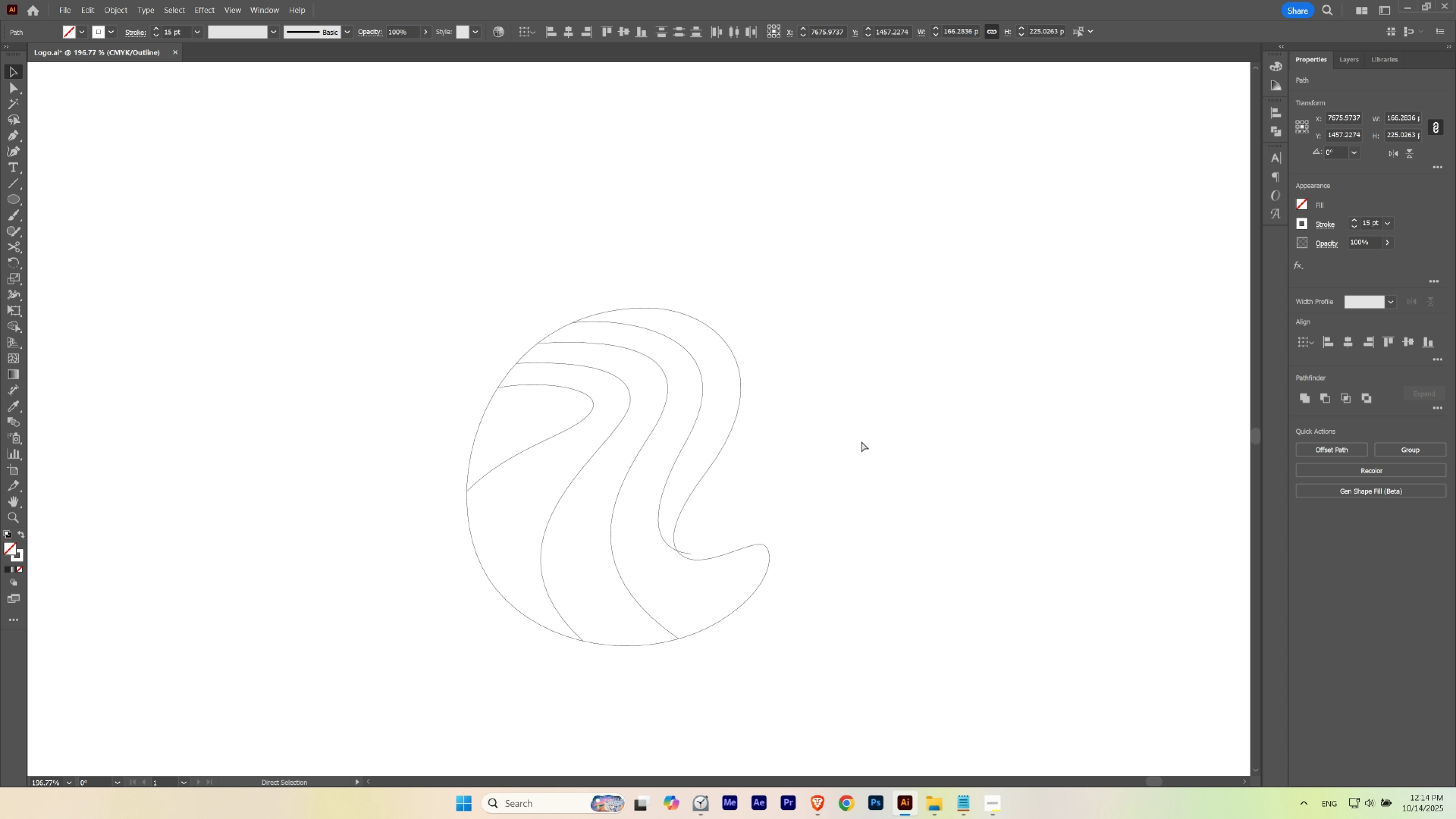 
key(Control+H)
 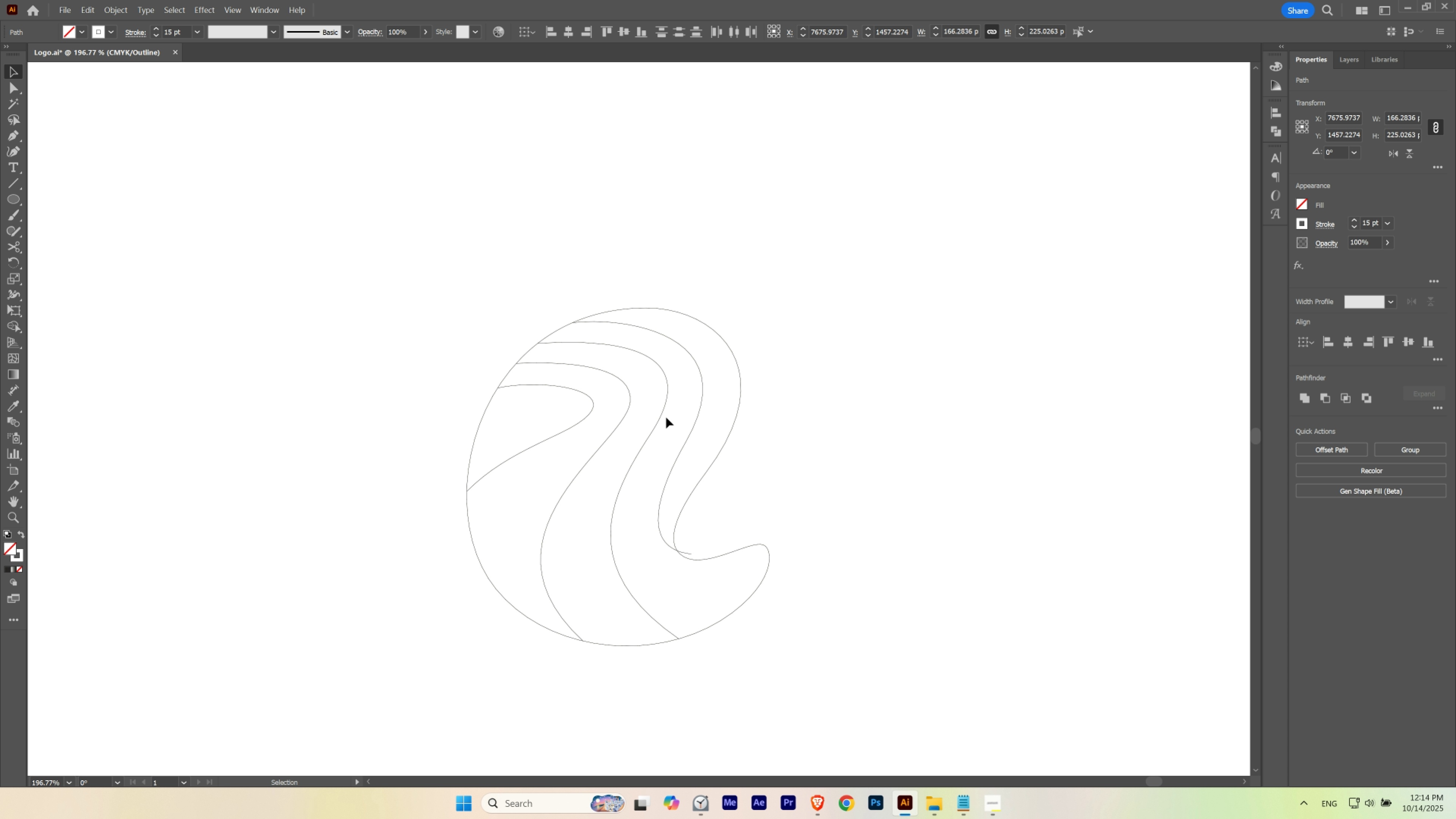 
hold_key(key=ControlLeft, duration=0.82)
 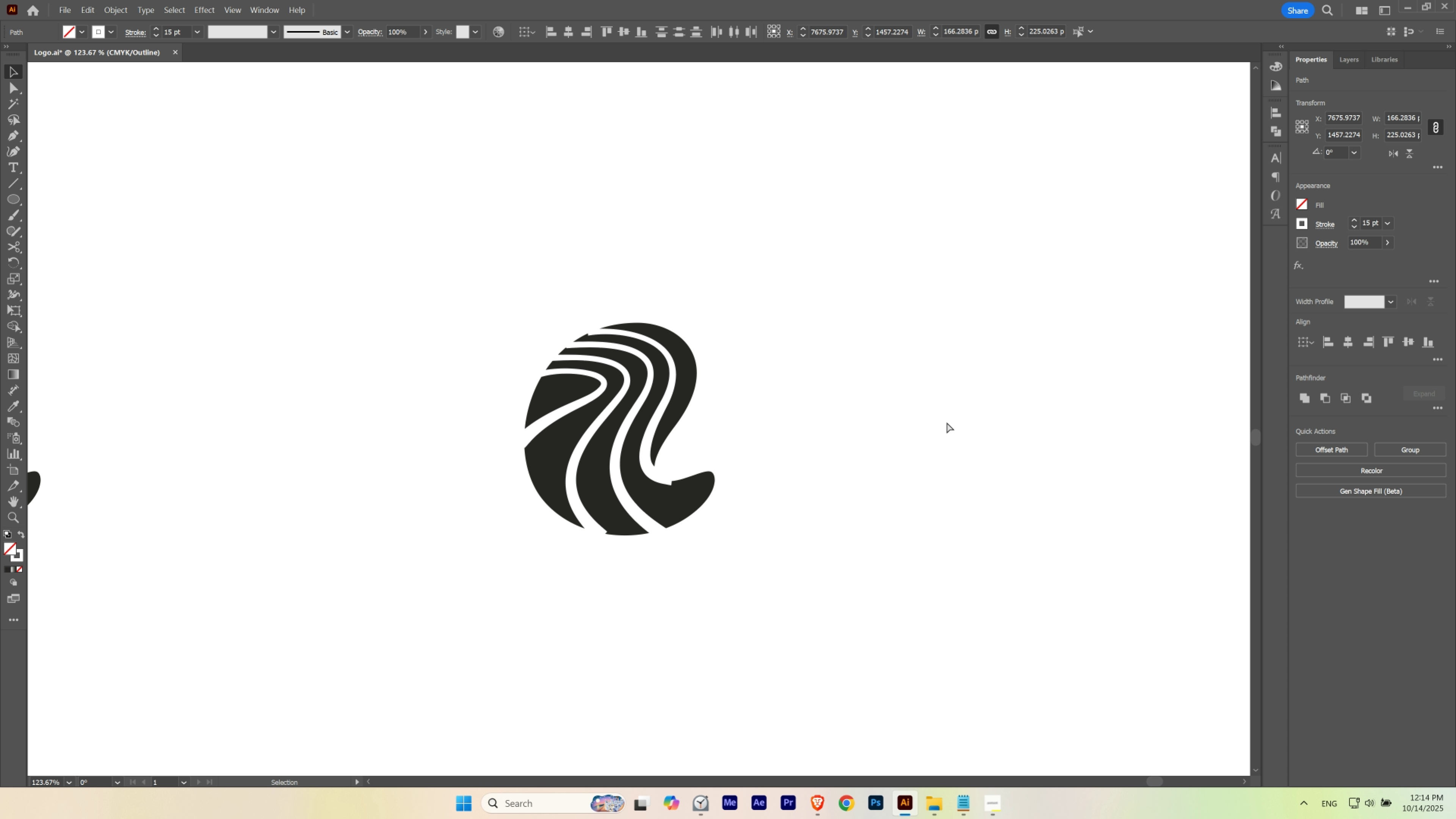 
hold_key(key=Space, duration=0.84)
 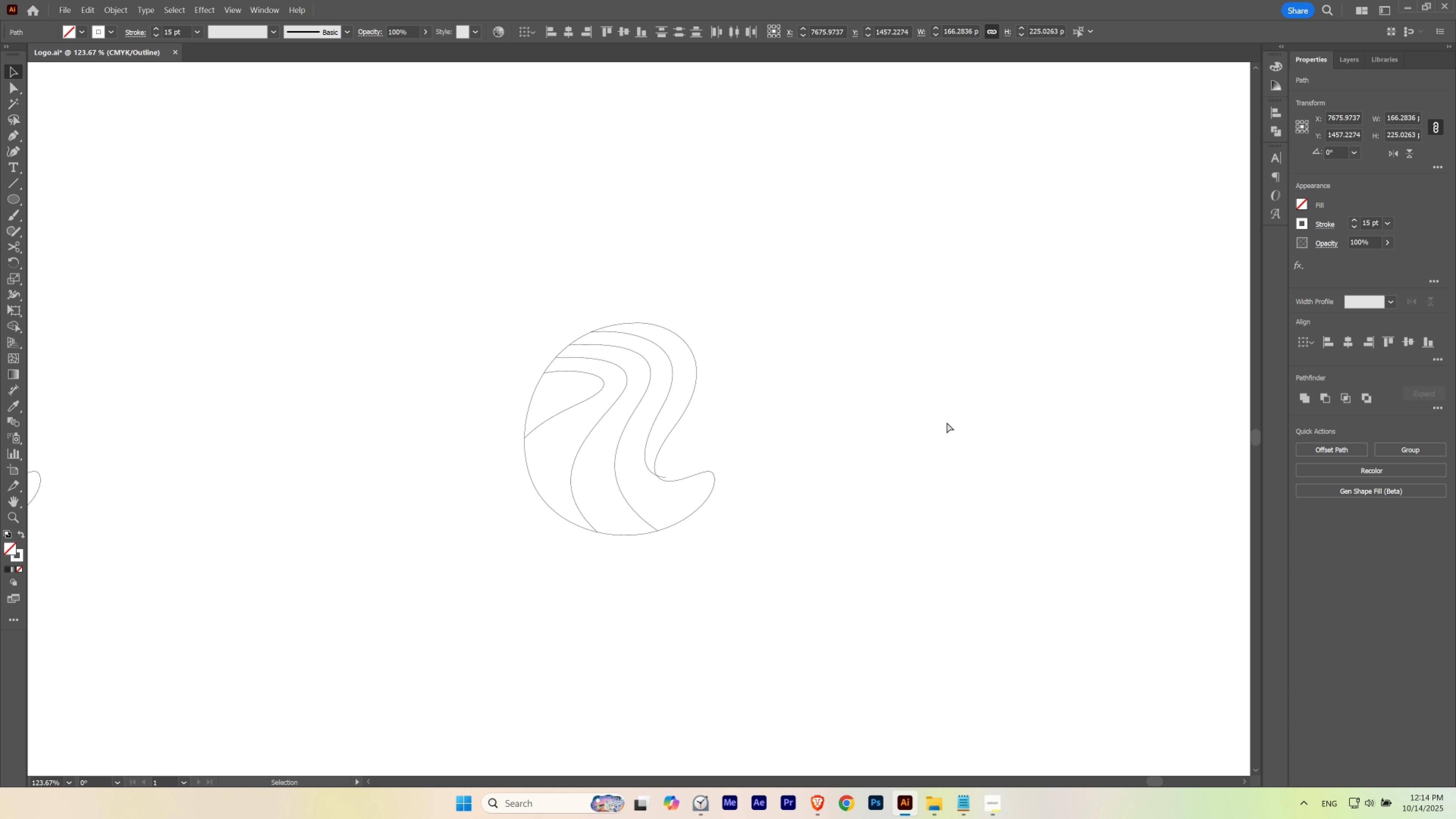 
key(Control+ControlLeft)
 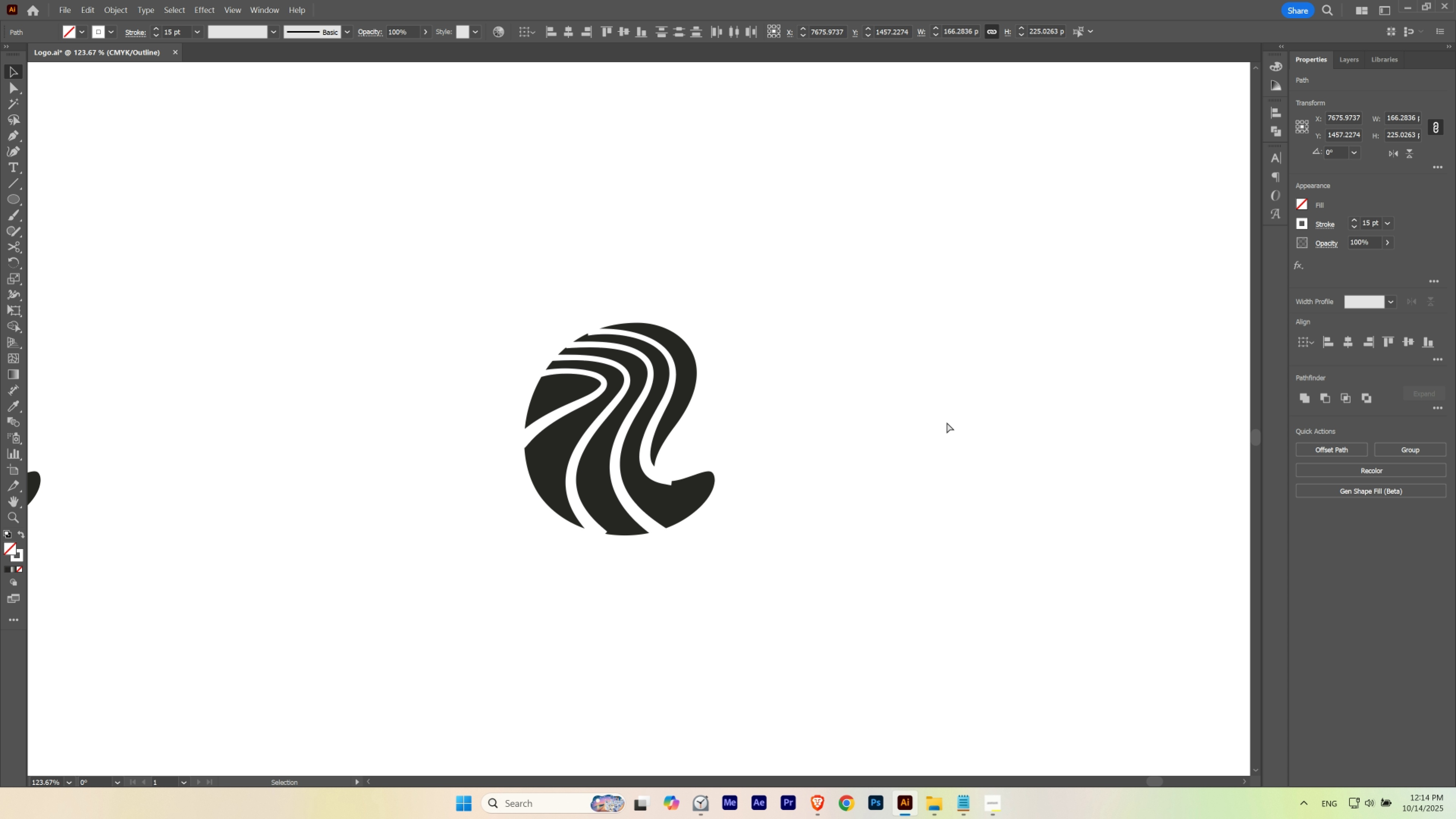 
key(Control+Y)
 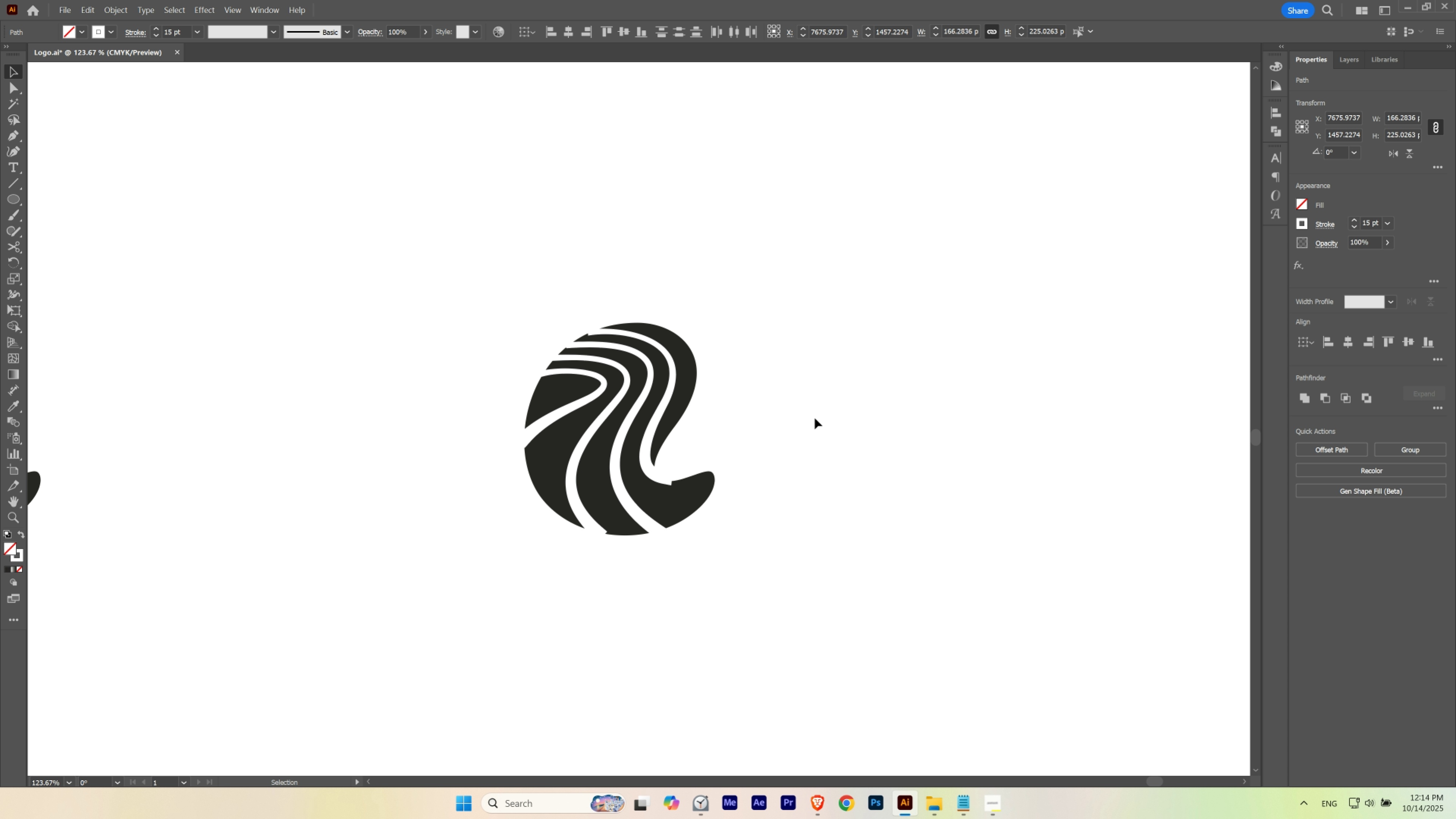 
hold_key(key=ControlLeft, duration=0.51)
 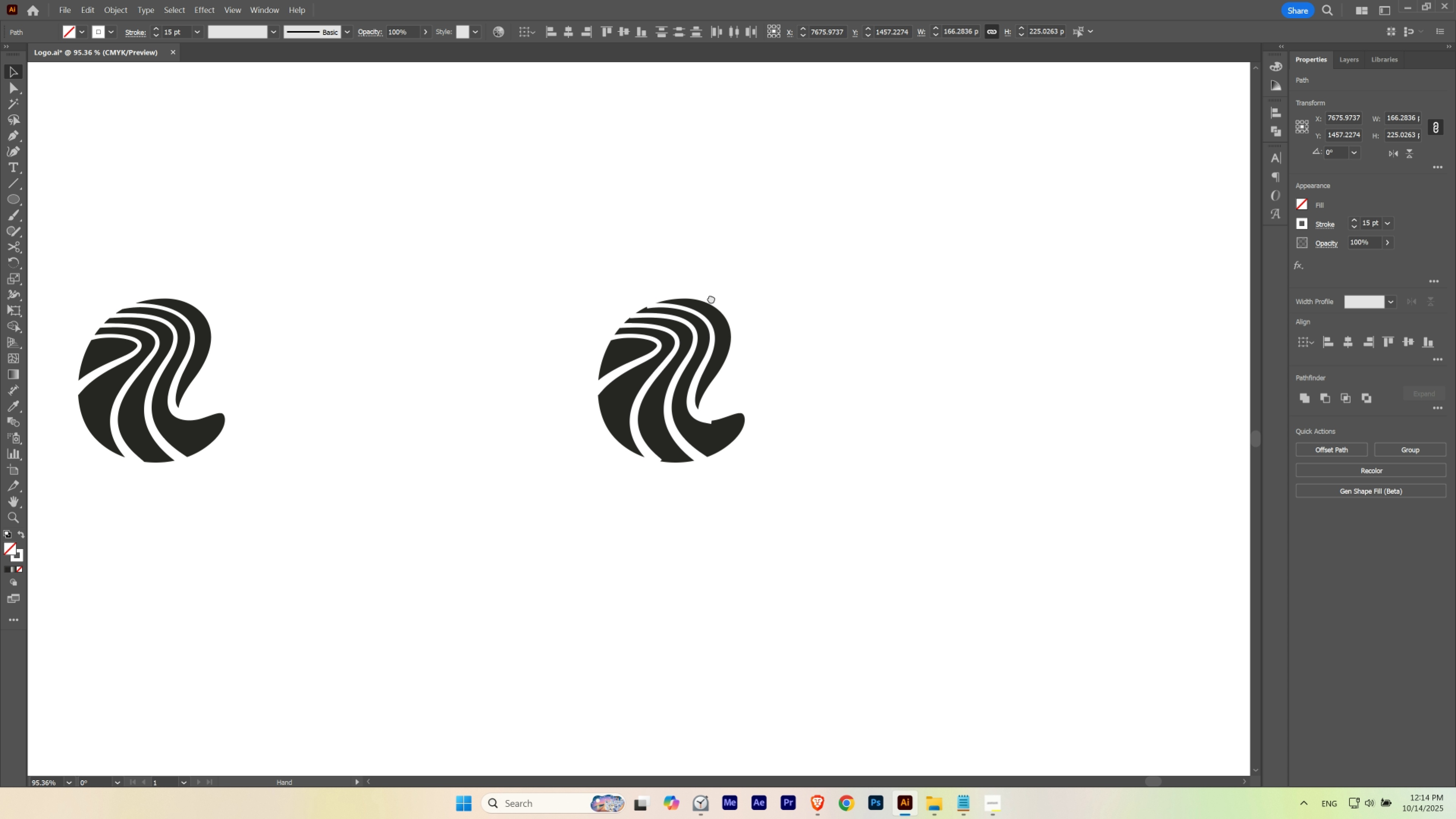 
hold_key(key=Space, duration=1.32)
 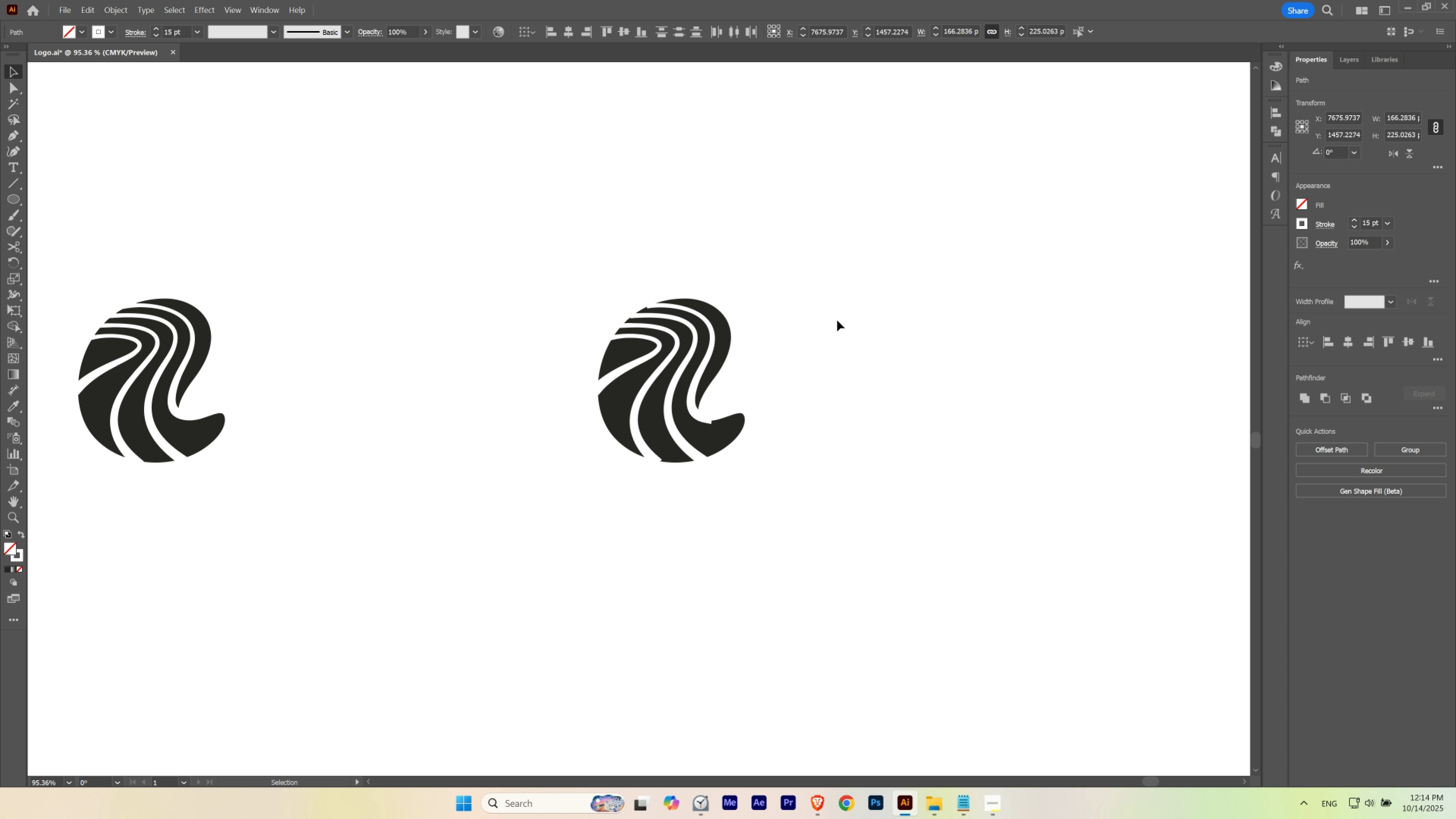 
key(Control+ControlLeft)
 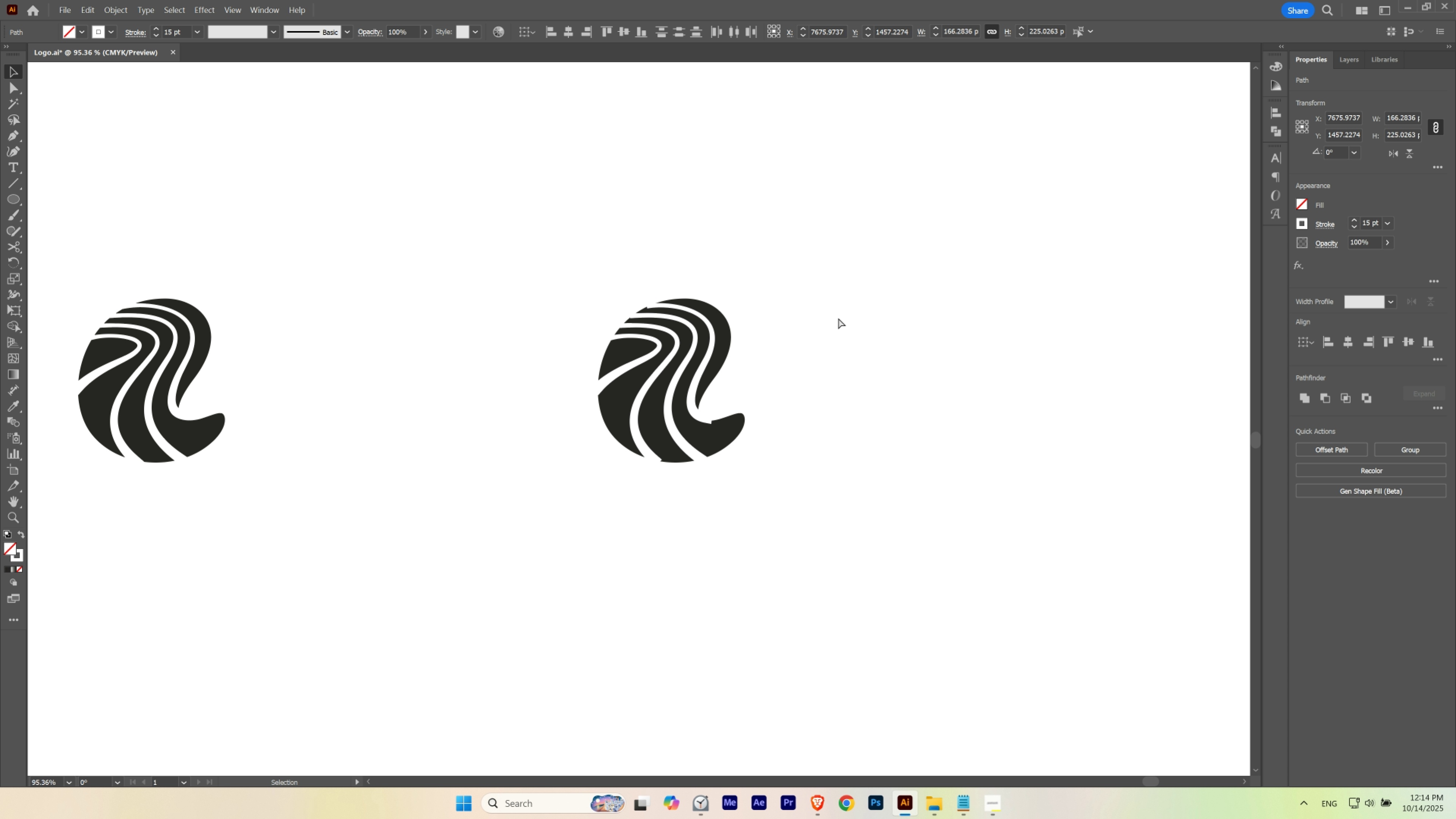 
key(Control+Y)
 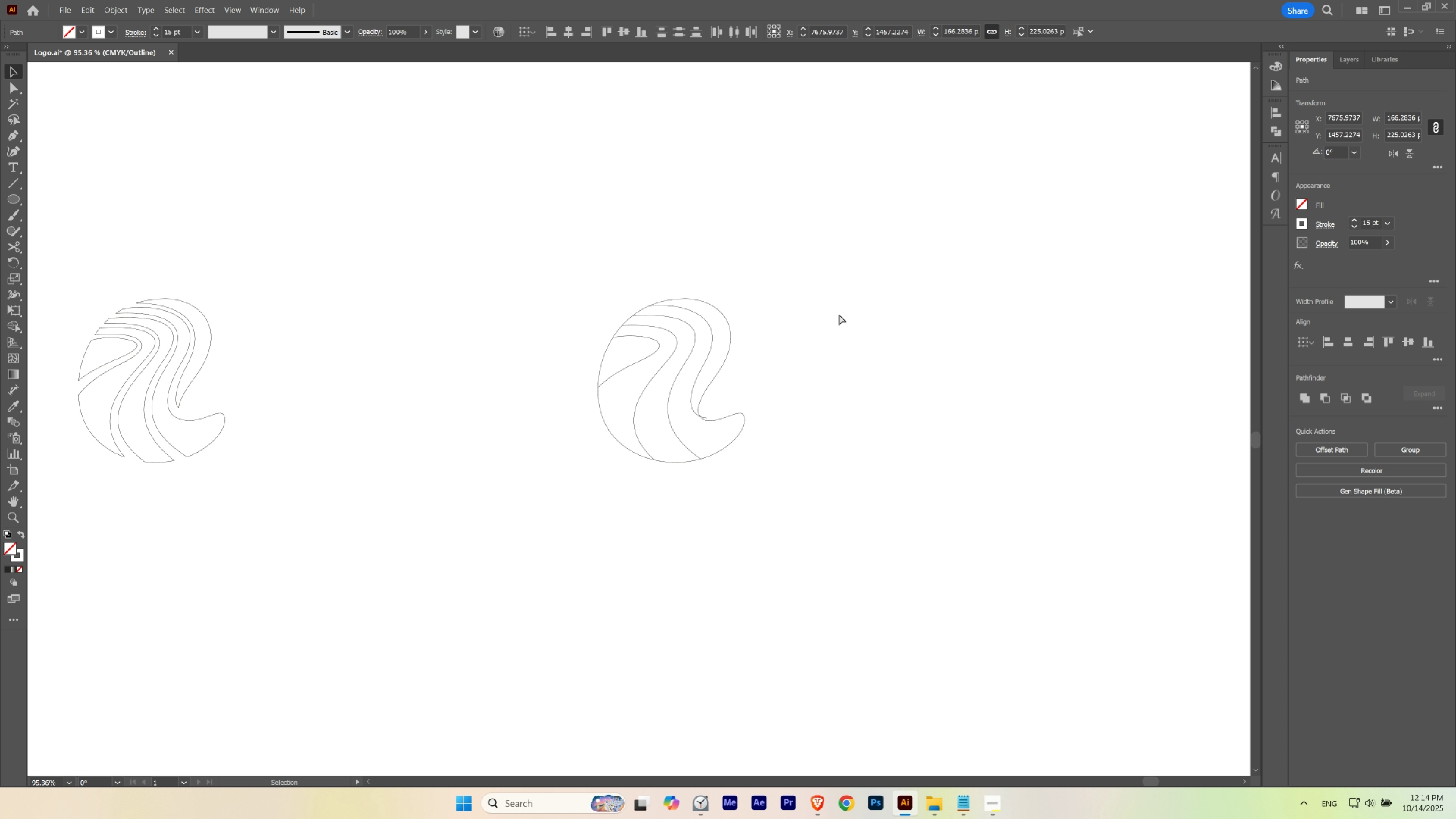 
key(Control+ControlLeft)
 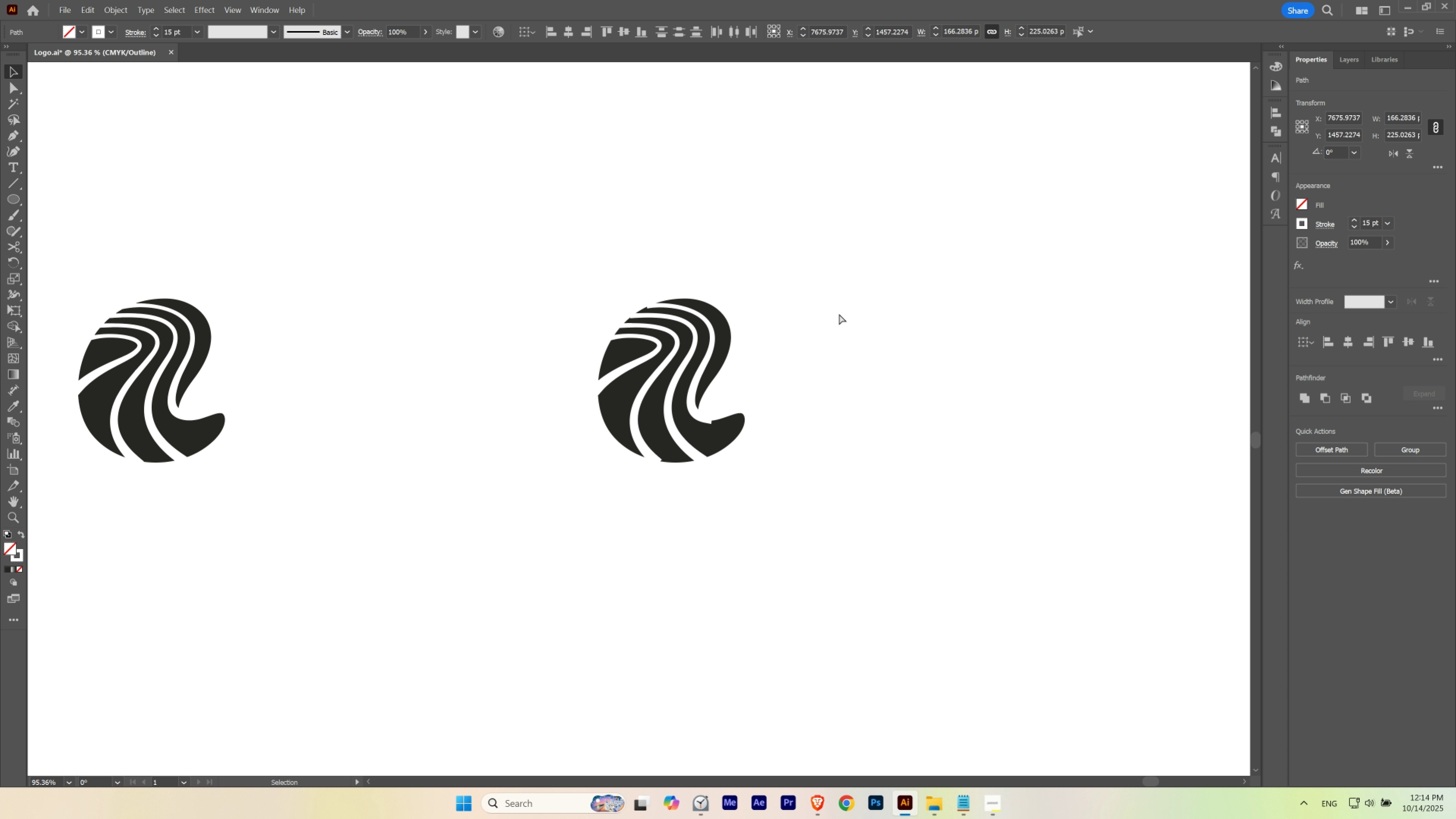 
key(Control+Y)
 